 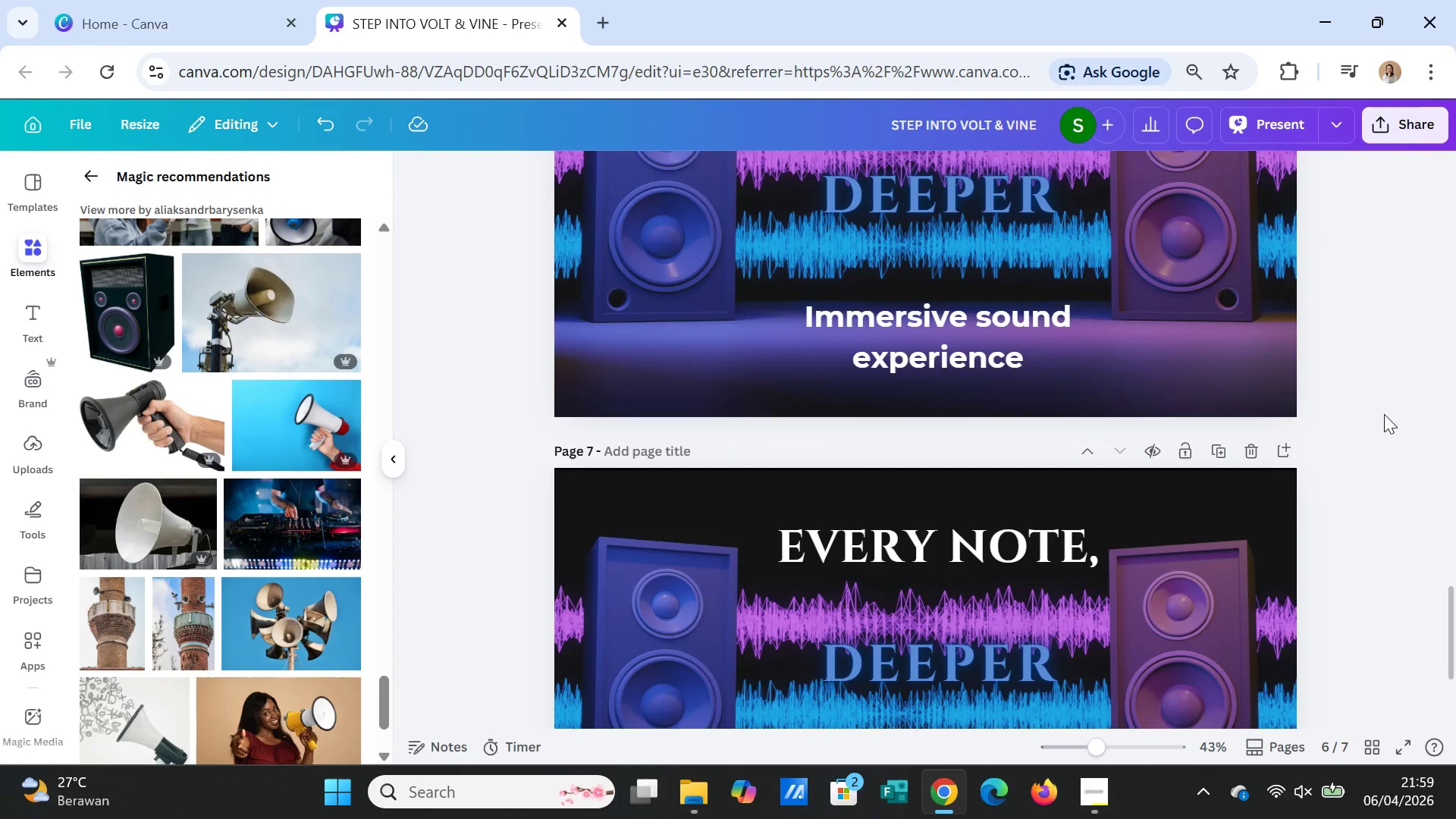 
scroll: coordinate [1384, 414], scroll_direction: down, amount: 2.0
 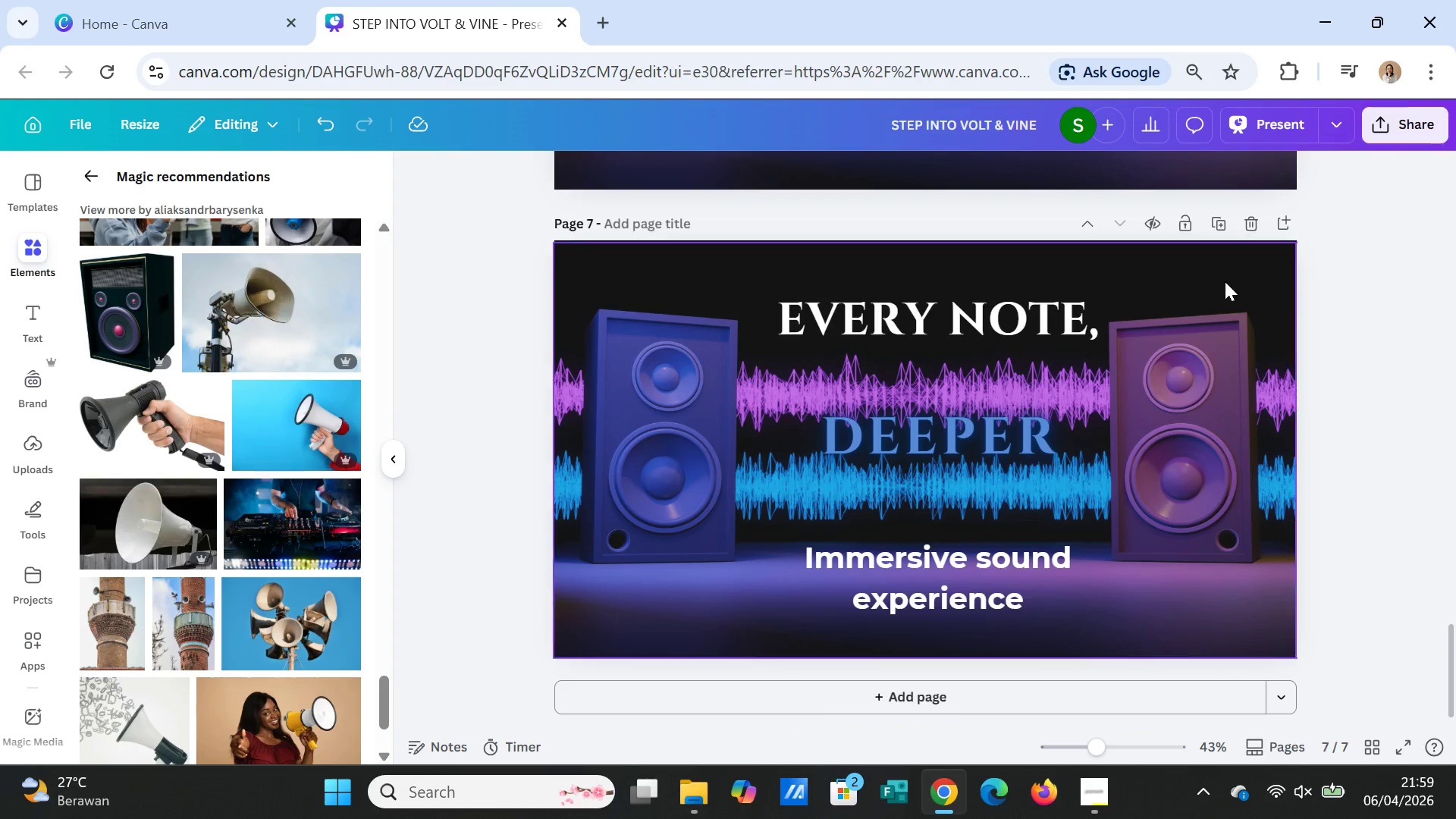 
left_click([1233, 273])
 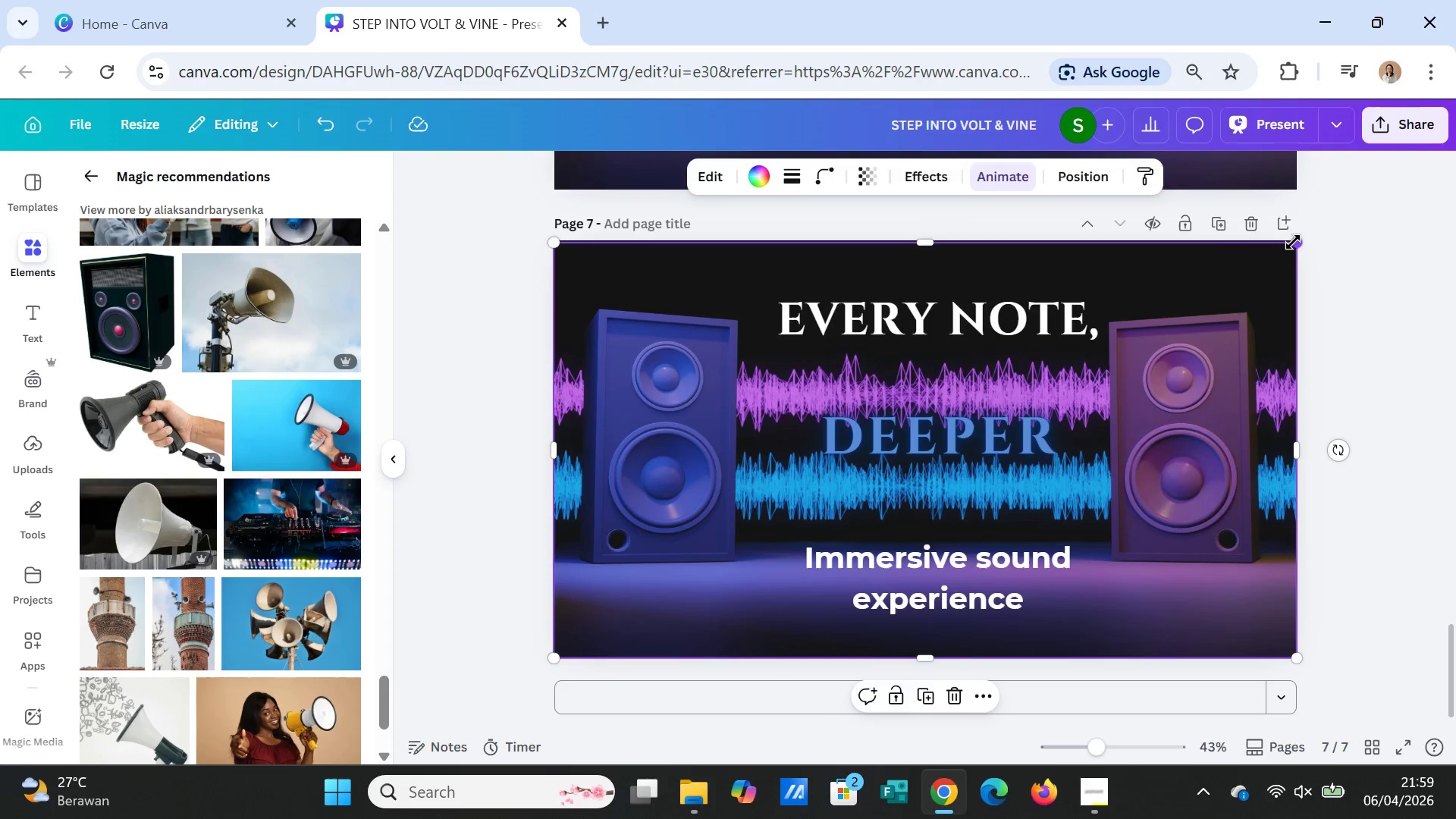 
left_click_drag(start_coordinate=[1293, 242], to_coordinate=[1199, 307])
 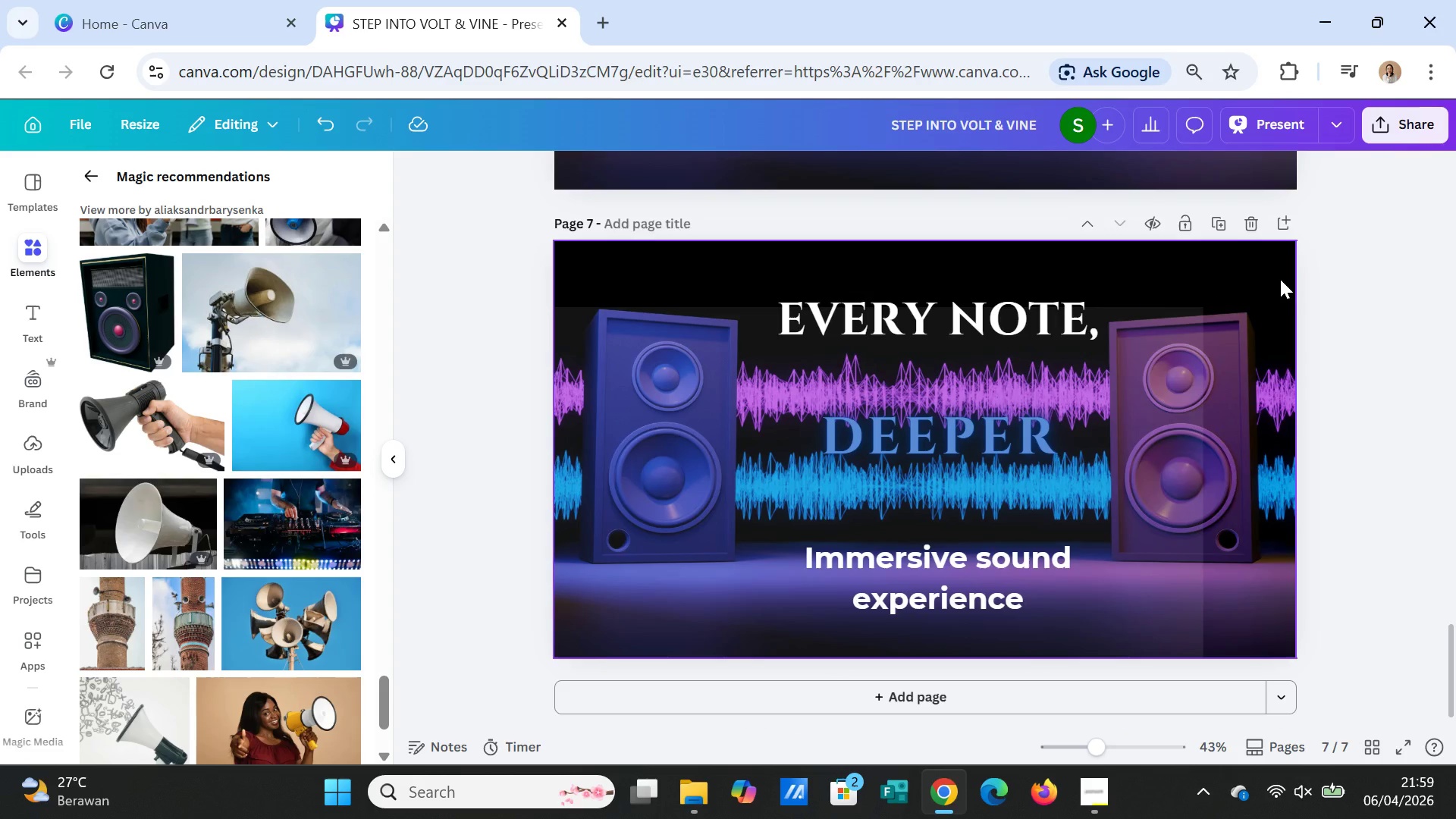 
double_click([1280, 279])
 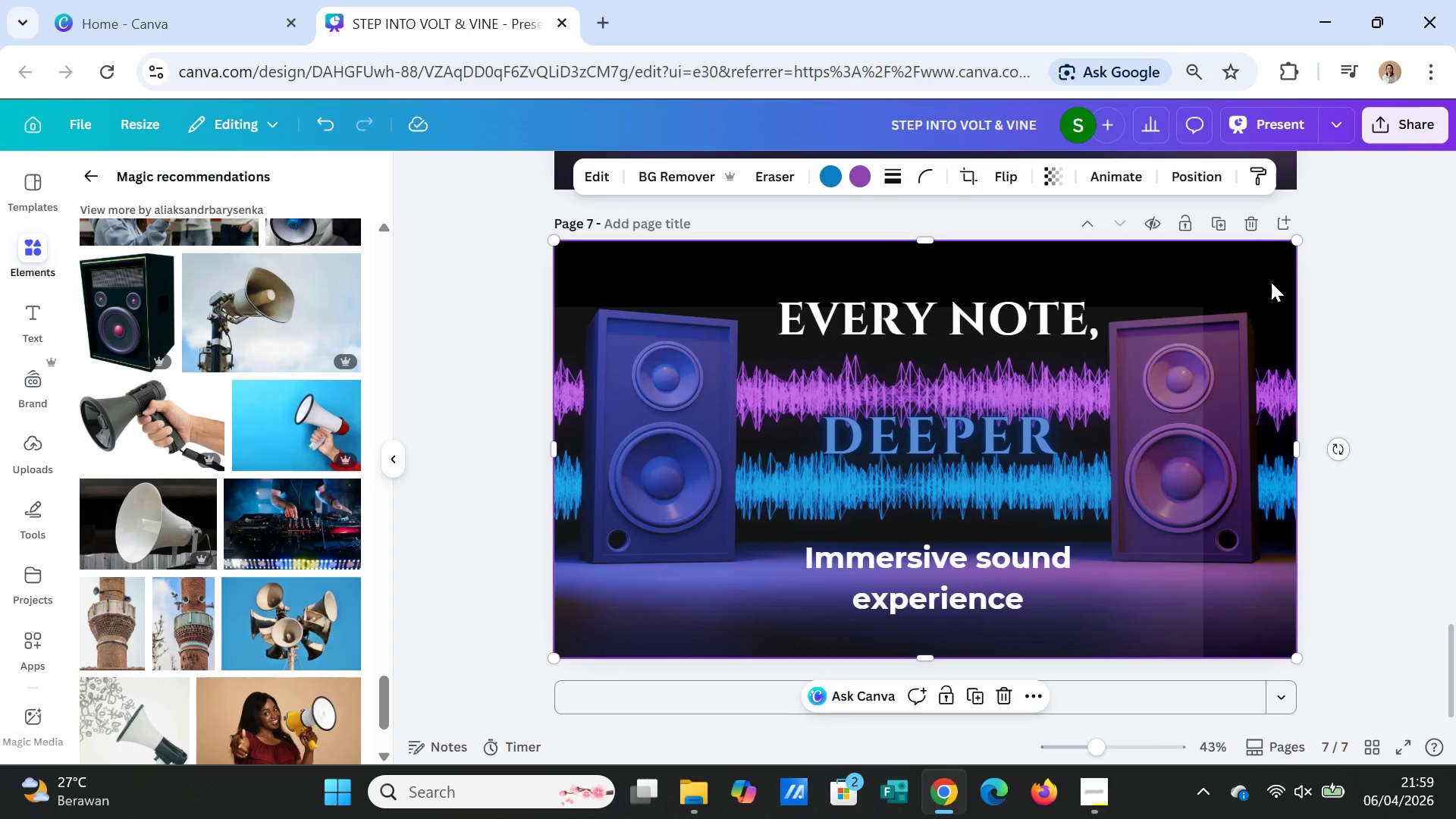 
key(Delete)
 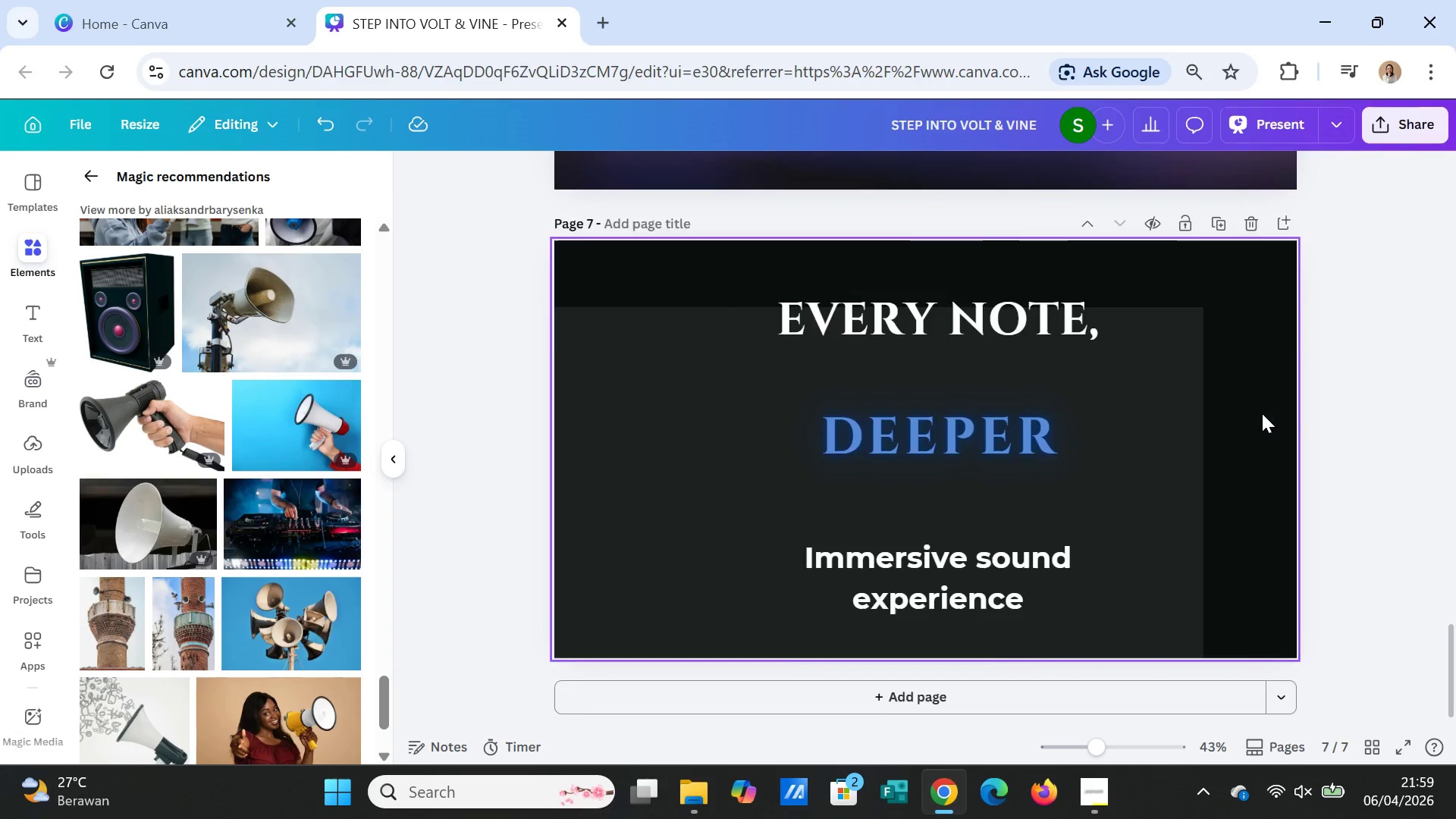 
scroll: coordinate [1267, 419], scroll_direction: up, amount: 3.0
 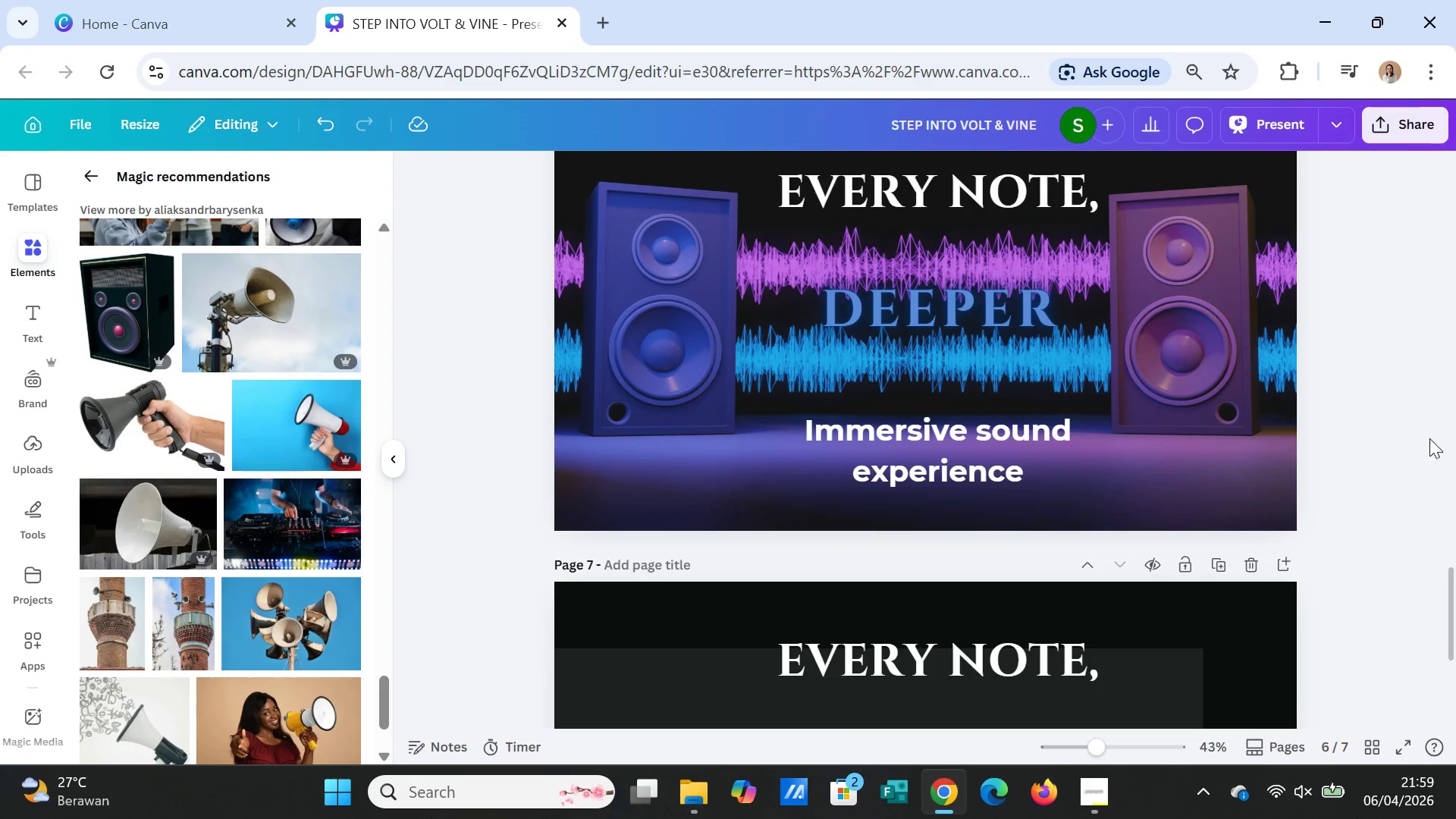 
scroll: coordinate [1425, 469], scroll_direction: down, amount: 3.0
 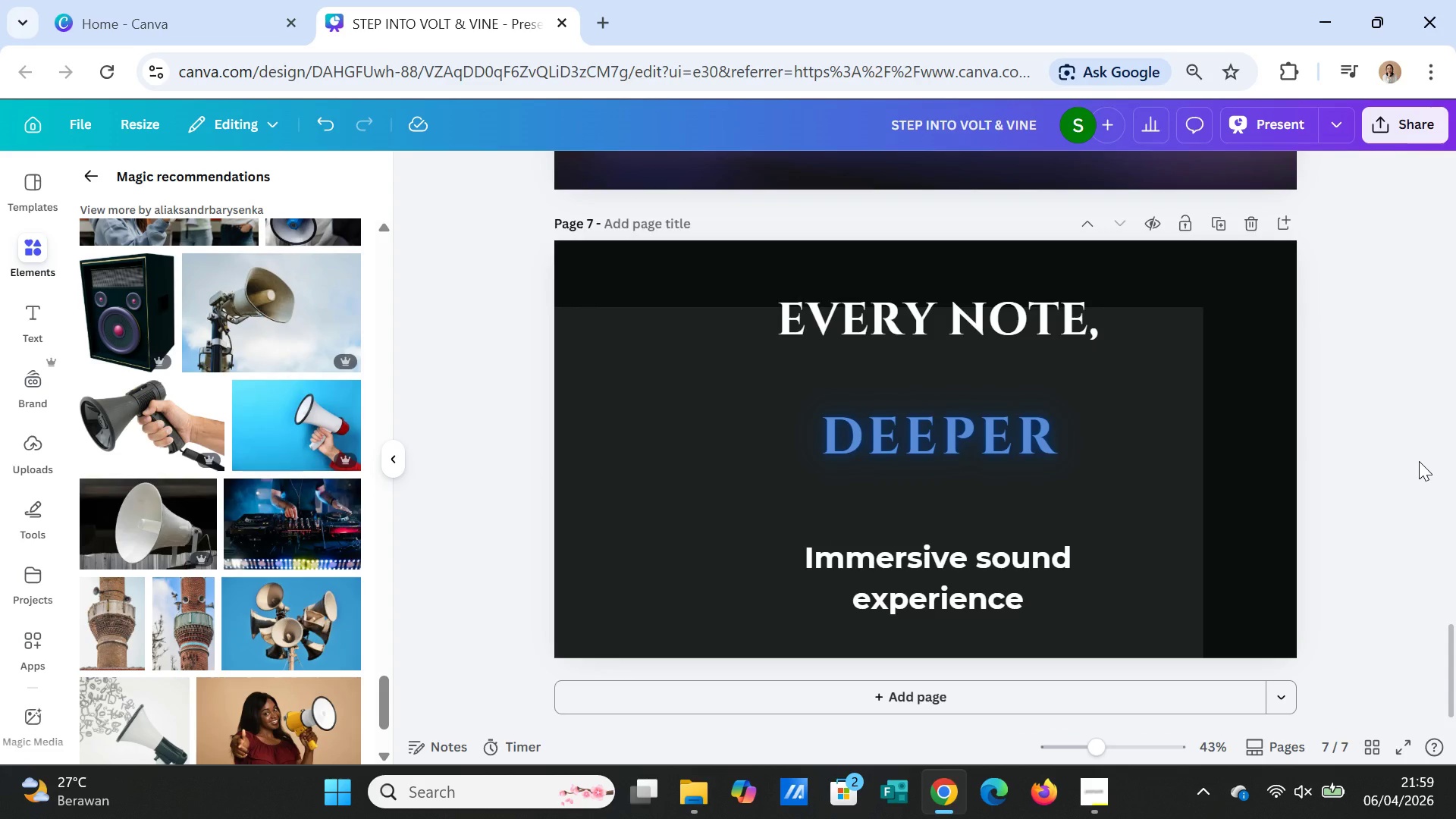 
left_click([1282, 441])
 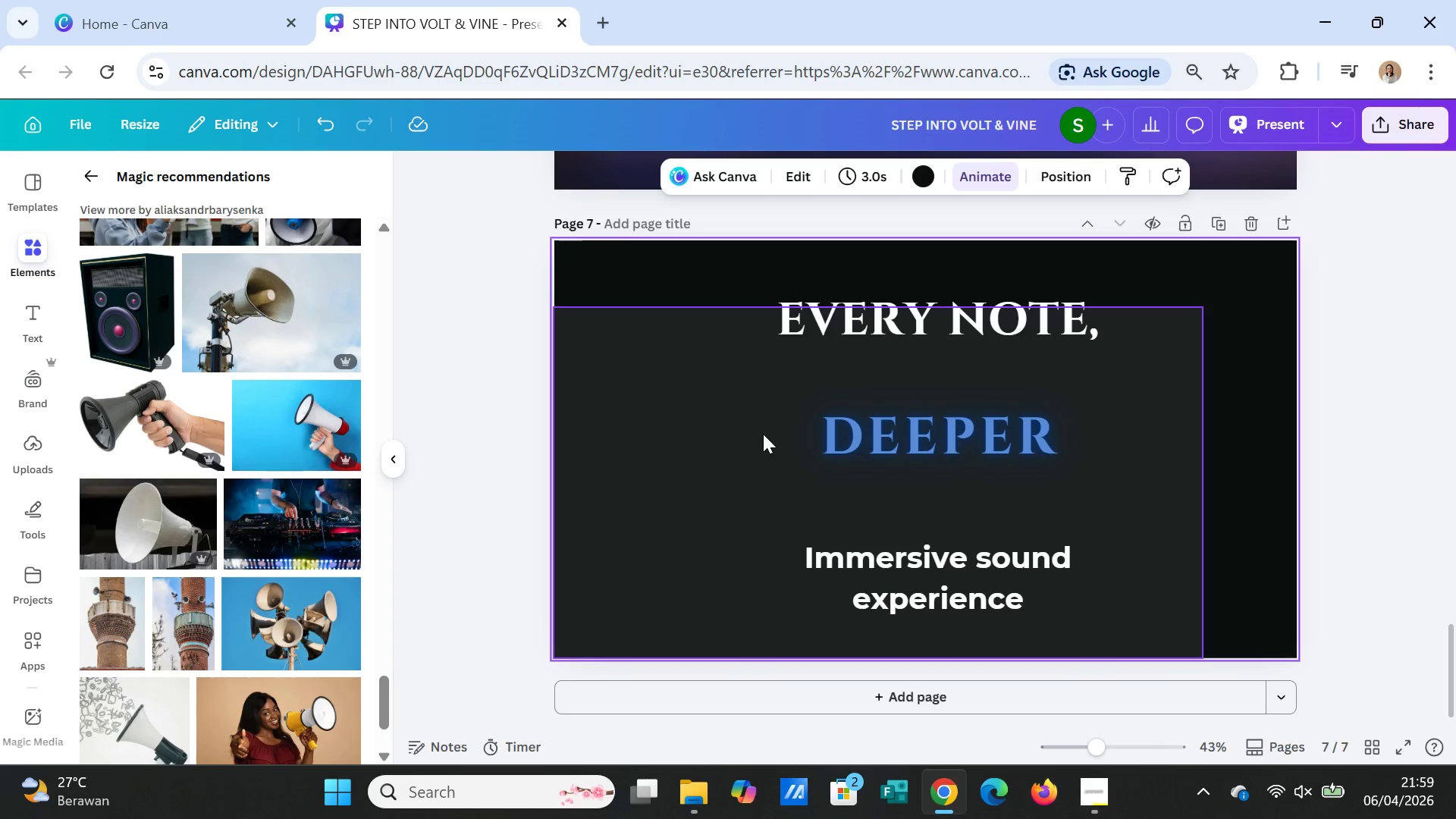 
wait(6.39)
 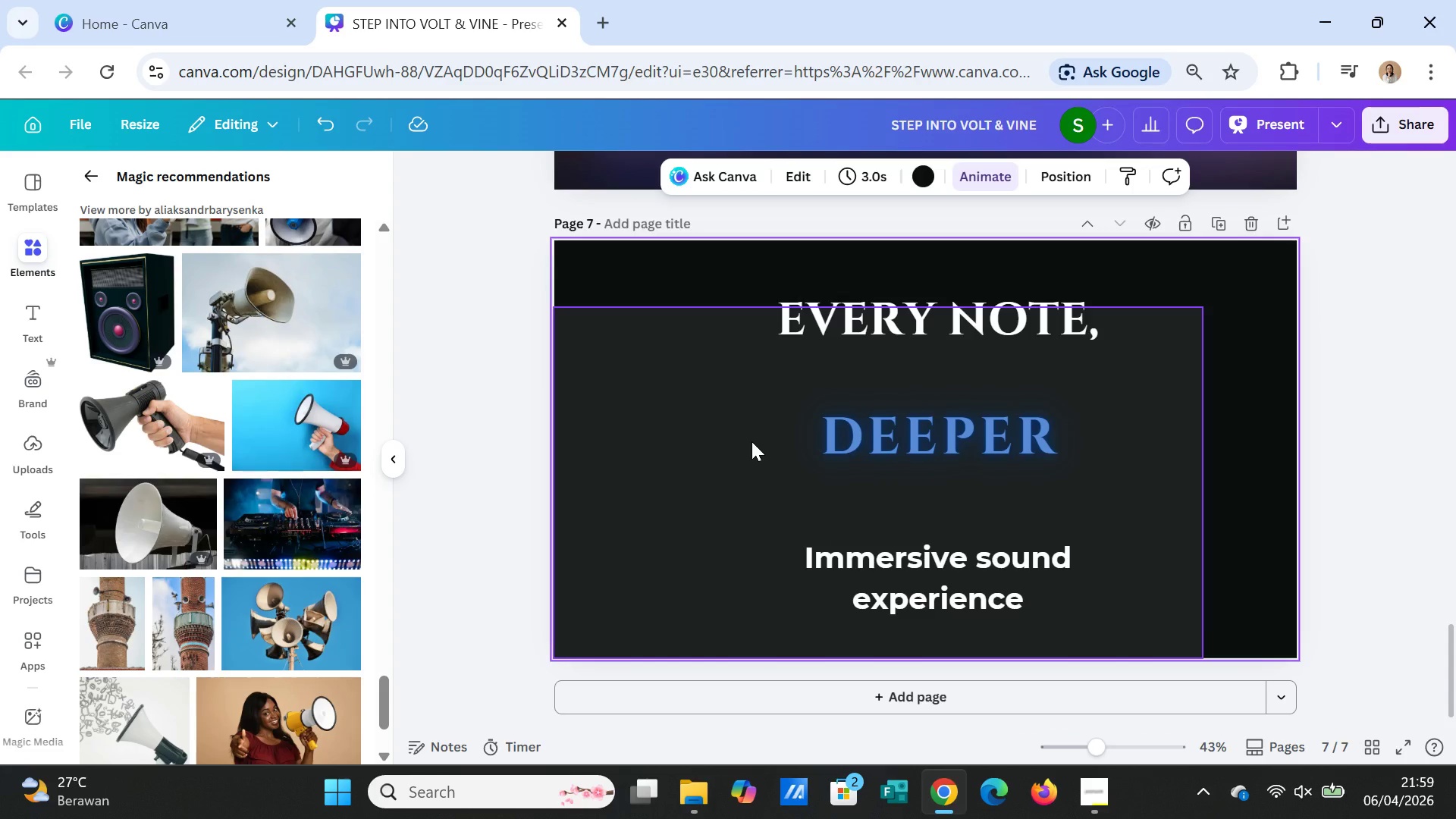 
left_click([88, 178])
 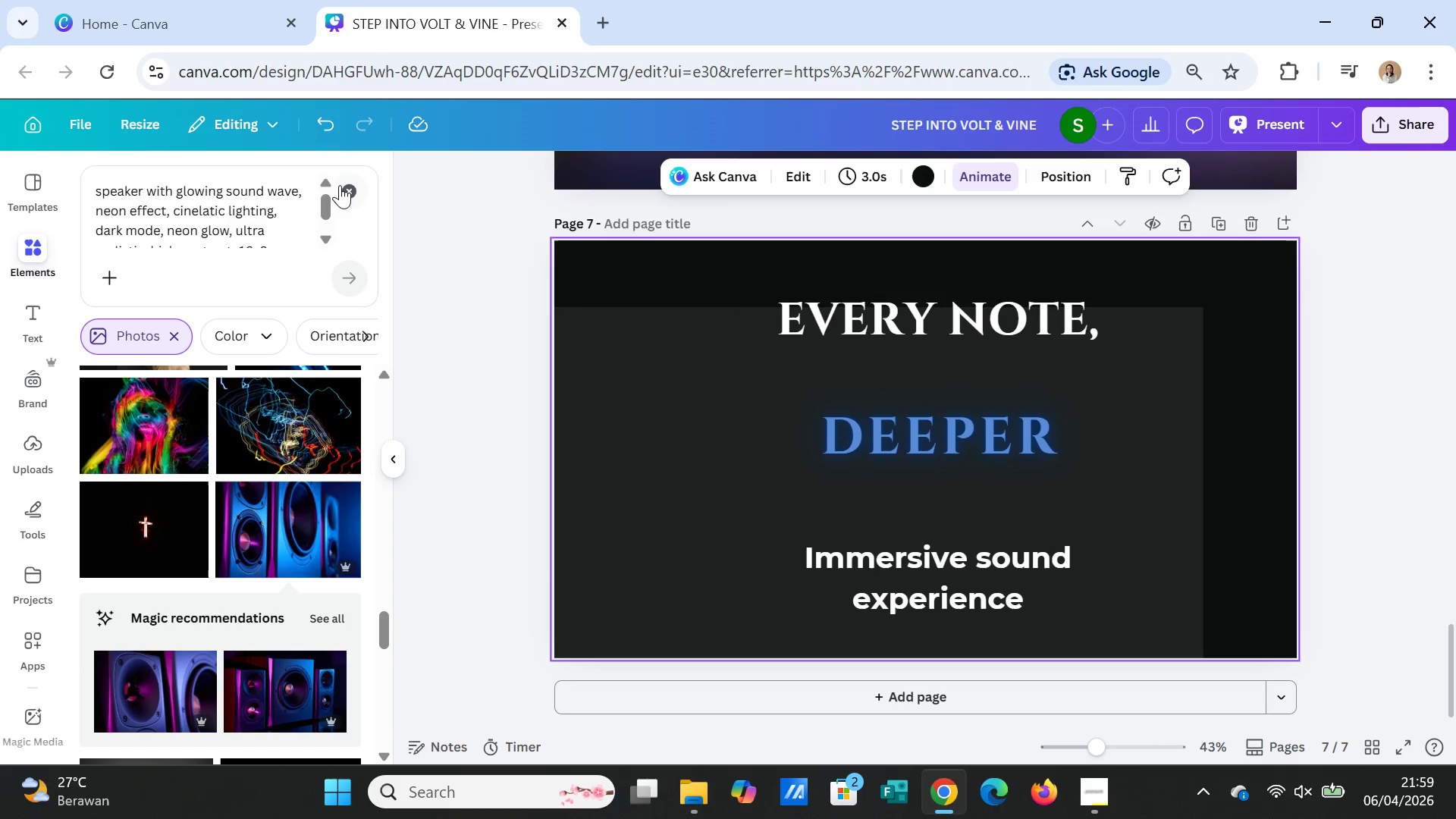 
left_click([347, 186])
 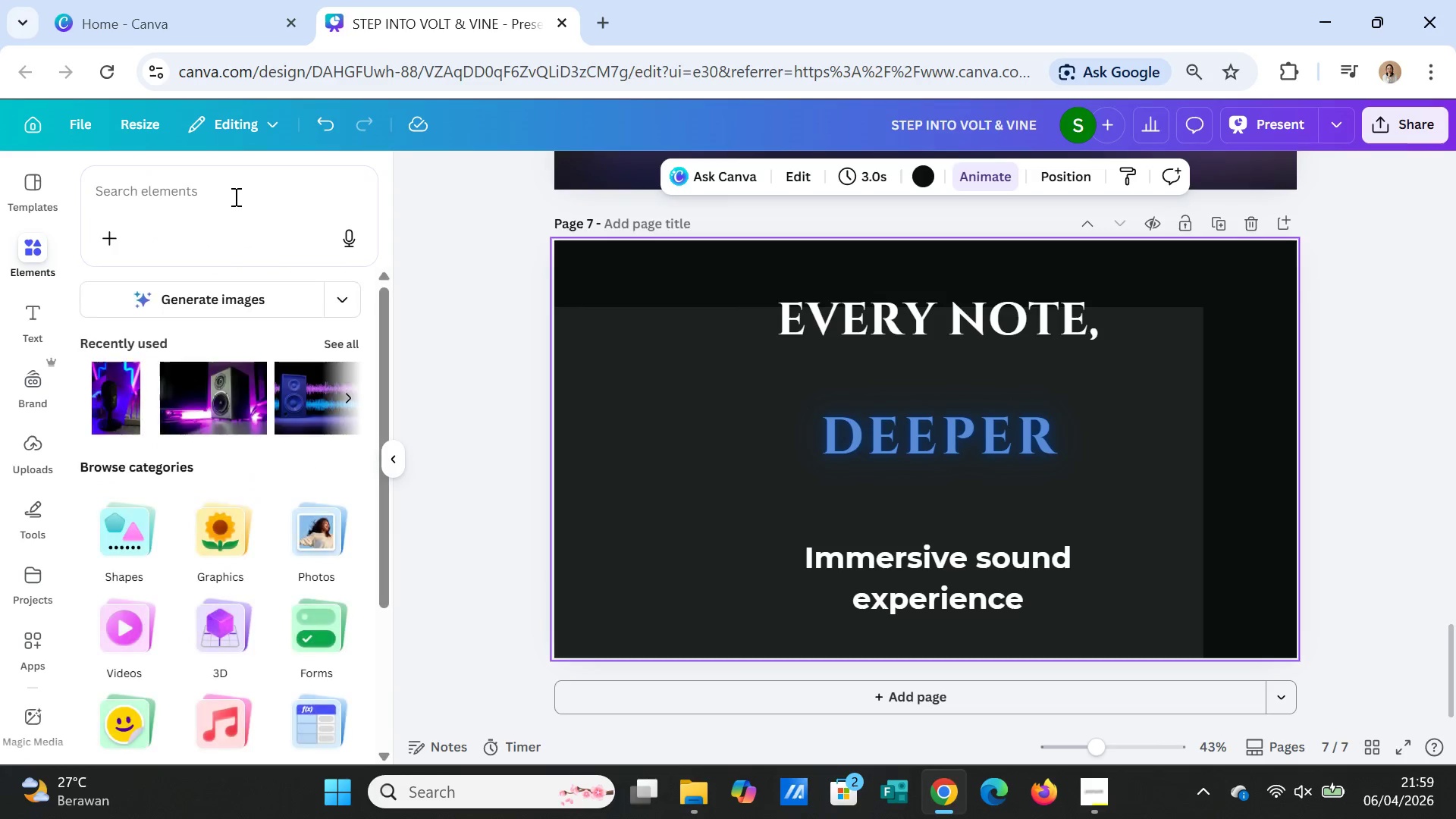 
left_click([234, 196])
 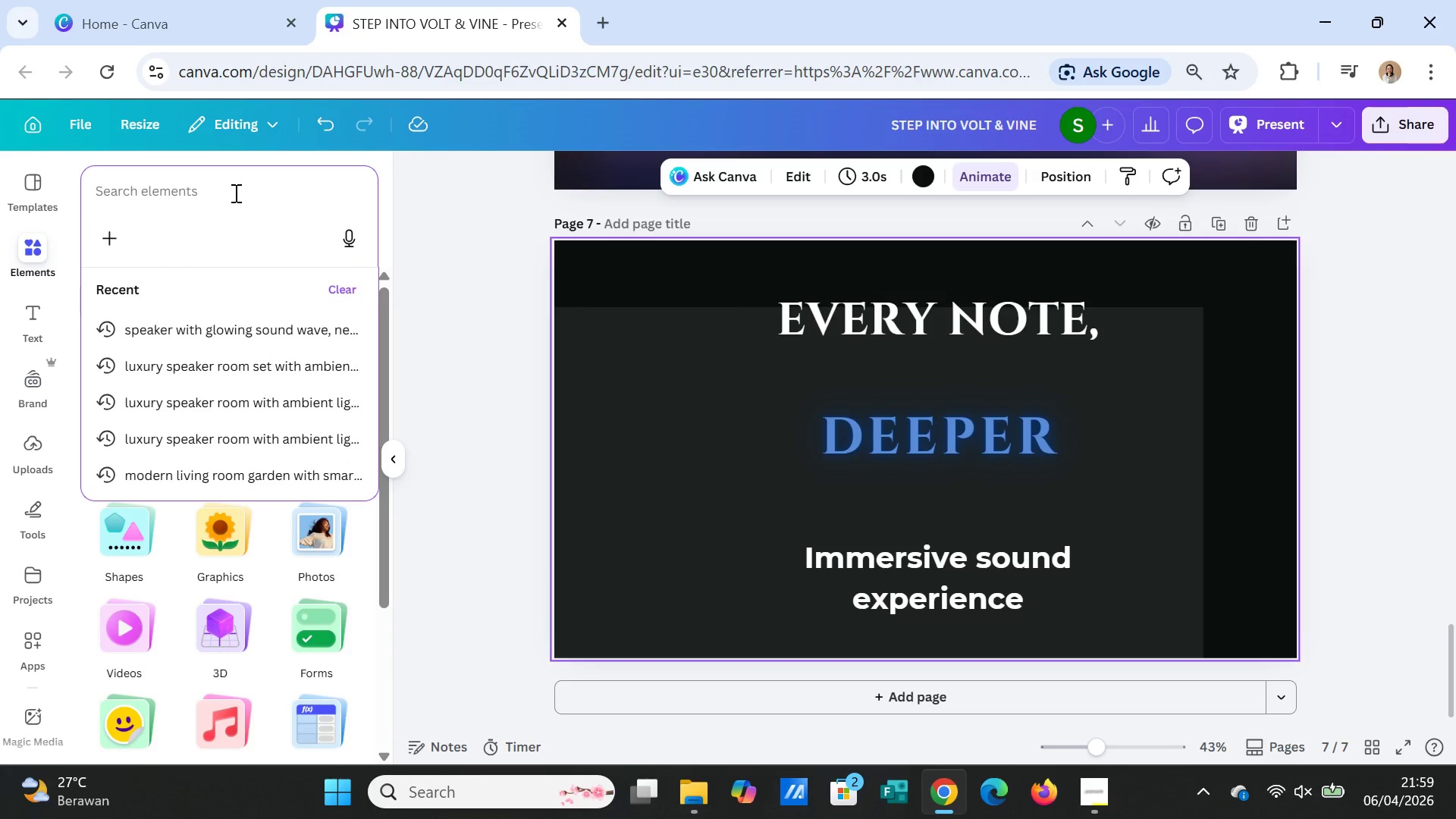 
type(modr)
key(Backspace)
type(ern smart kitchen)
 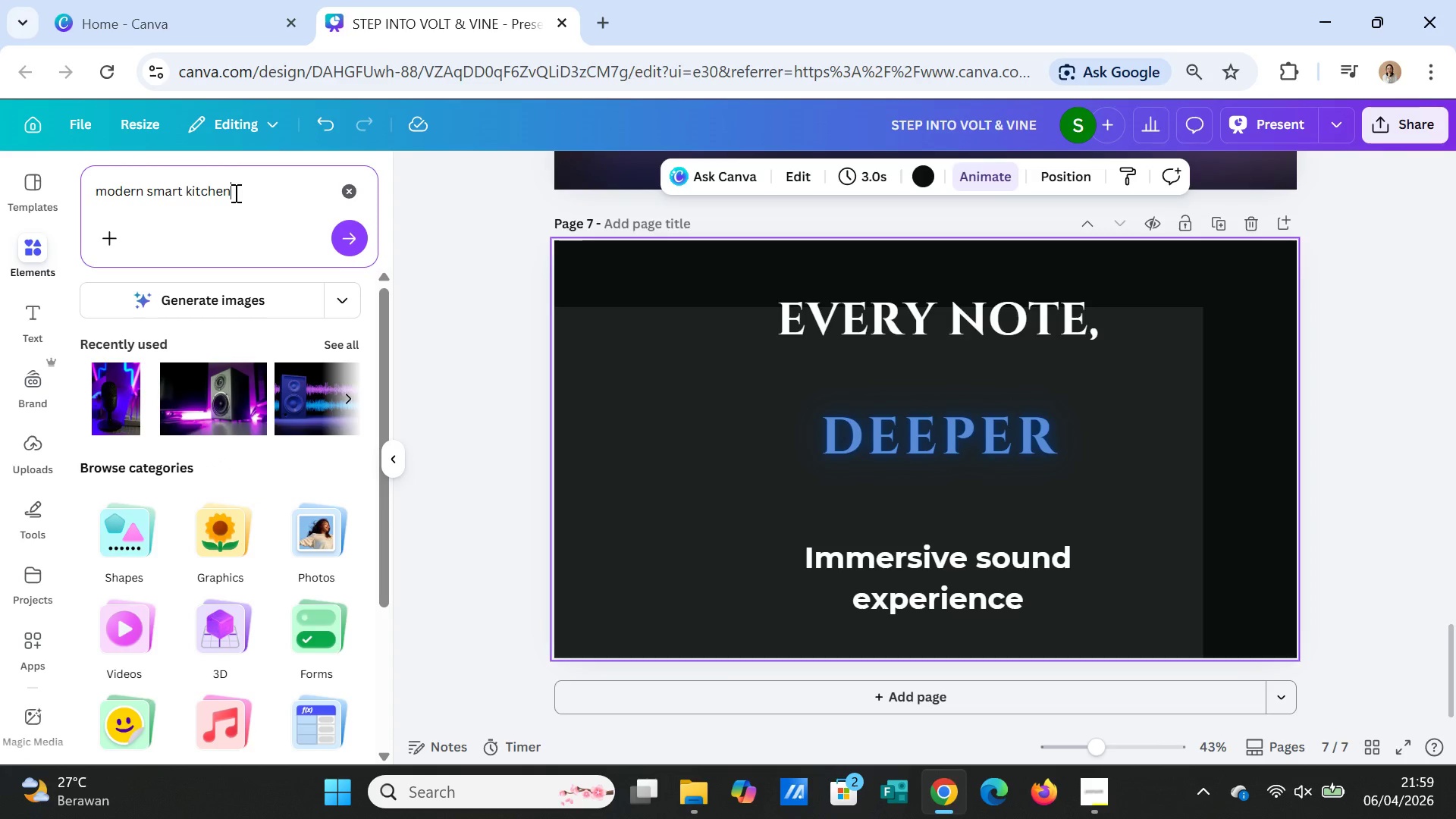 
type(  with)
key(Backspace)
key(Backspace)
key(Backspace)
key(Backspace)
key(Backspace)
type(with touch screen, )
 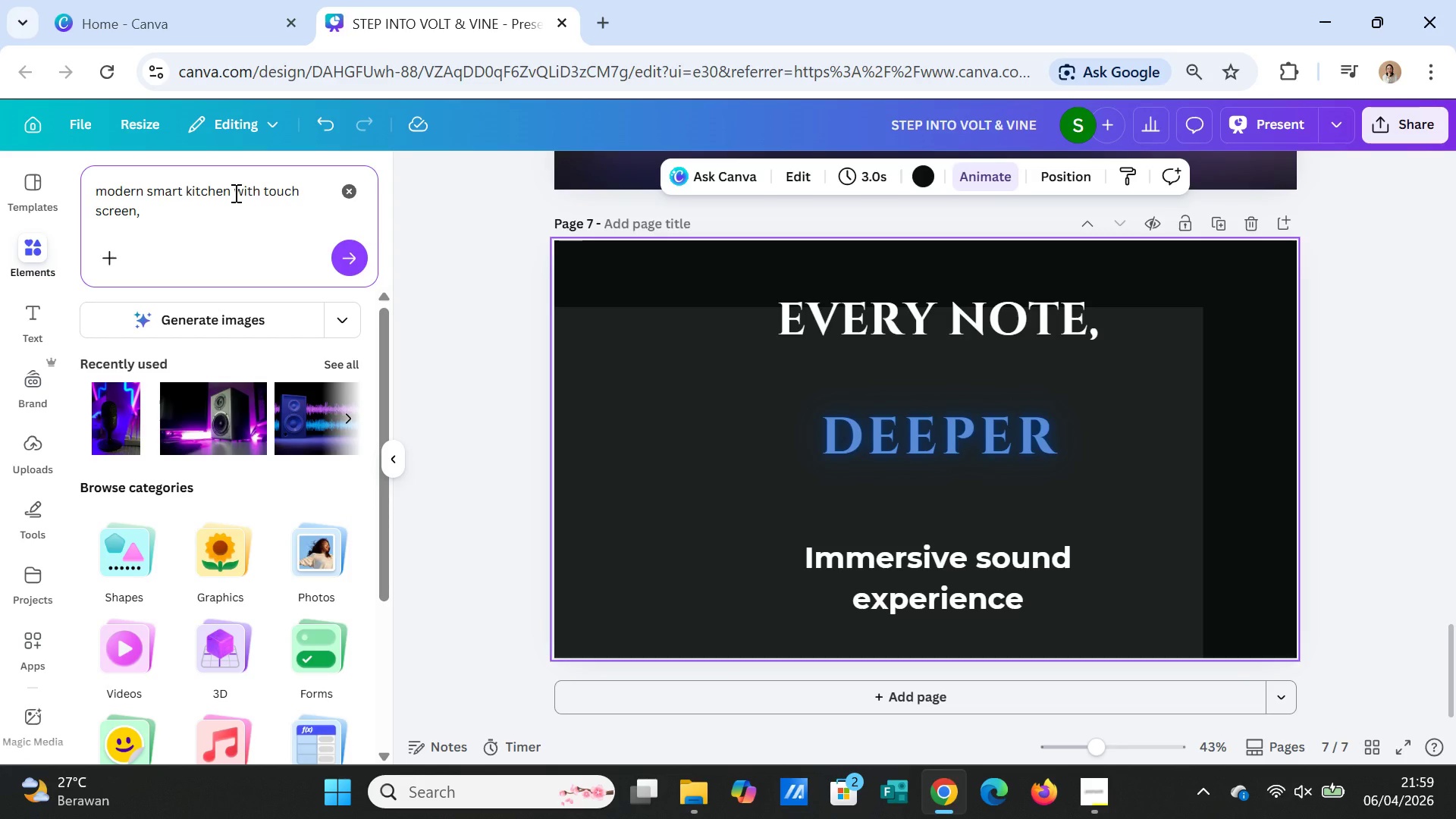 
wait(5.2)
 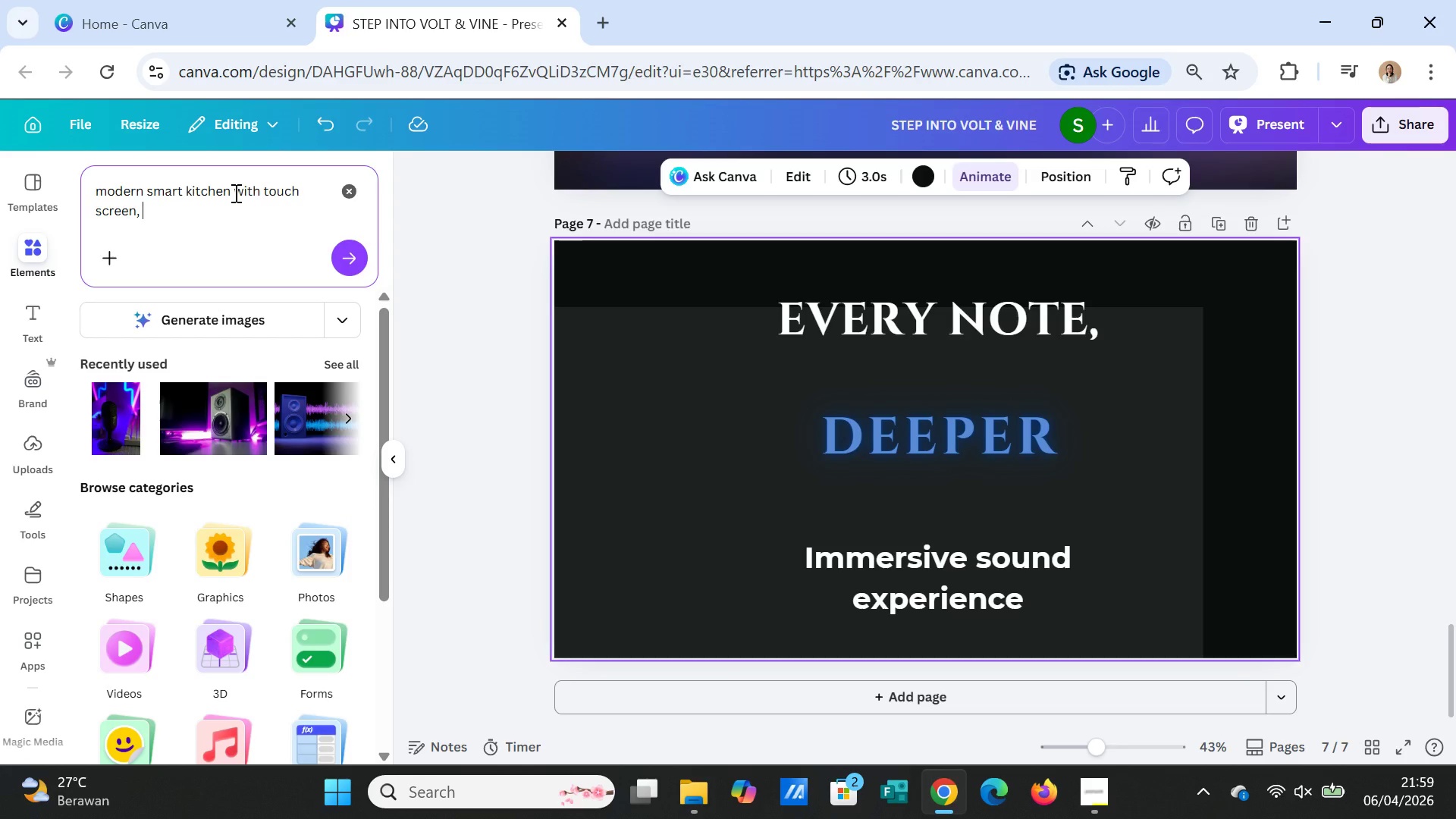 
key(Backspace)
key(Backspace)
type( interface, )
 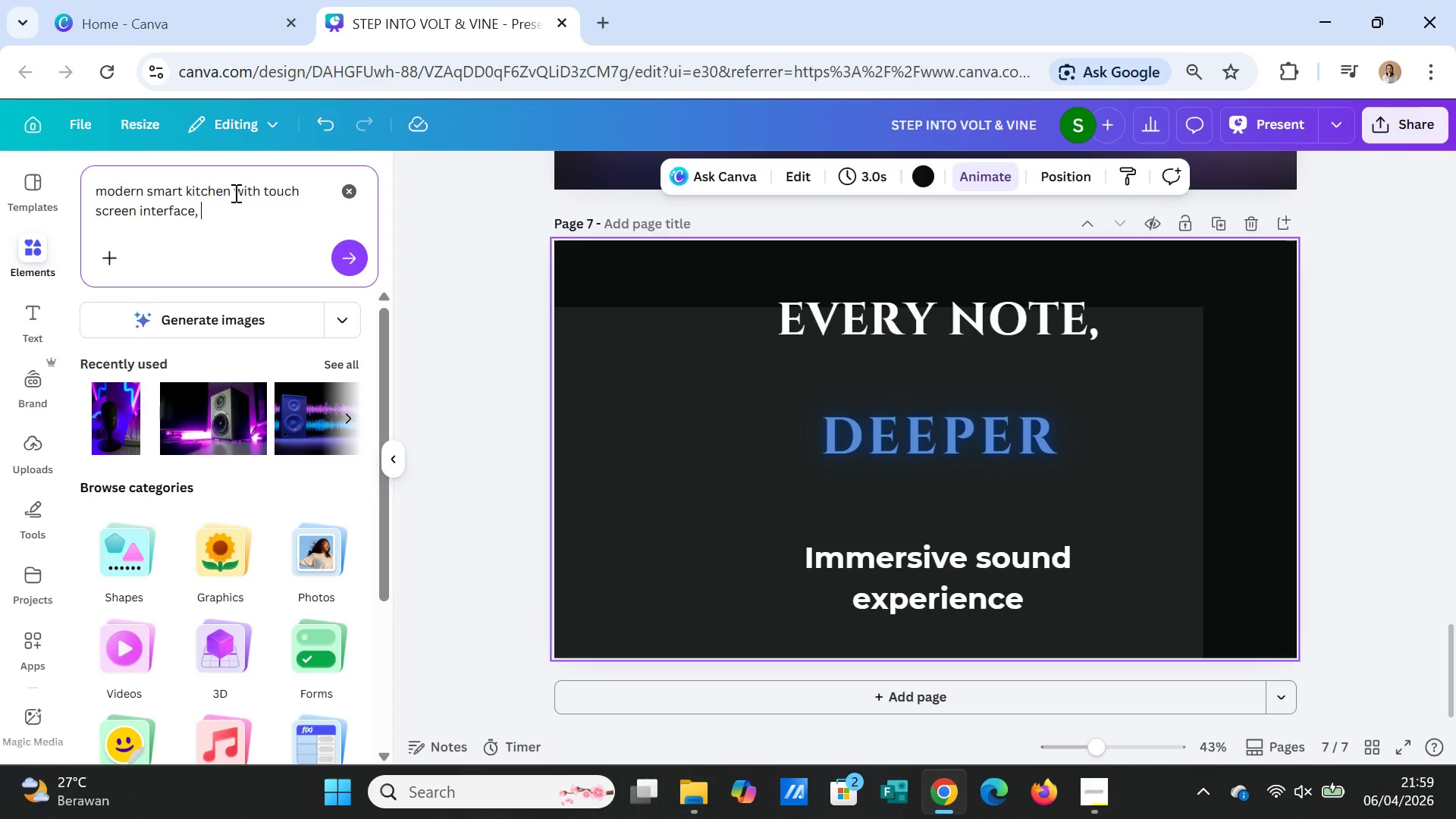 
type(cinematic lighting, )
 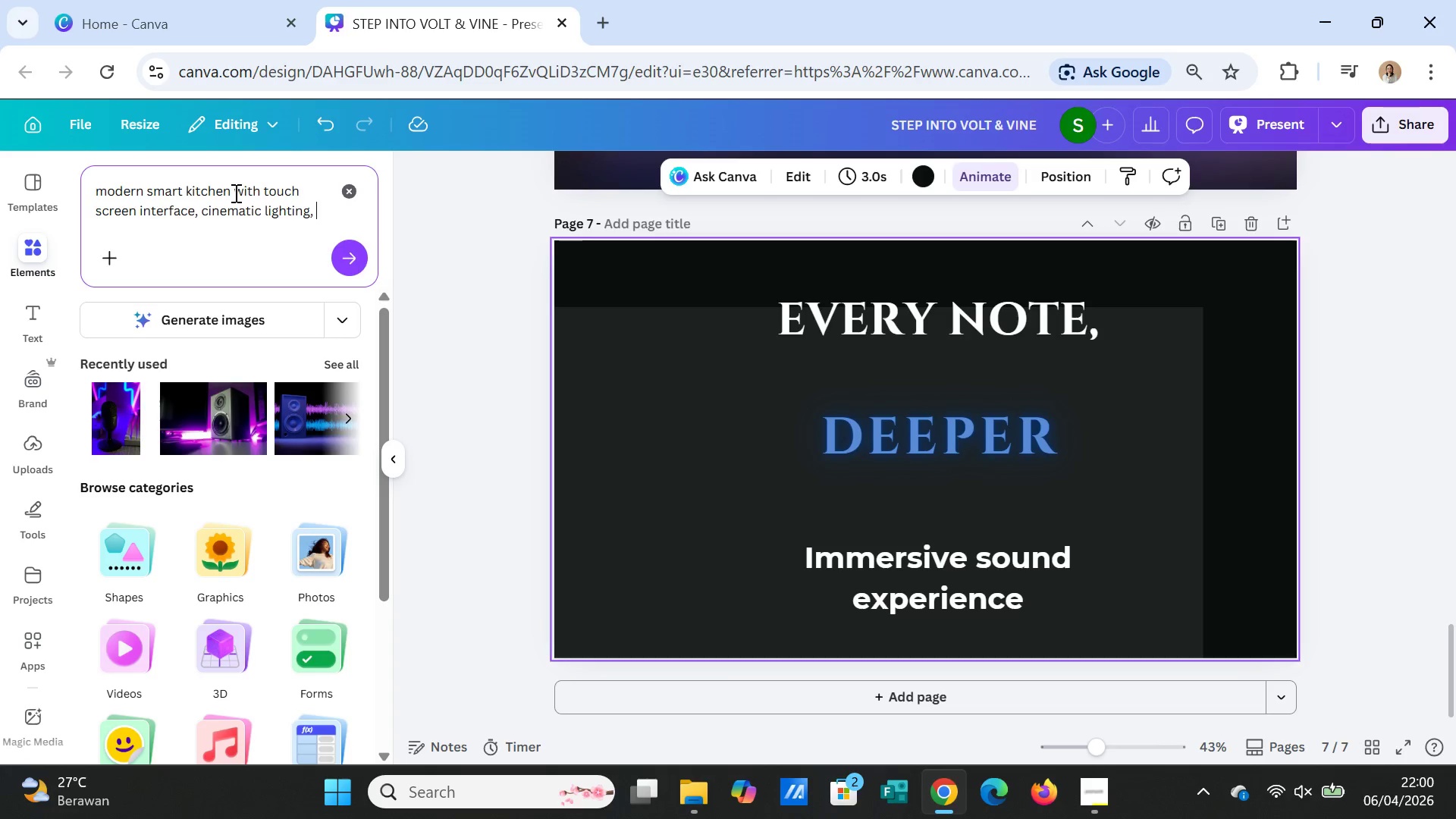 
type(dark mode, neon glow, ultra realistic, hugh)
key(Backspace)
key(Backspace)
key(Backspace)
type(igh contrast, 16x9)
 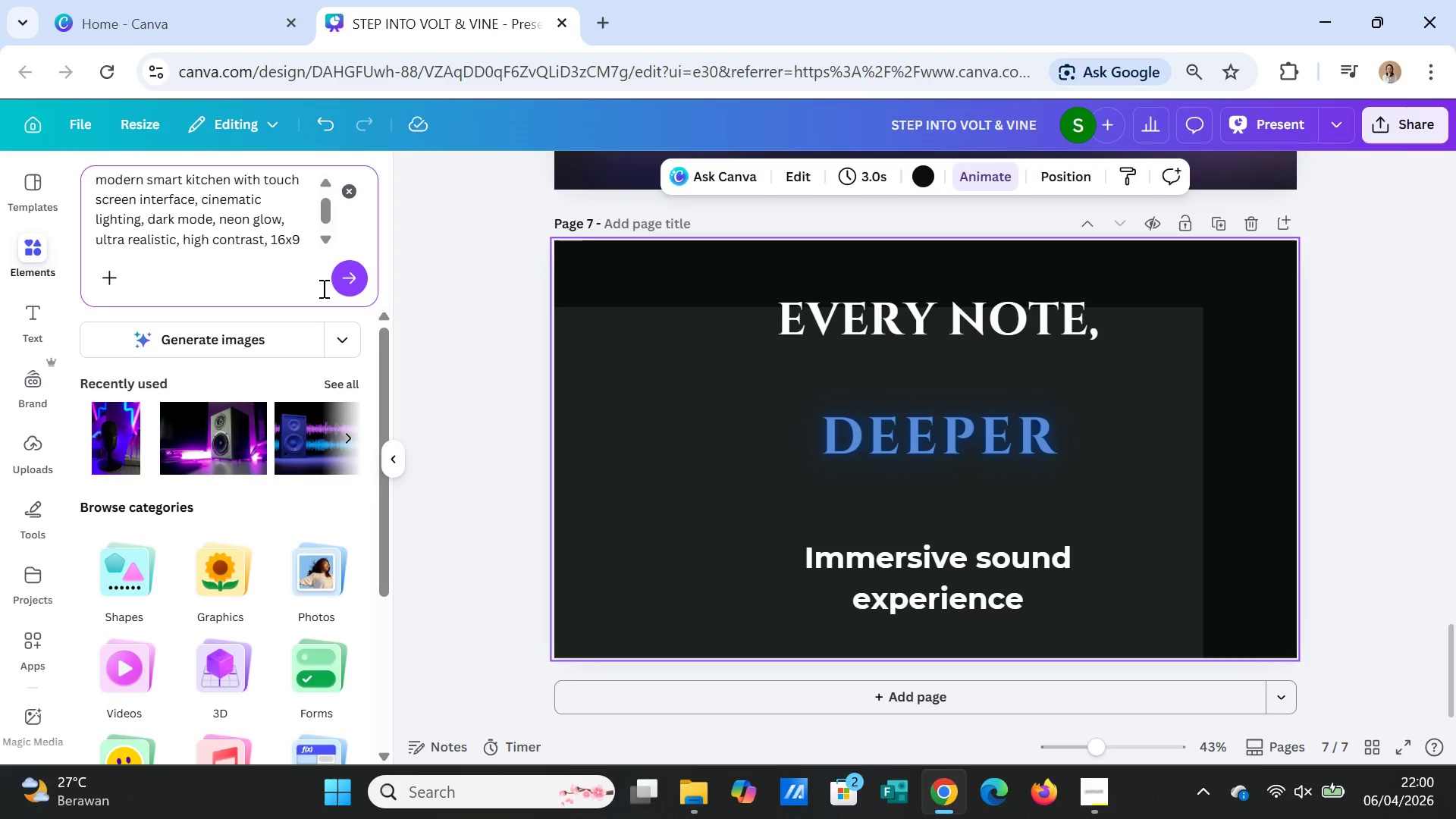 
left_click([352, 279])
 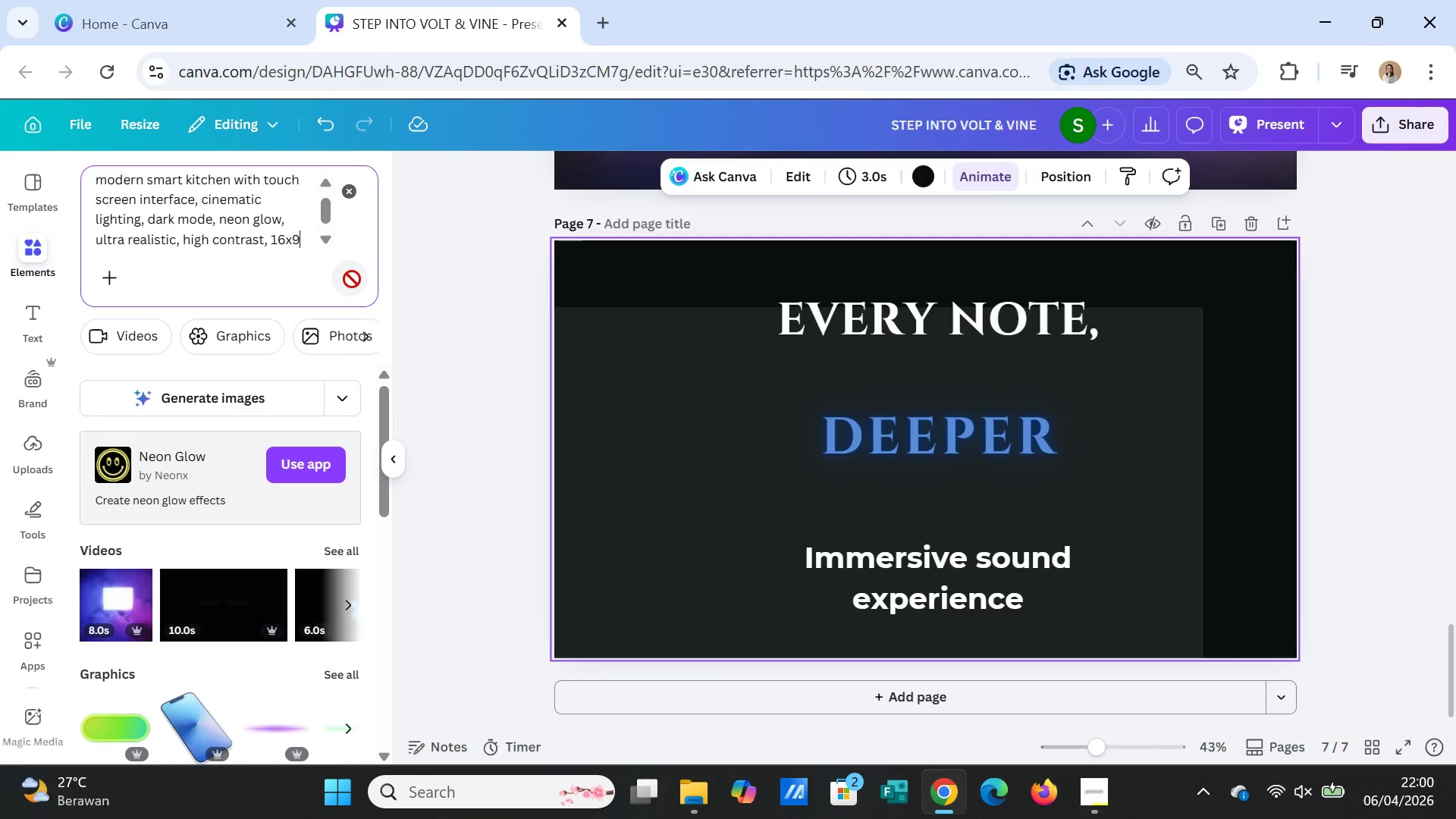 
scroll: coordinate [265, 619], scroll_direction: down, amount: 2.0
 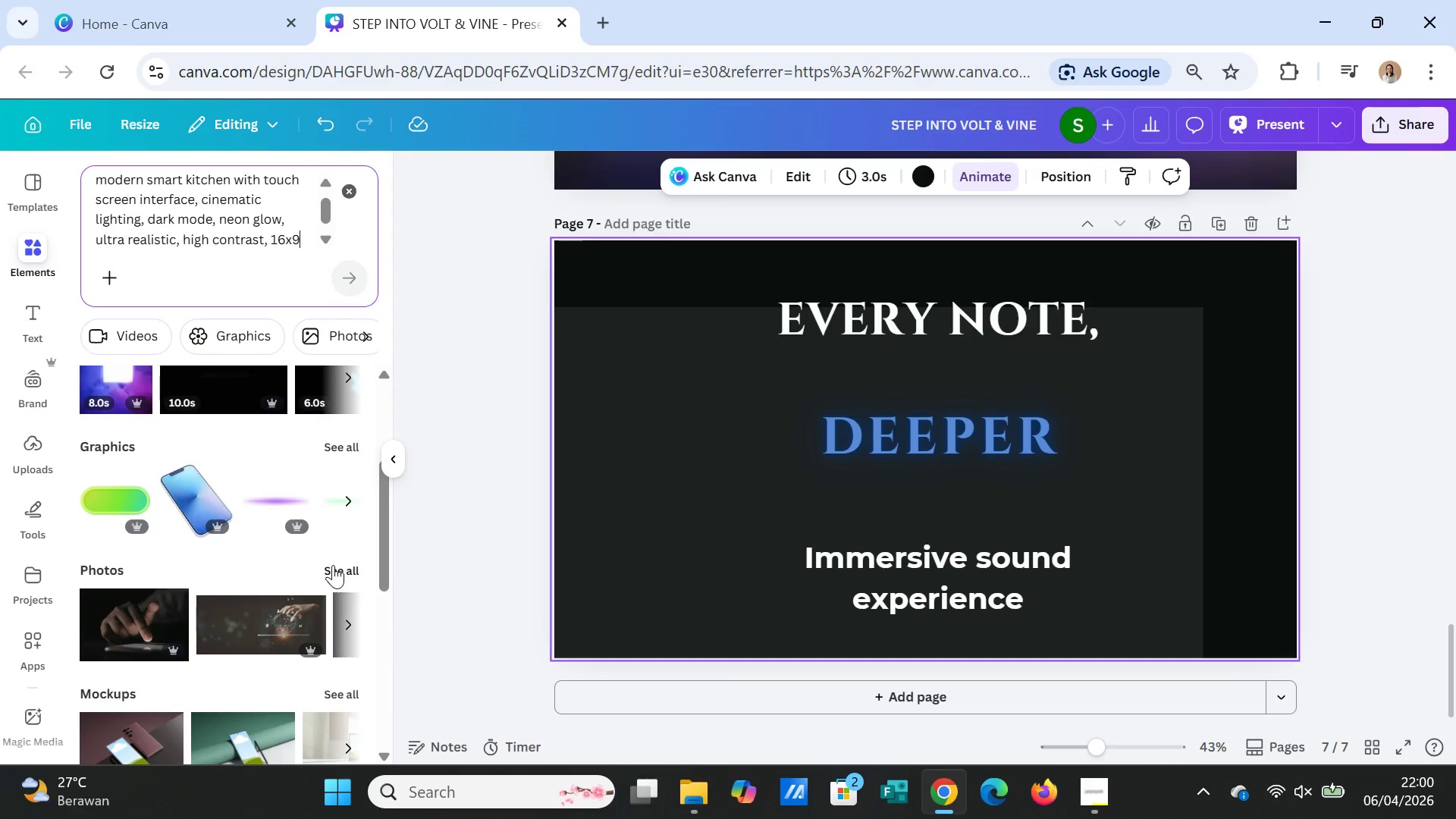 
left_click([333, 565])
 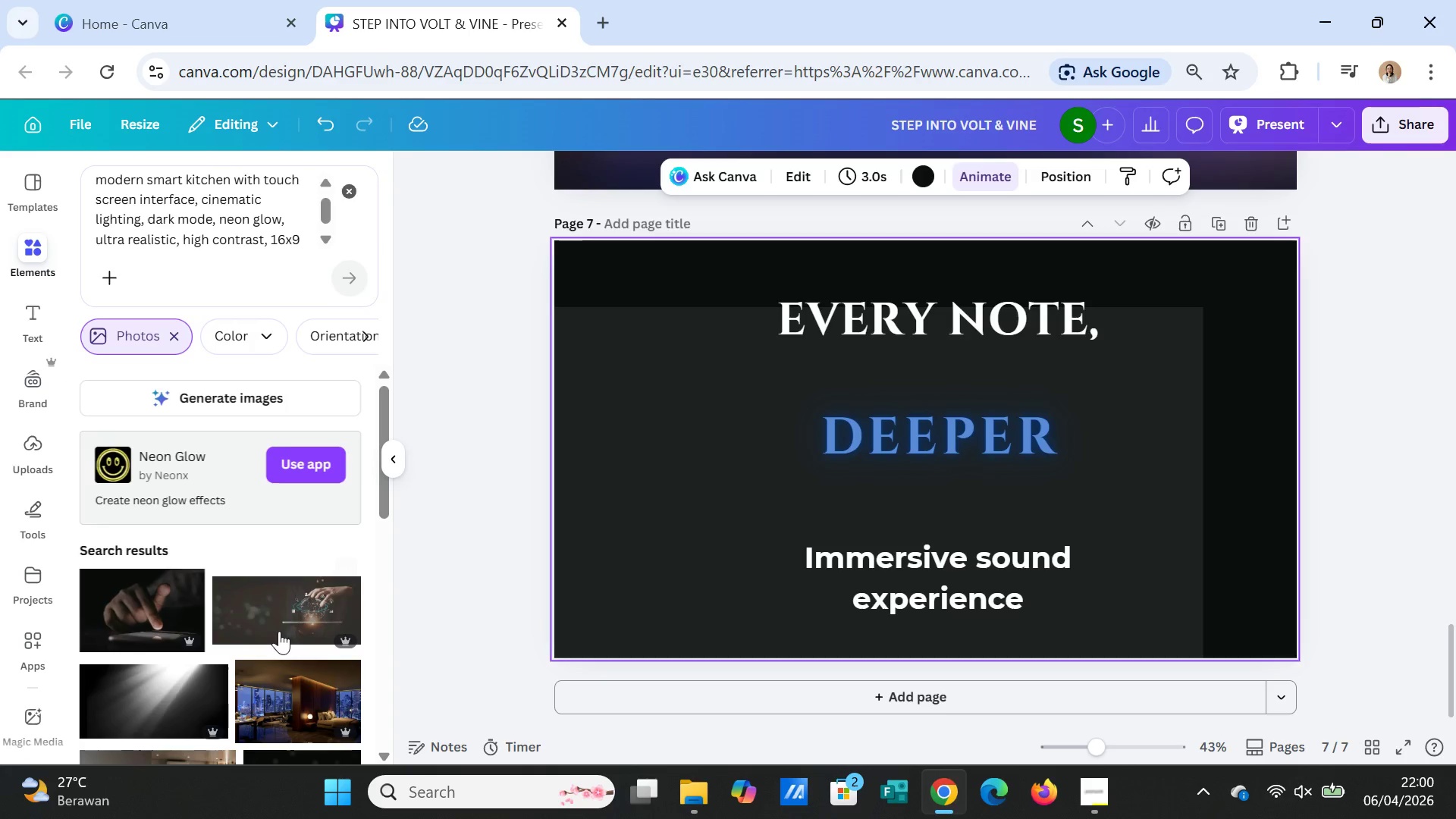 
scroll: coordinate [269, 640], scroll_direction: down, amount: 5.0
 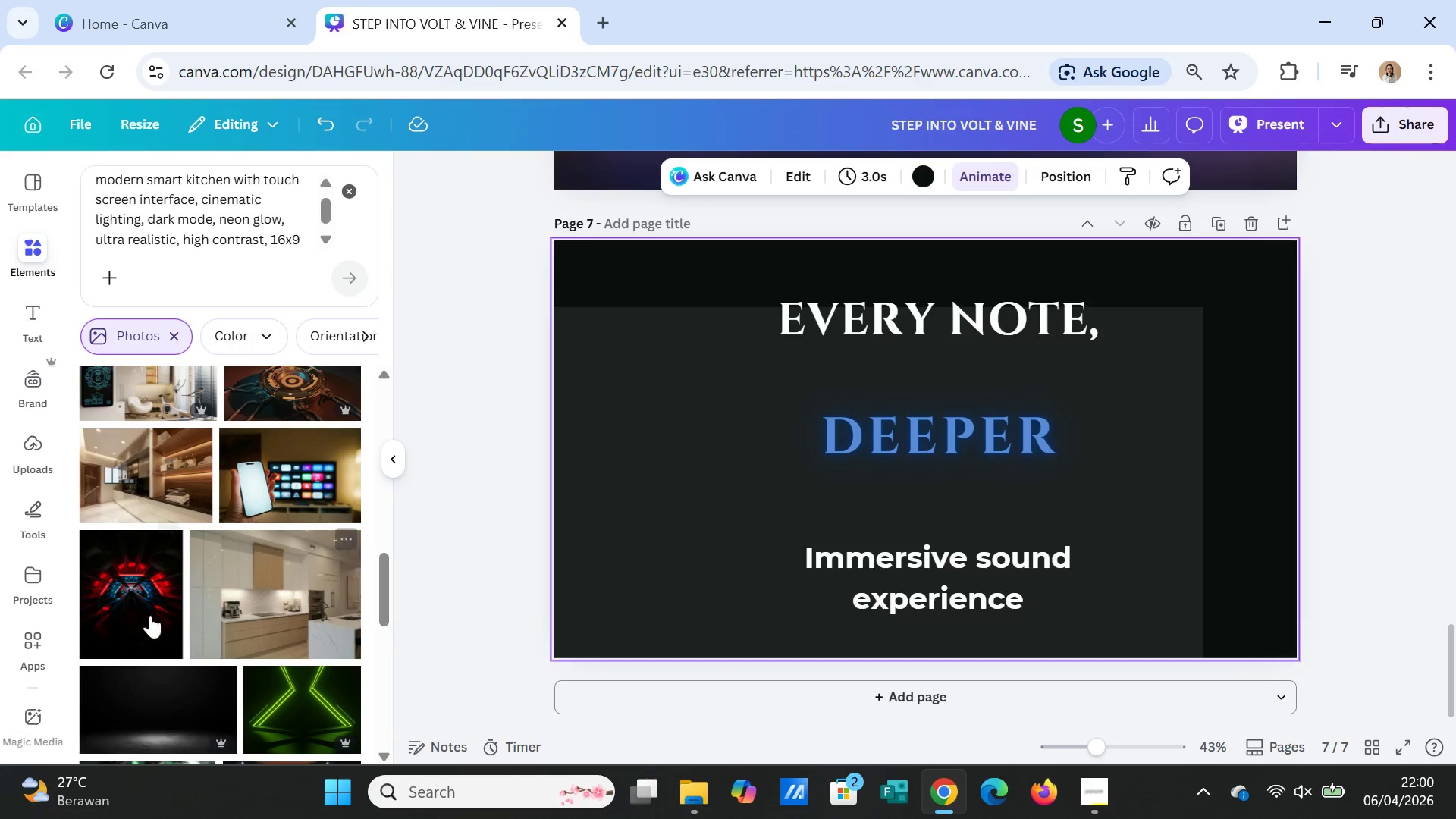 
left_click([136, 596])
 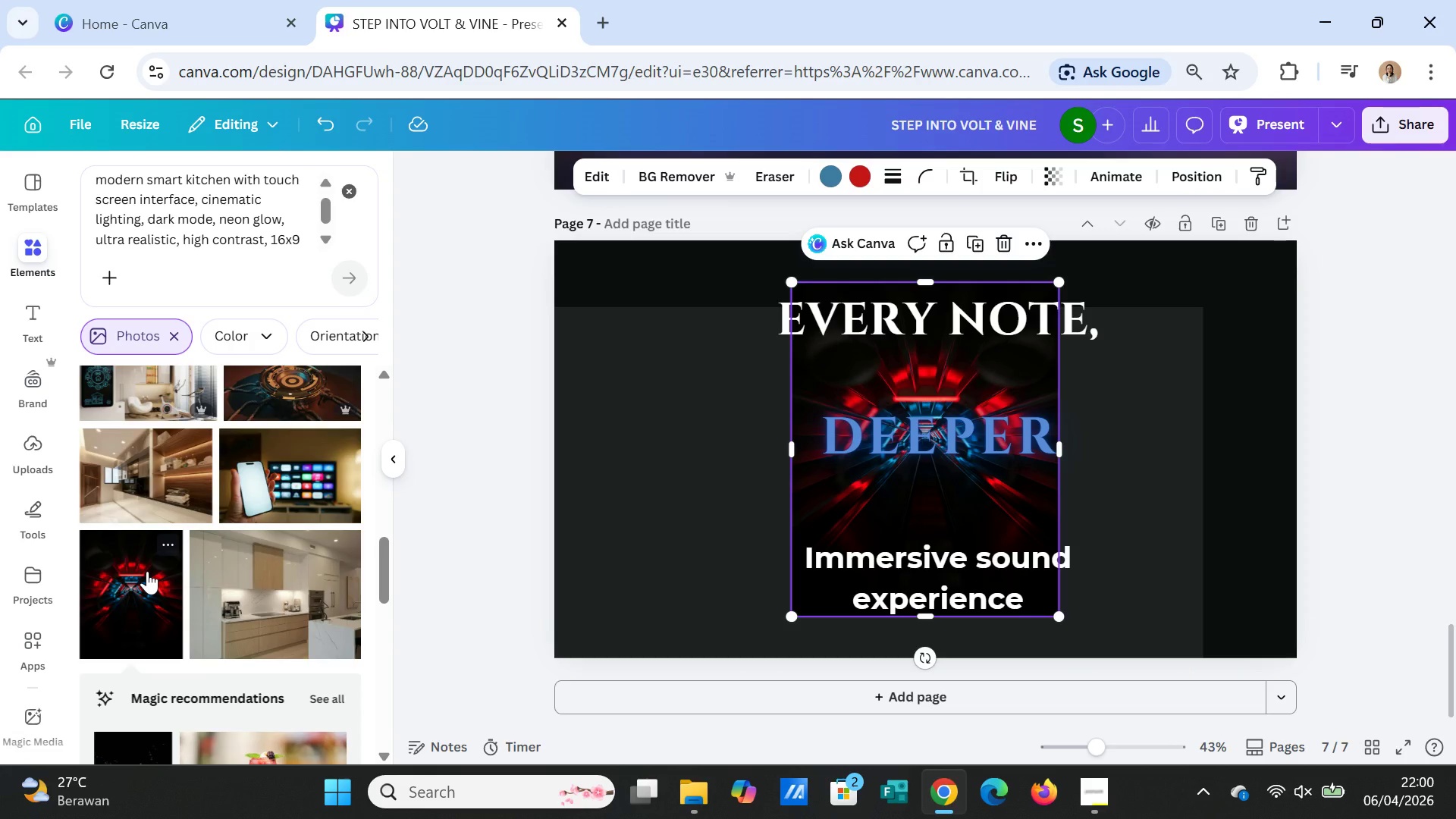 
key(Delete)
 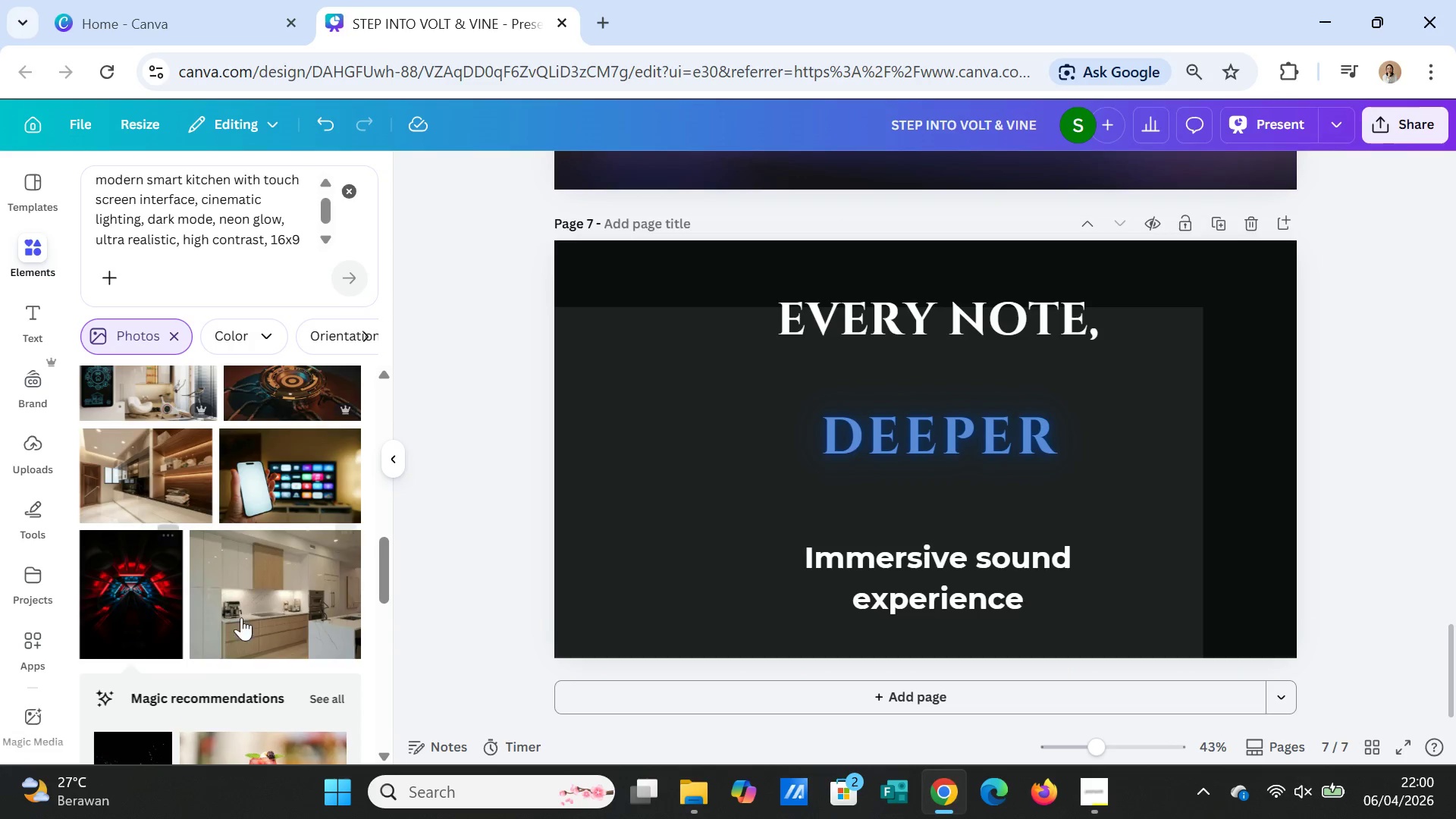 
scroll: coordinate [300, 604], scroll_direction: down, amount: 6.0
 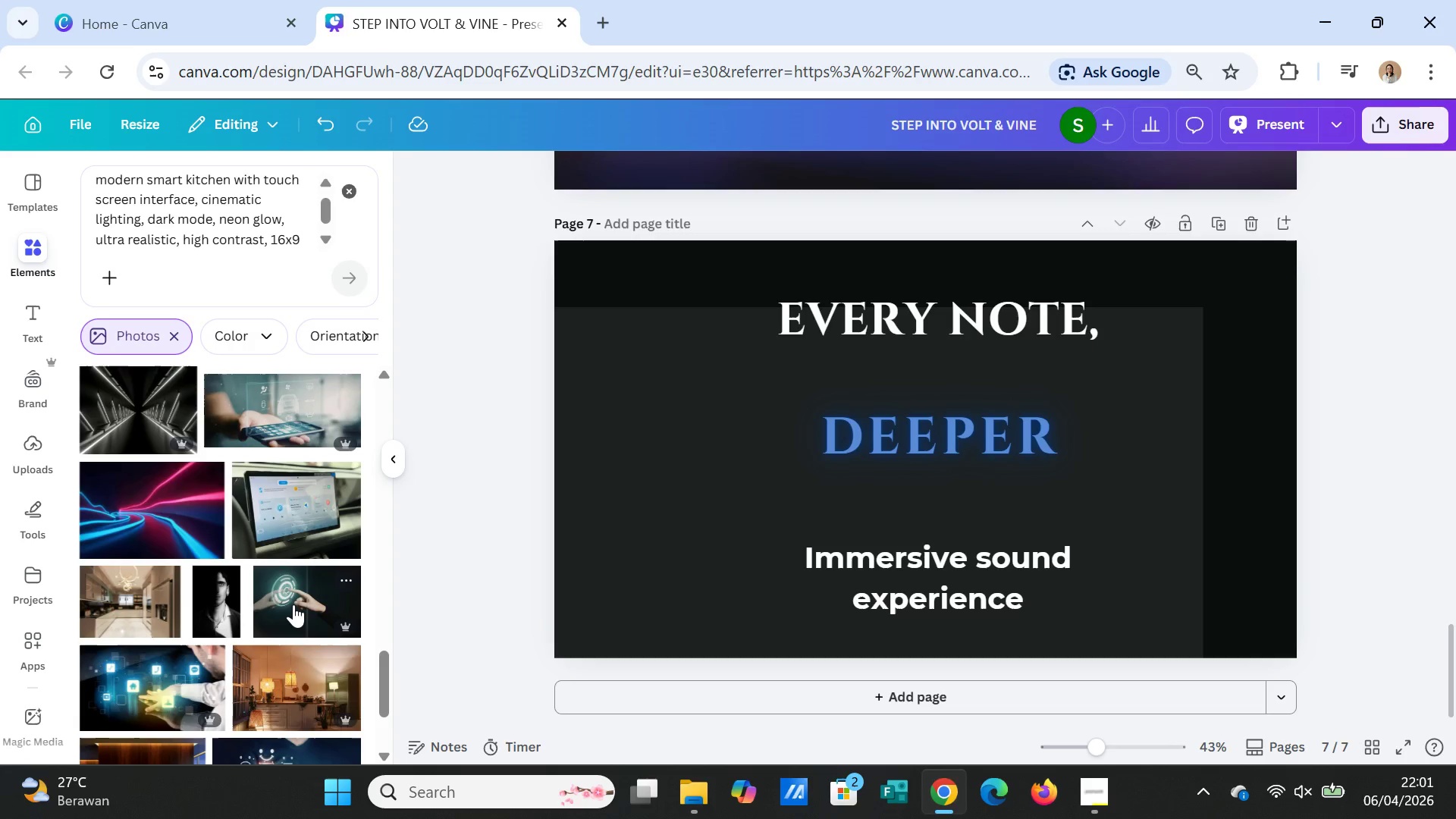 
wait(6.77)
 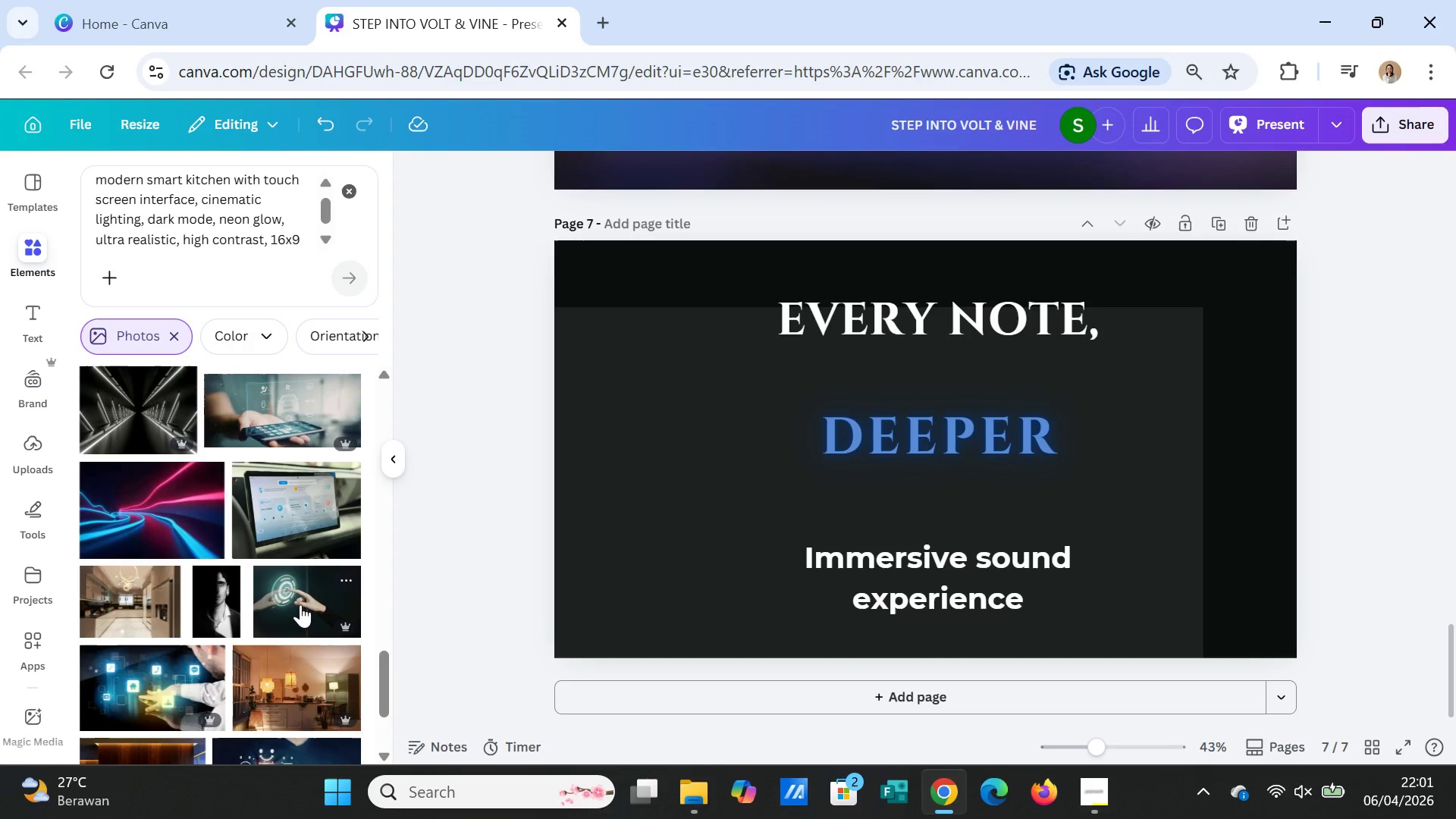 
scroll: coordinate [281, 607], scroll_direction: down, amount: 2.0
 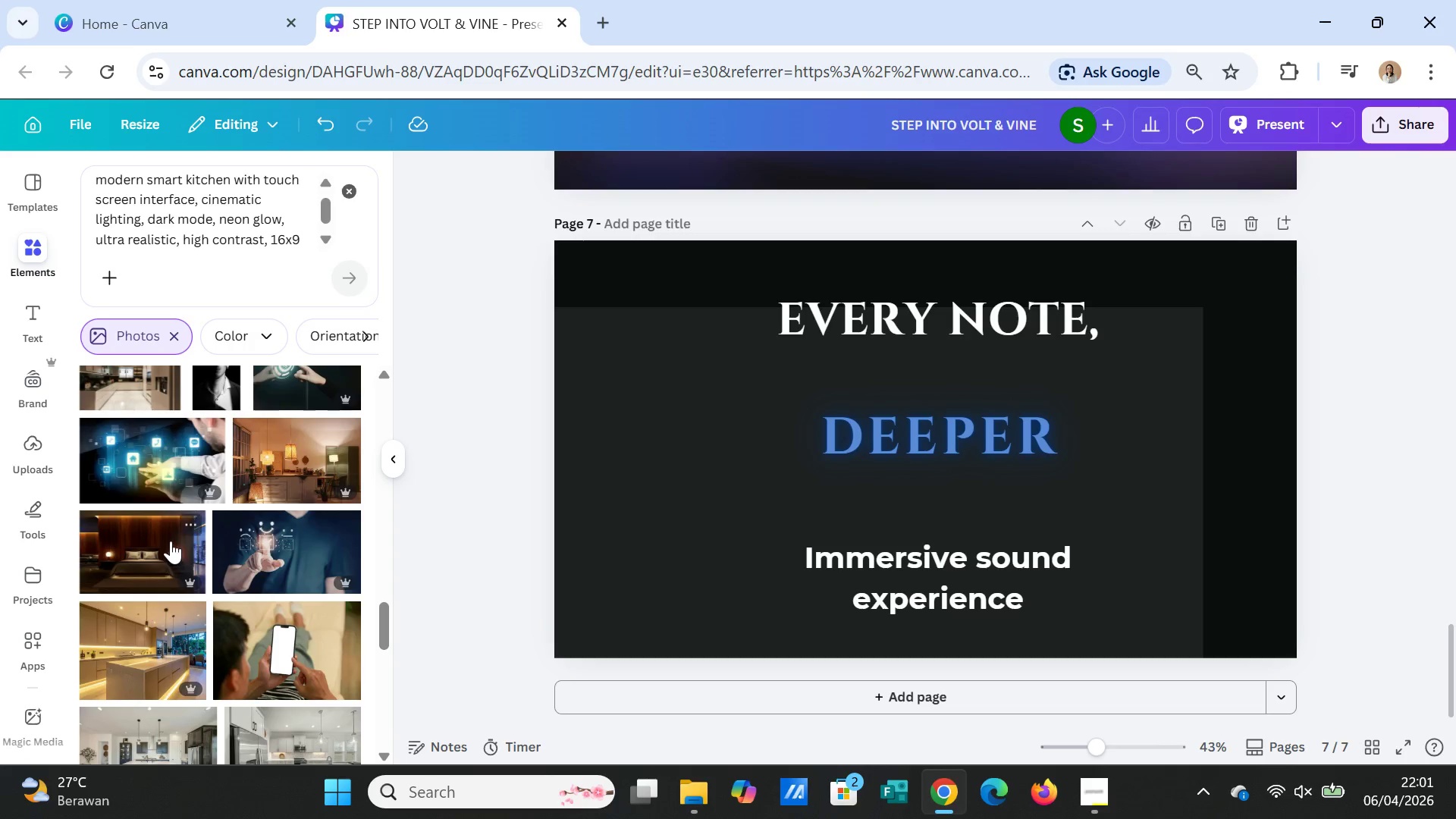 
left_click([170, 539])
 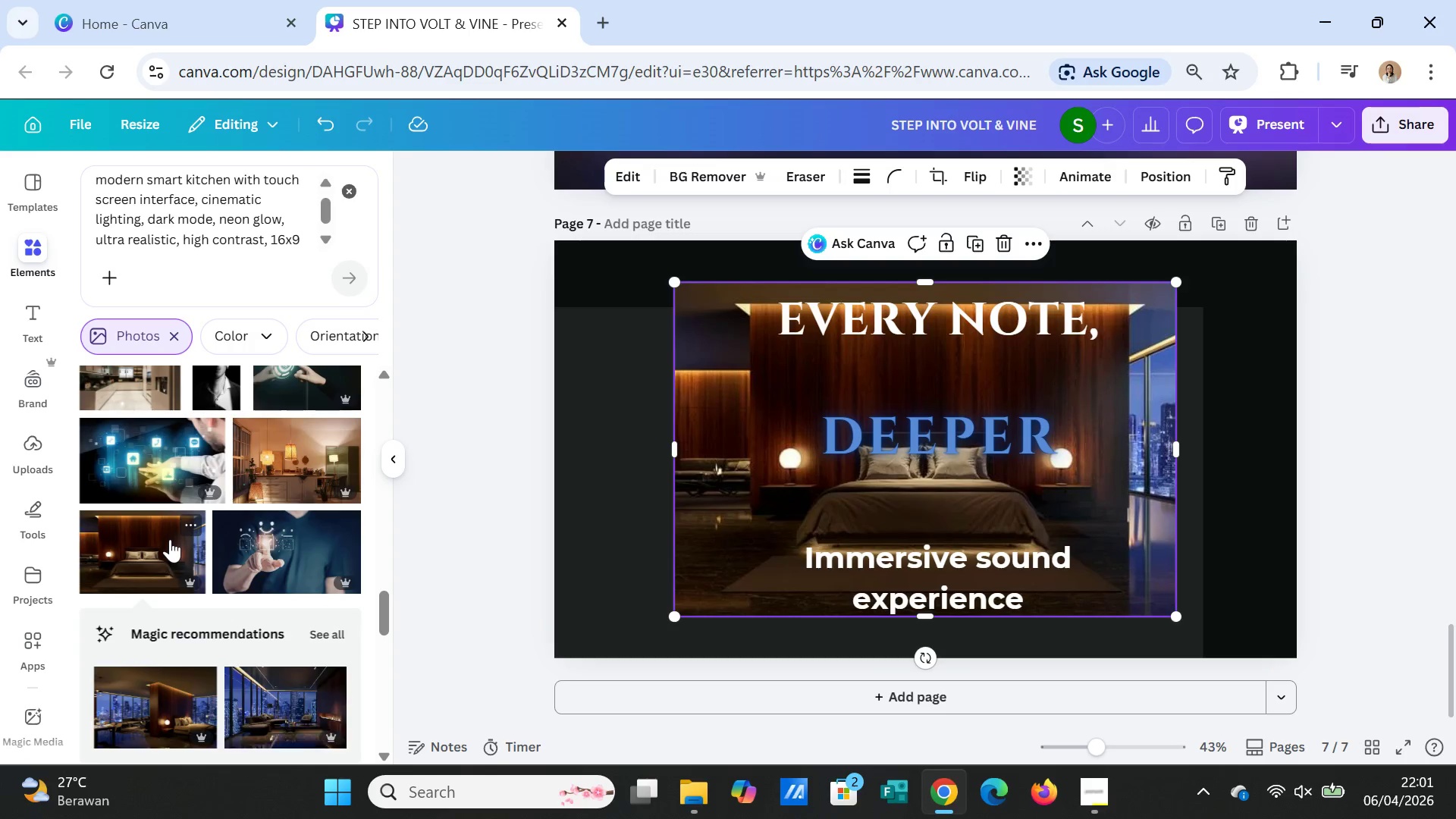 
key(Delete)
 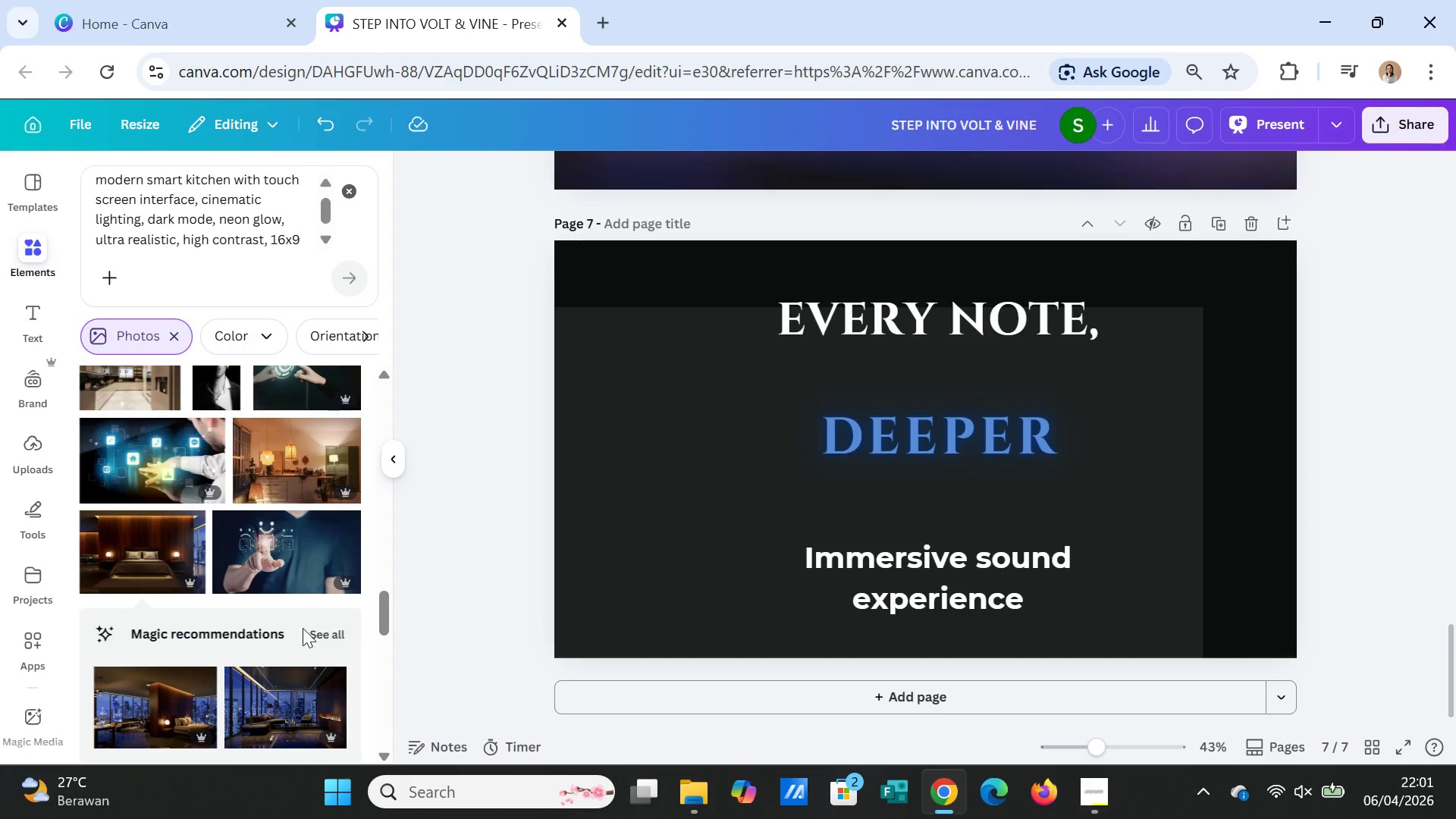 
left_click([322, 627])
 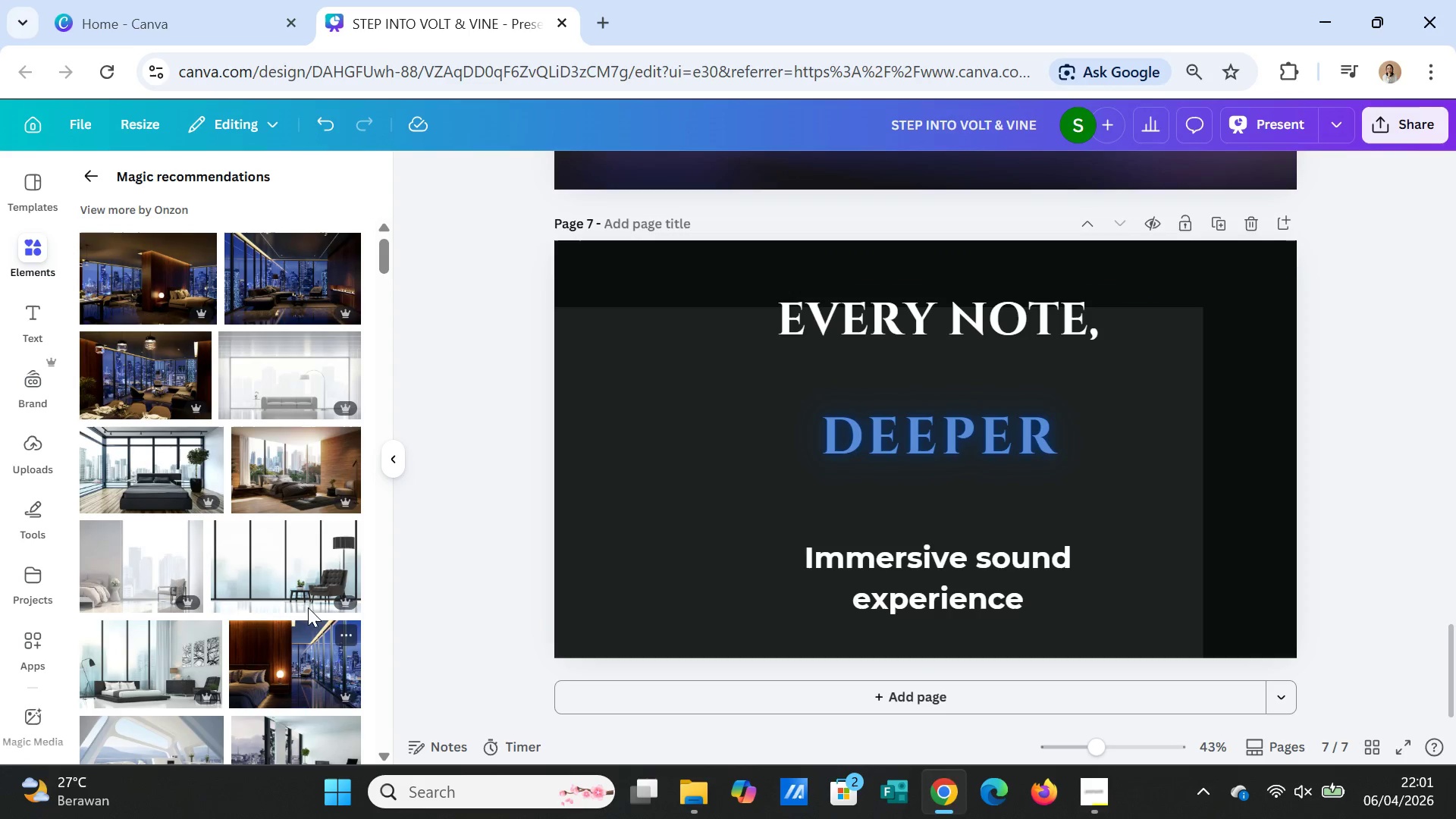 
left_click([240, 279])
 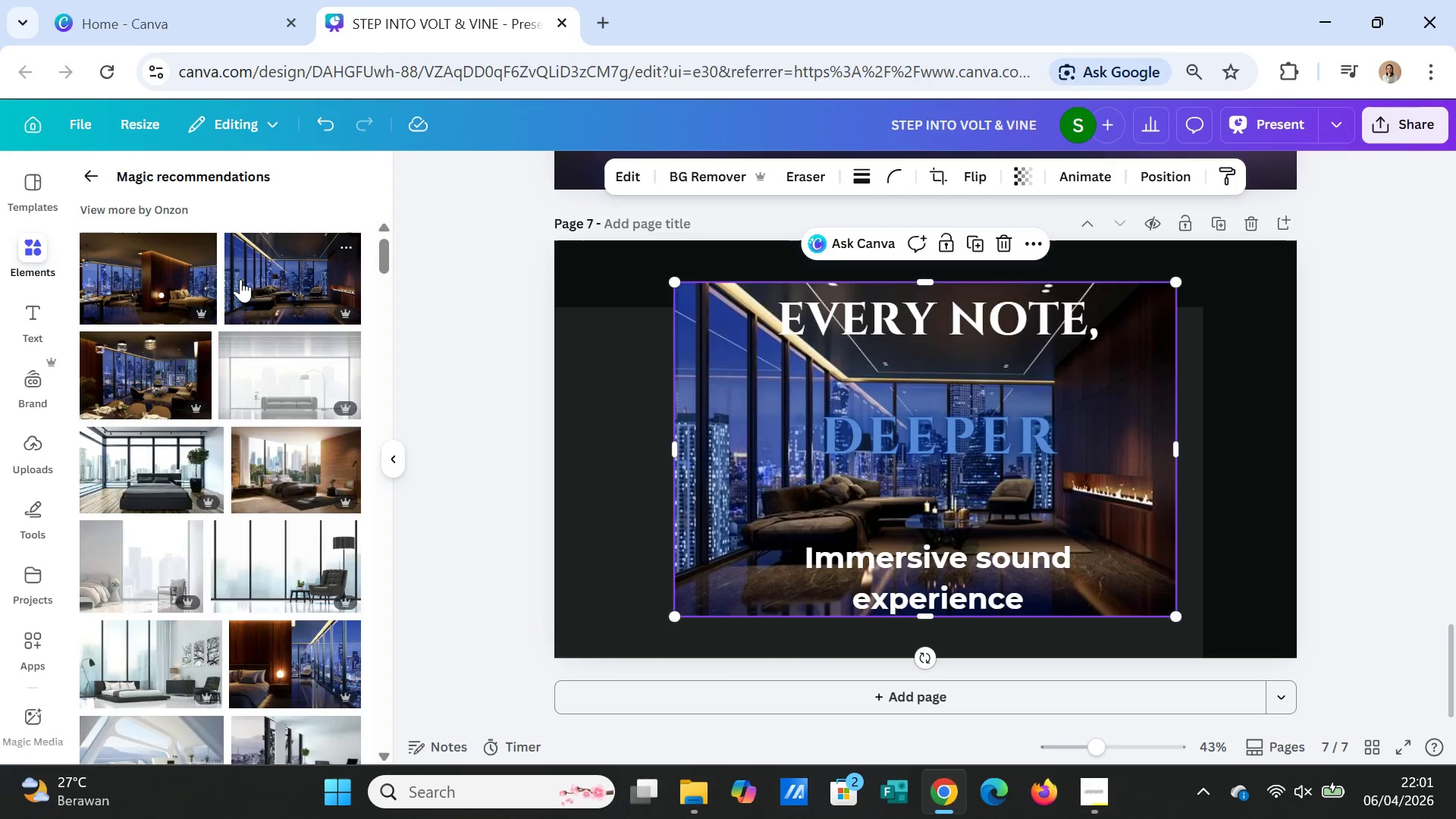 
key(Delete)
 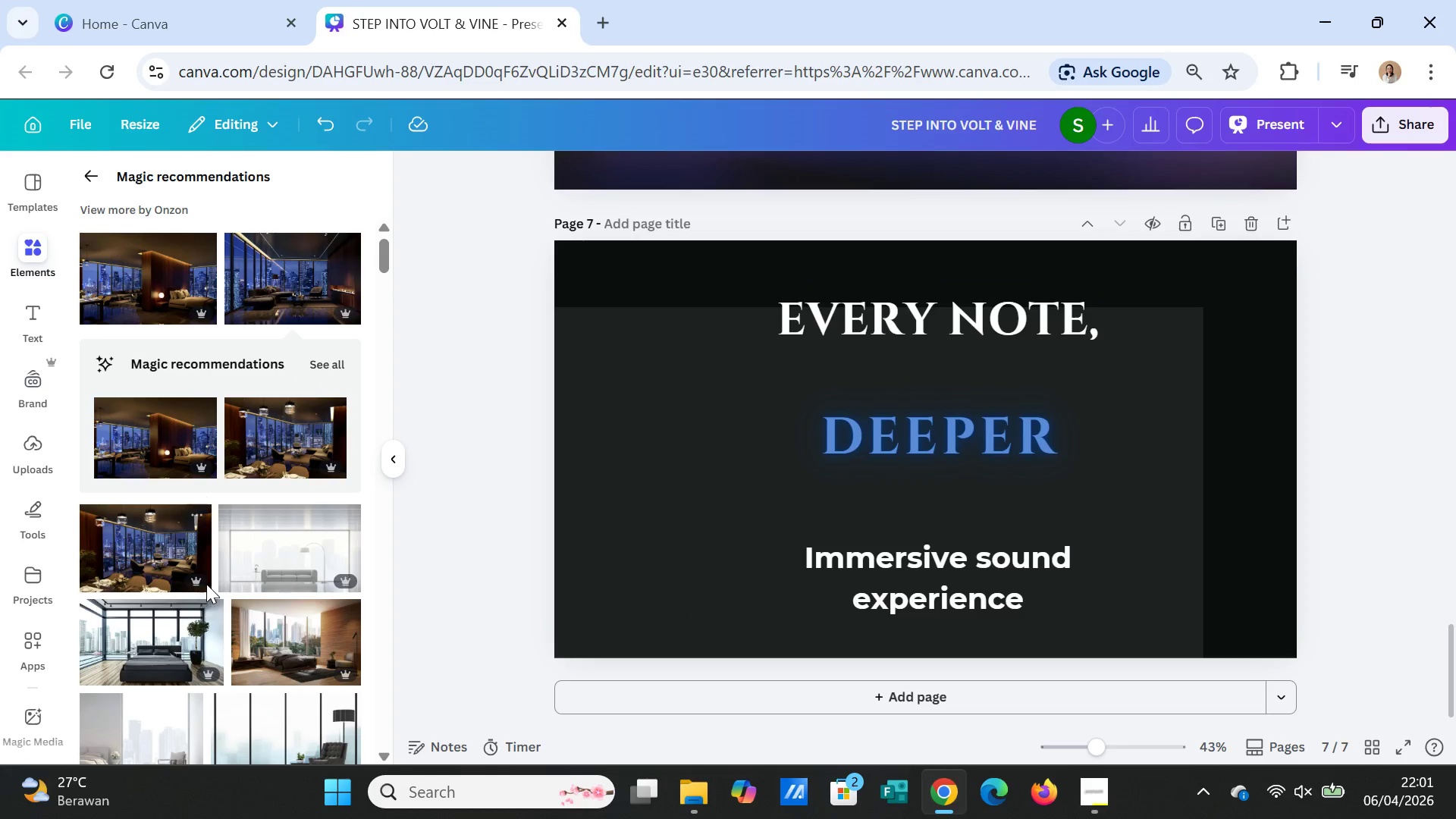 
left_click([145, 529])
 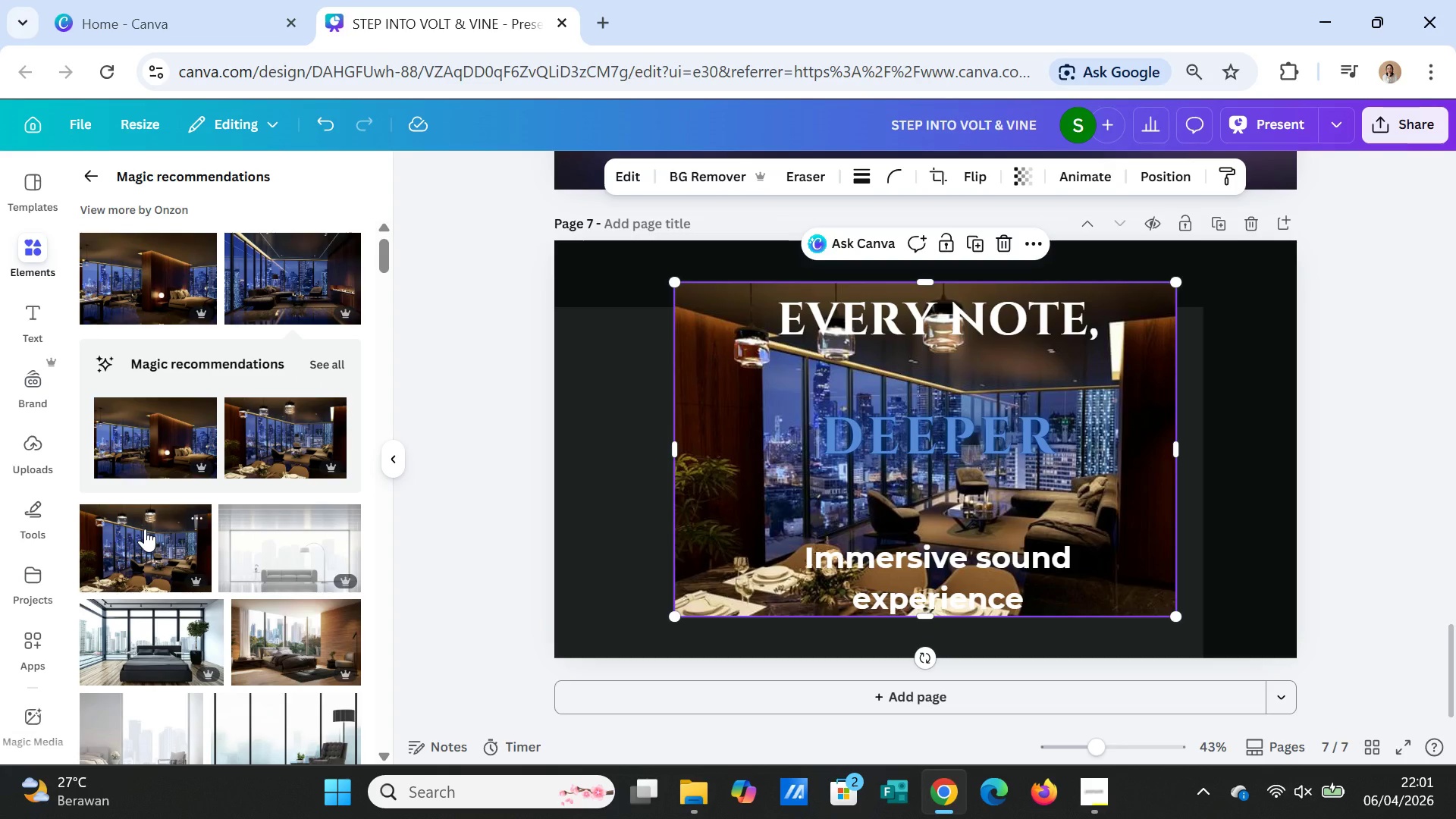 
key(Delete)
 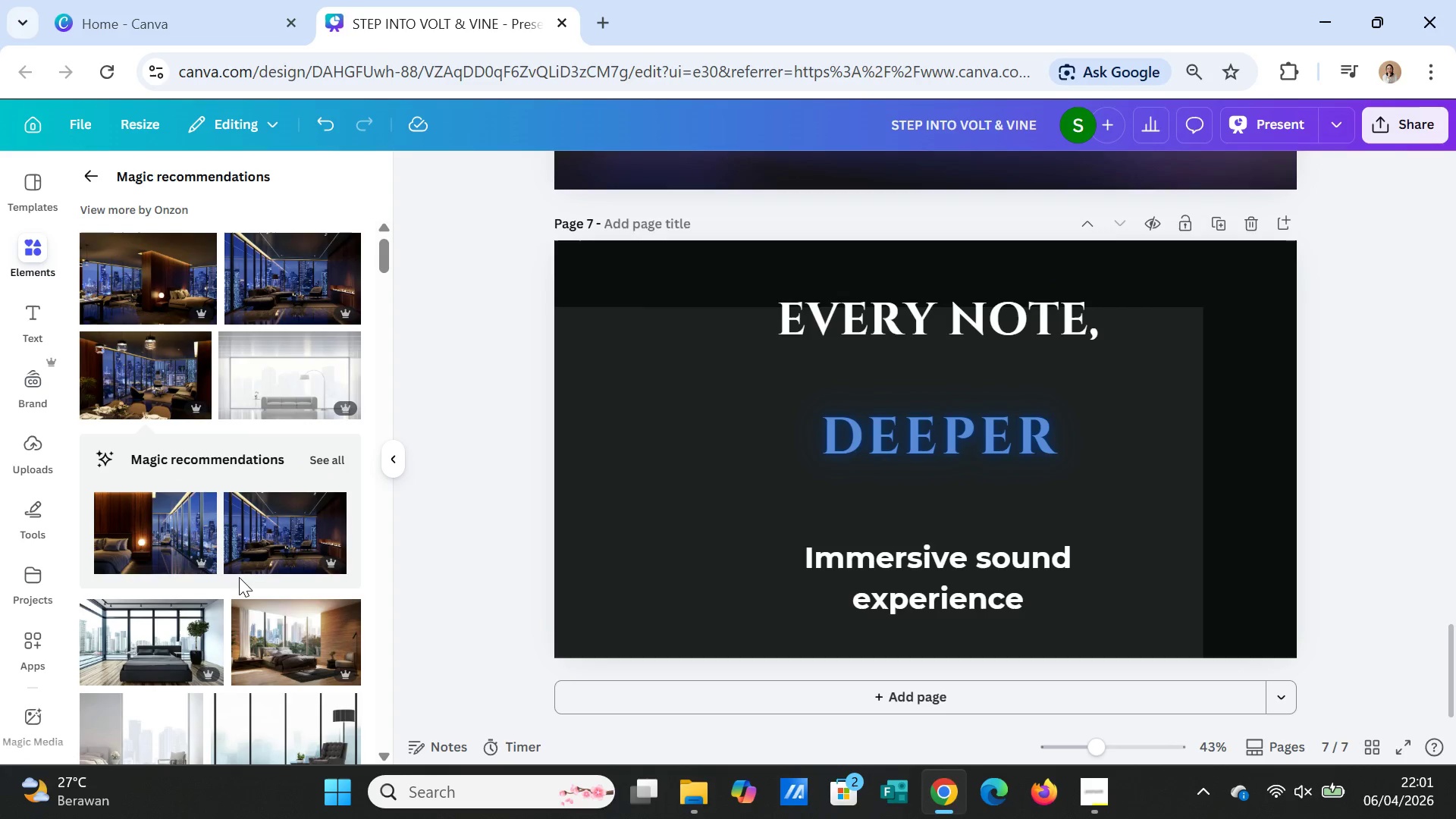 
scroll: coordinate [240, 560], scroll_direction: down, amount: 11.0
 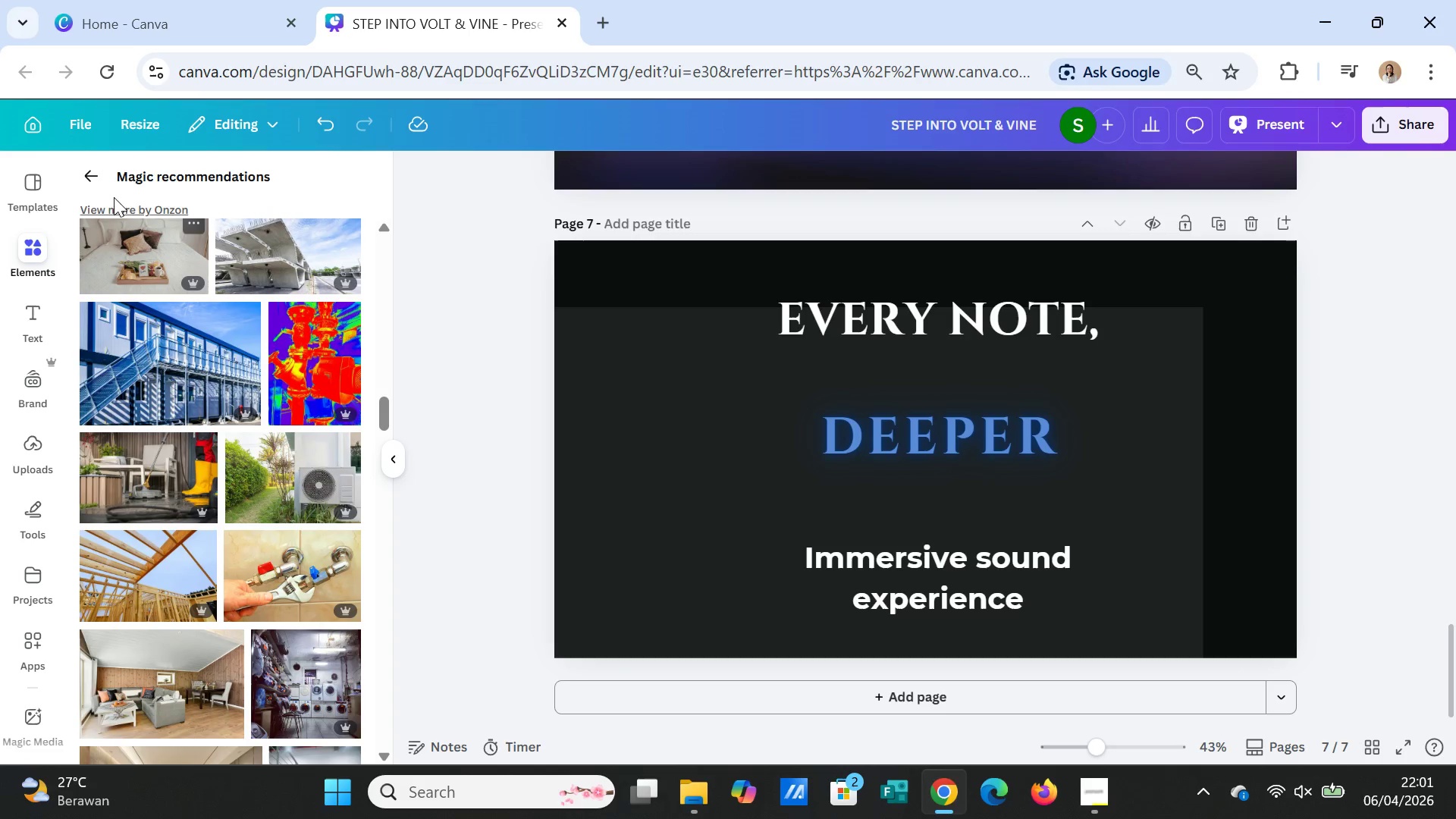 
left_click([94, 173])
 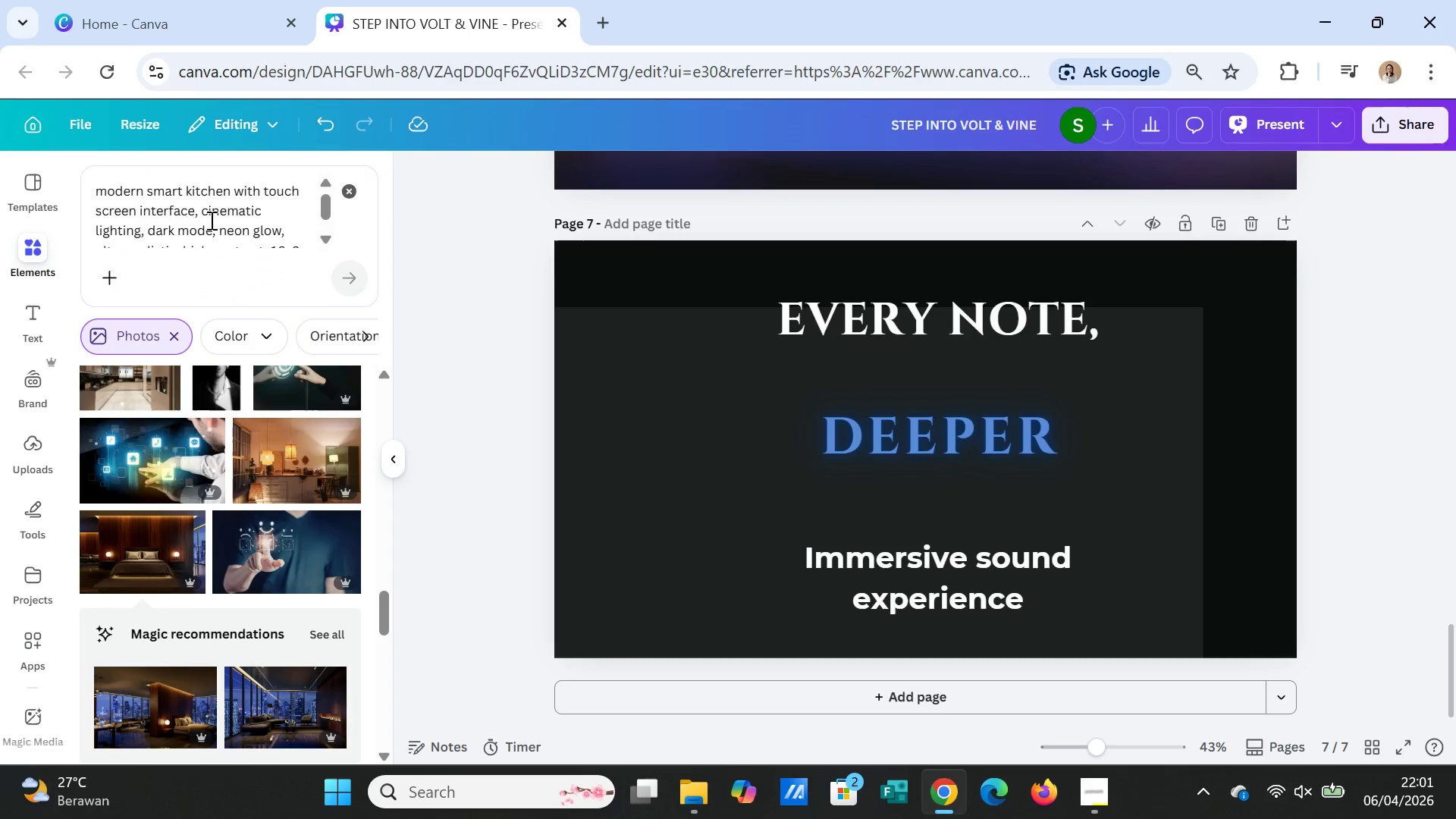 
scroll: coordinate [213, 220], scroll_direction: up, amount: 2.0
 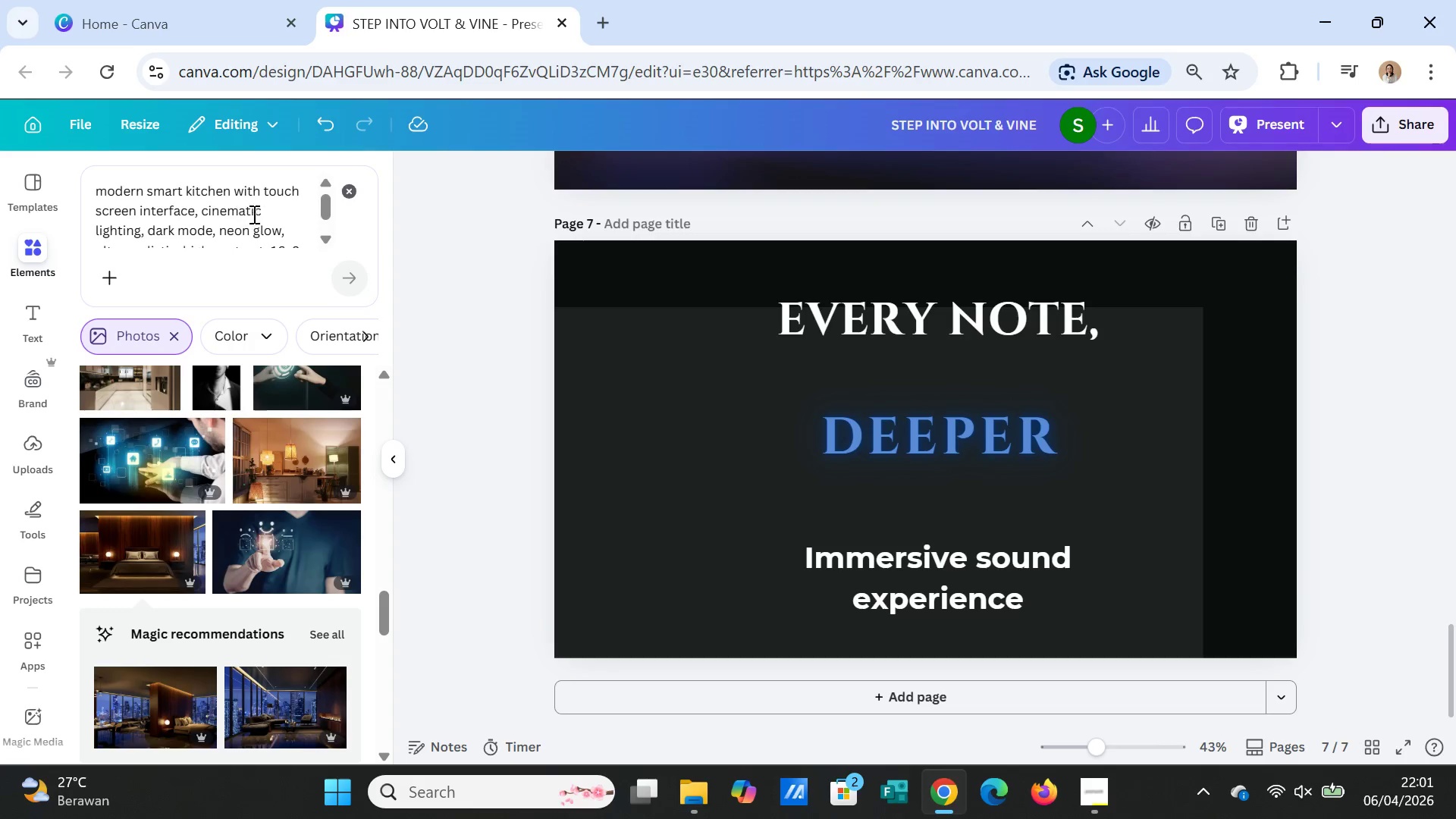 
scroll: coordinate [285, 228], scroll_direction: down, amount: 2.0
 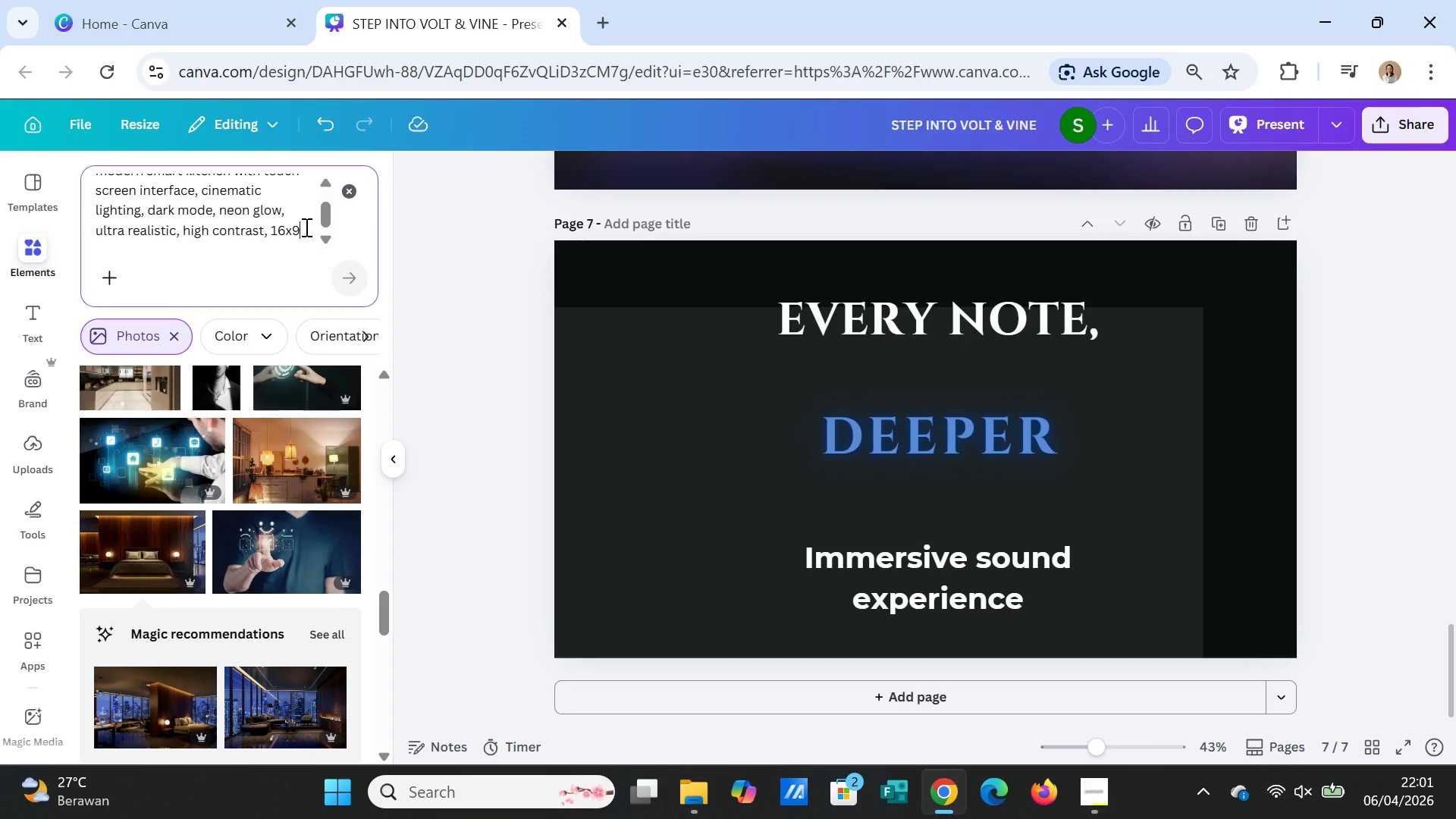 
left_click([305, 227])
 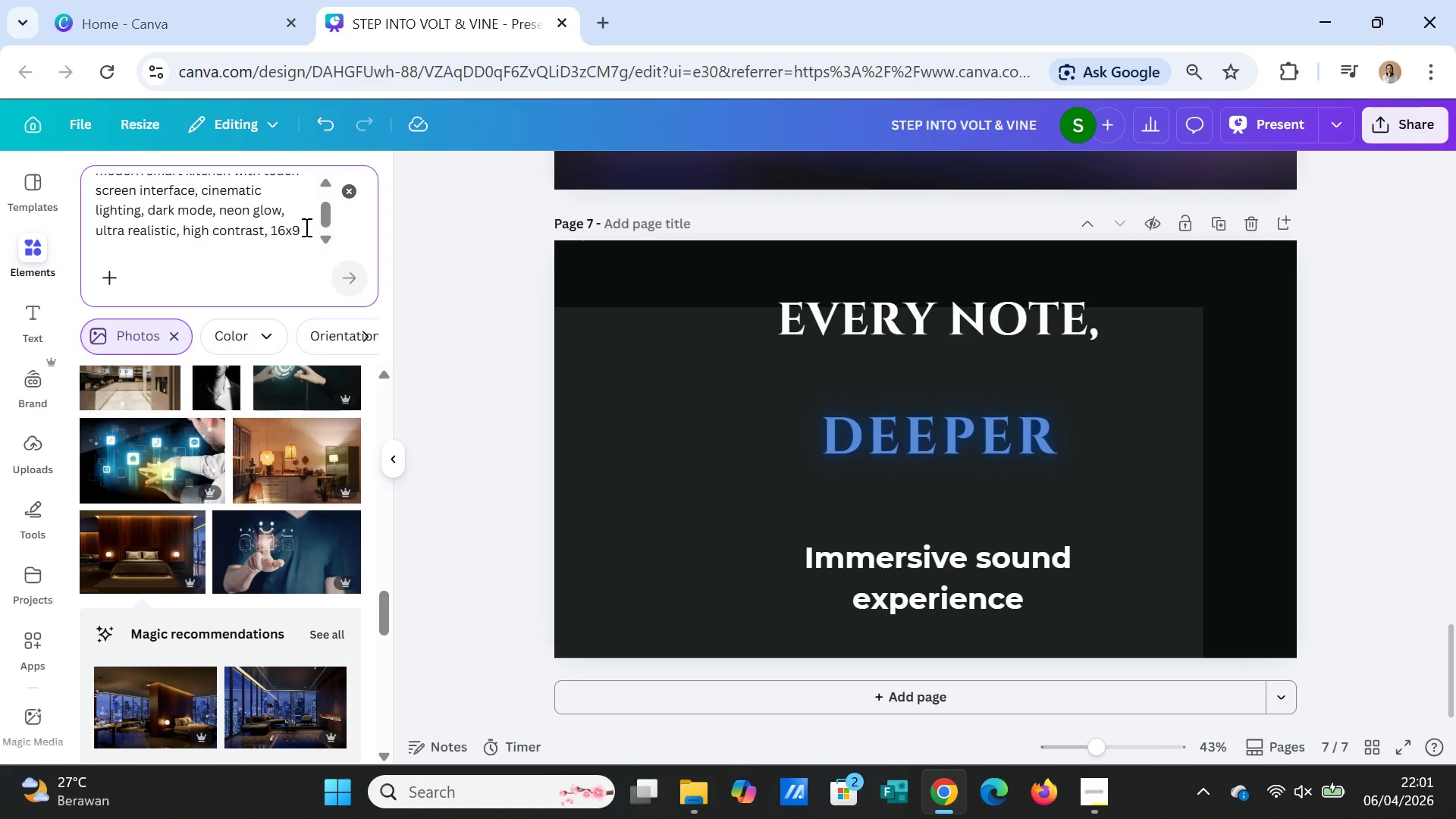 
key(Period)
 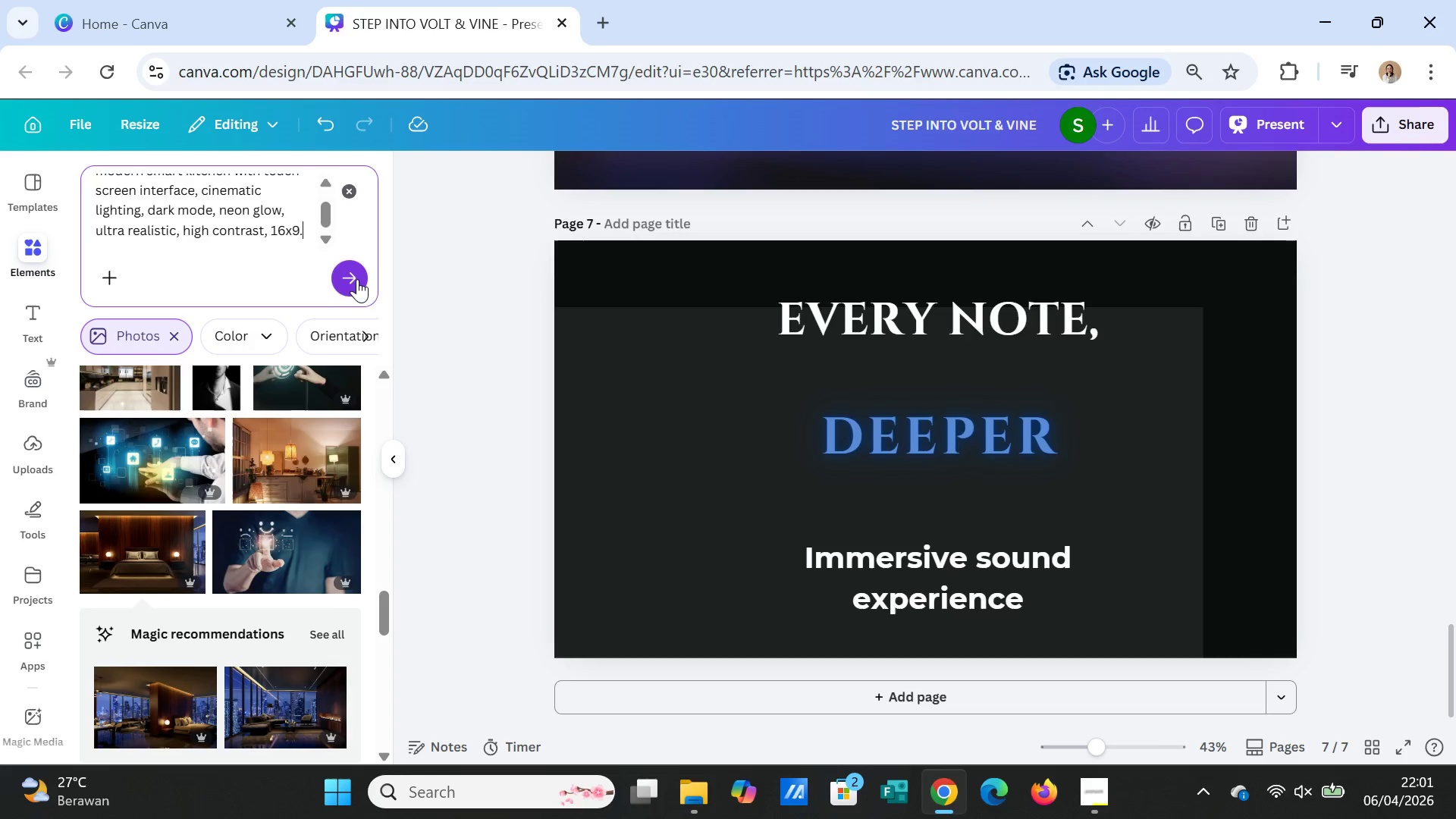 
left_click([353, 282])
 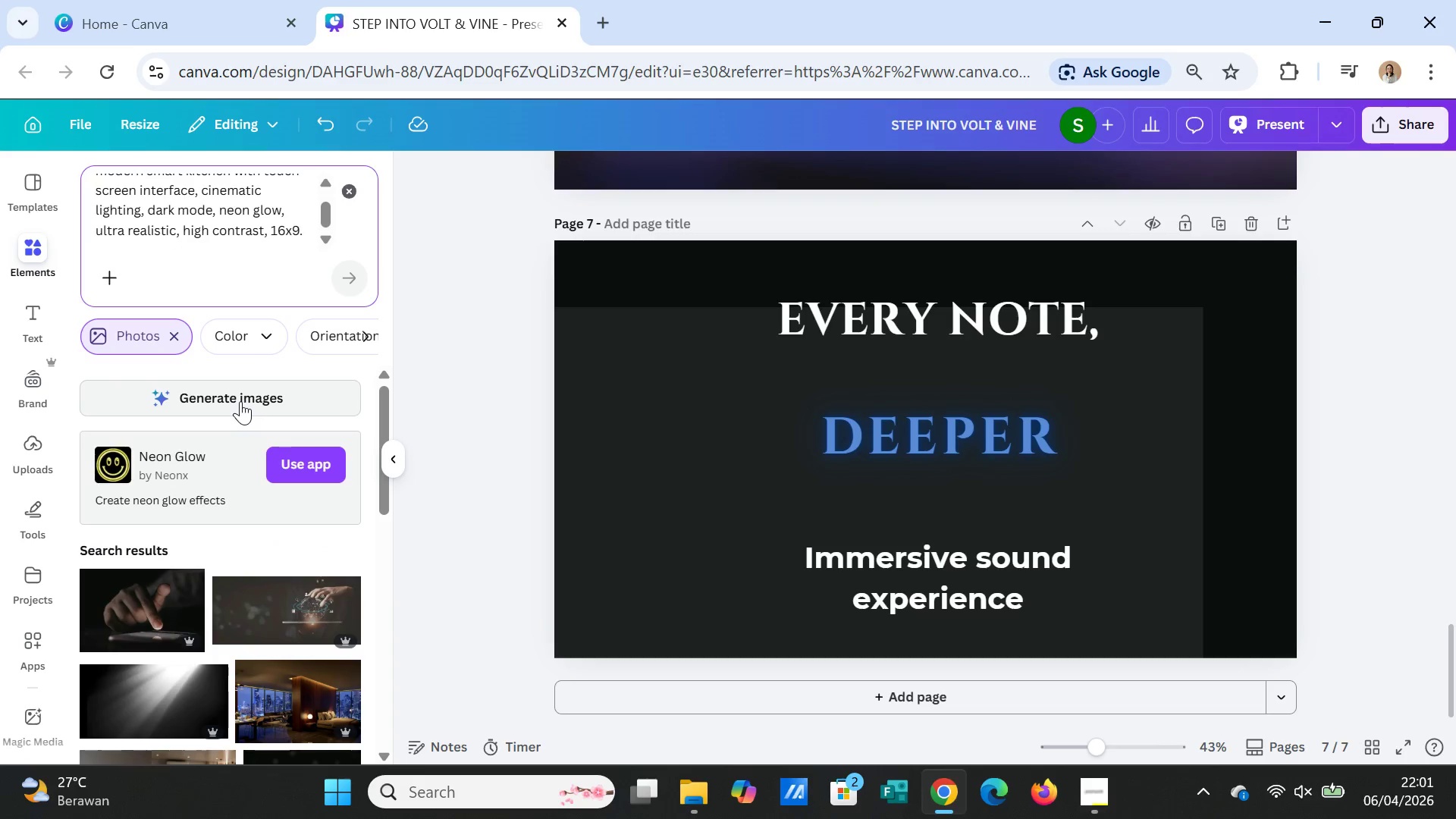 
left_click([240, 401])
 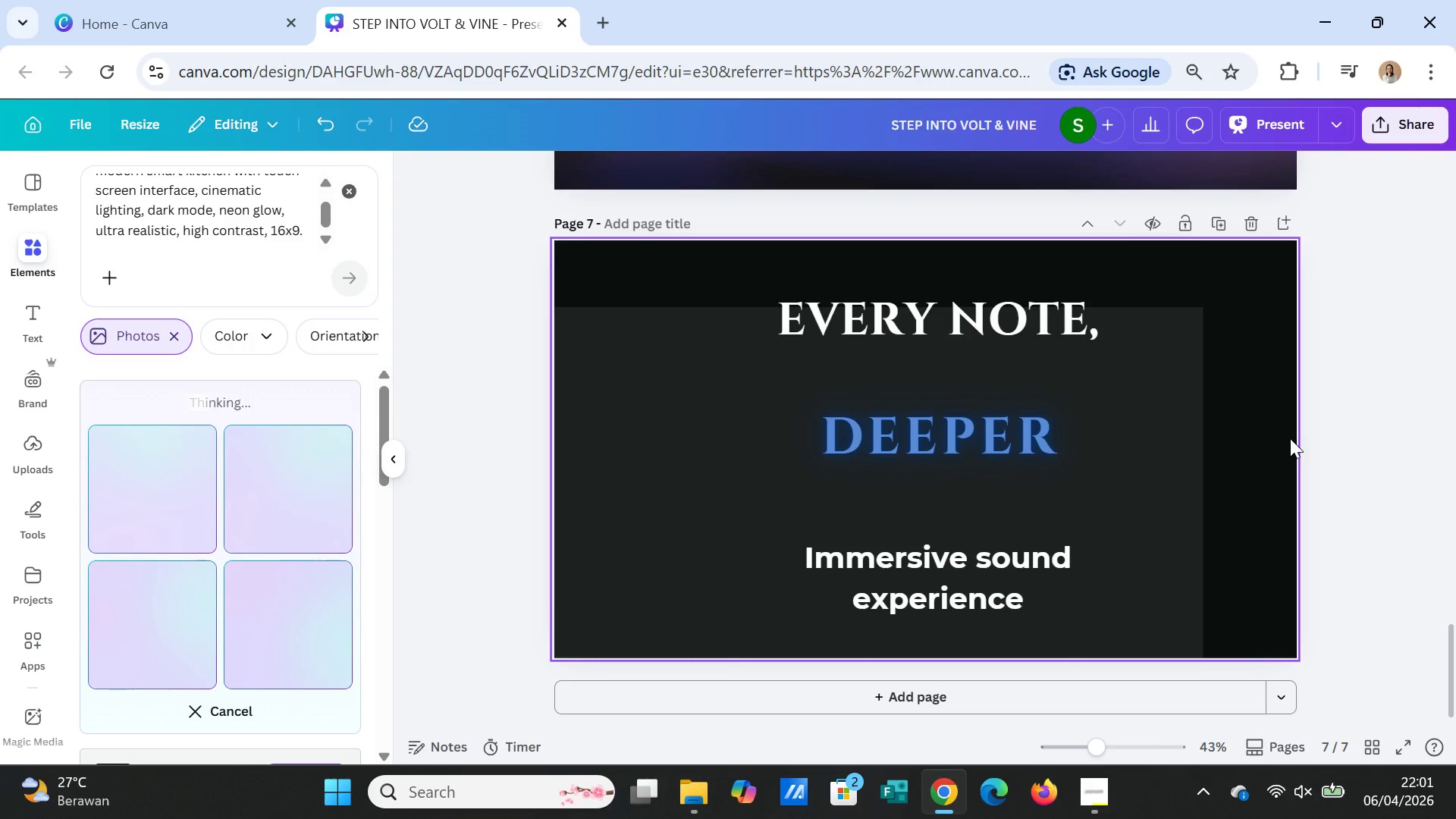 
wait(12.05)
 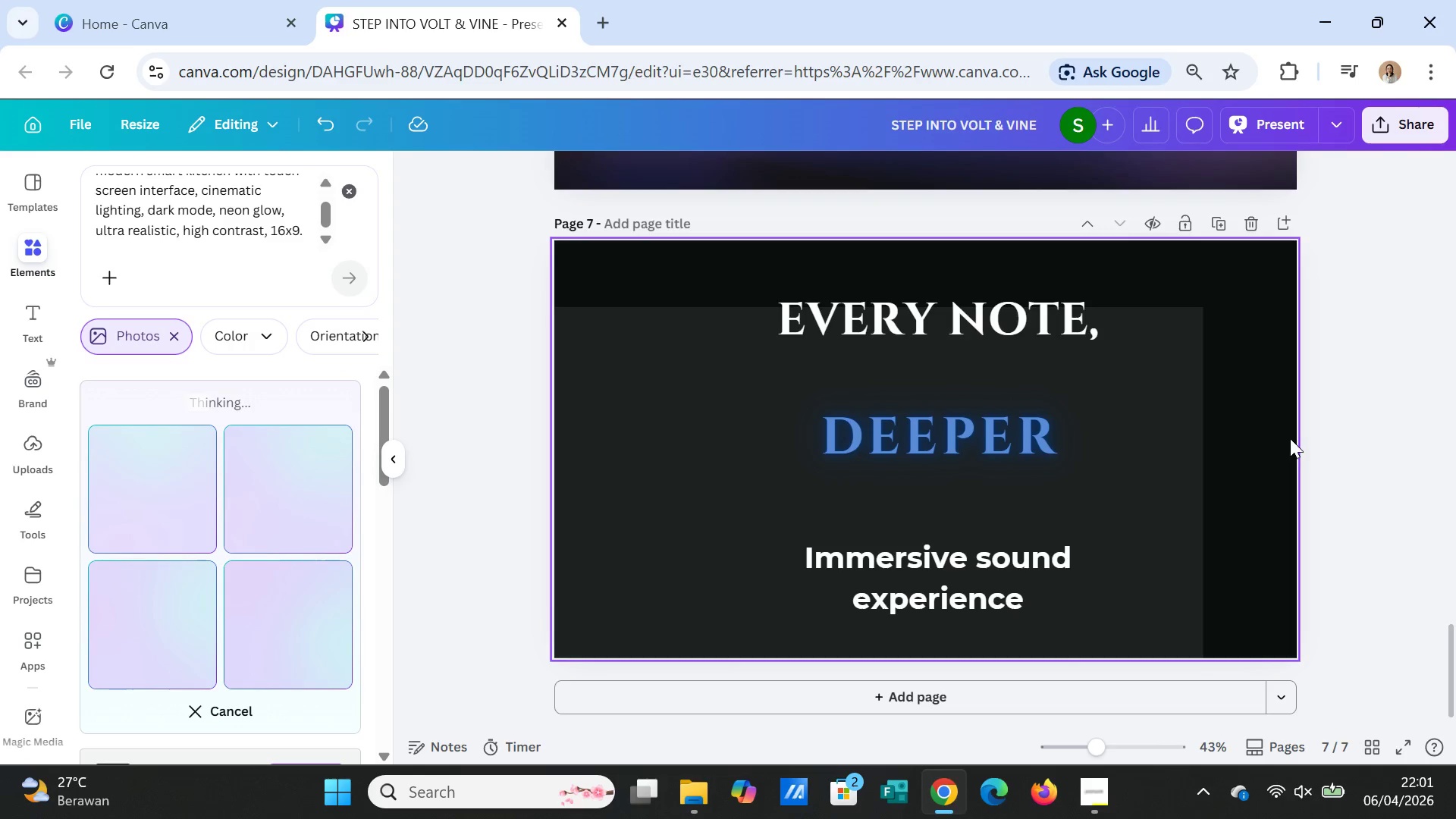 
scroll: coordinate [1222, 440], scroll_direction: up, amount: 2.0
 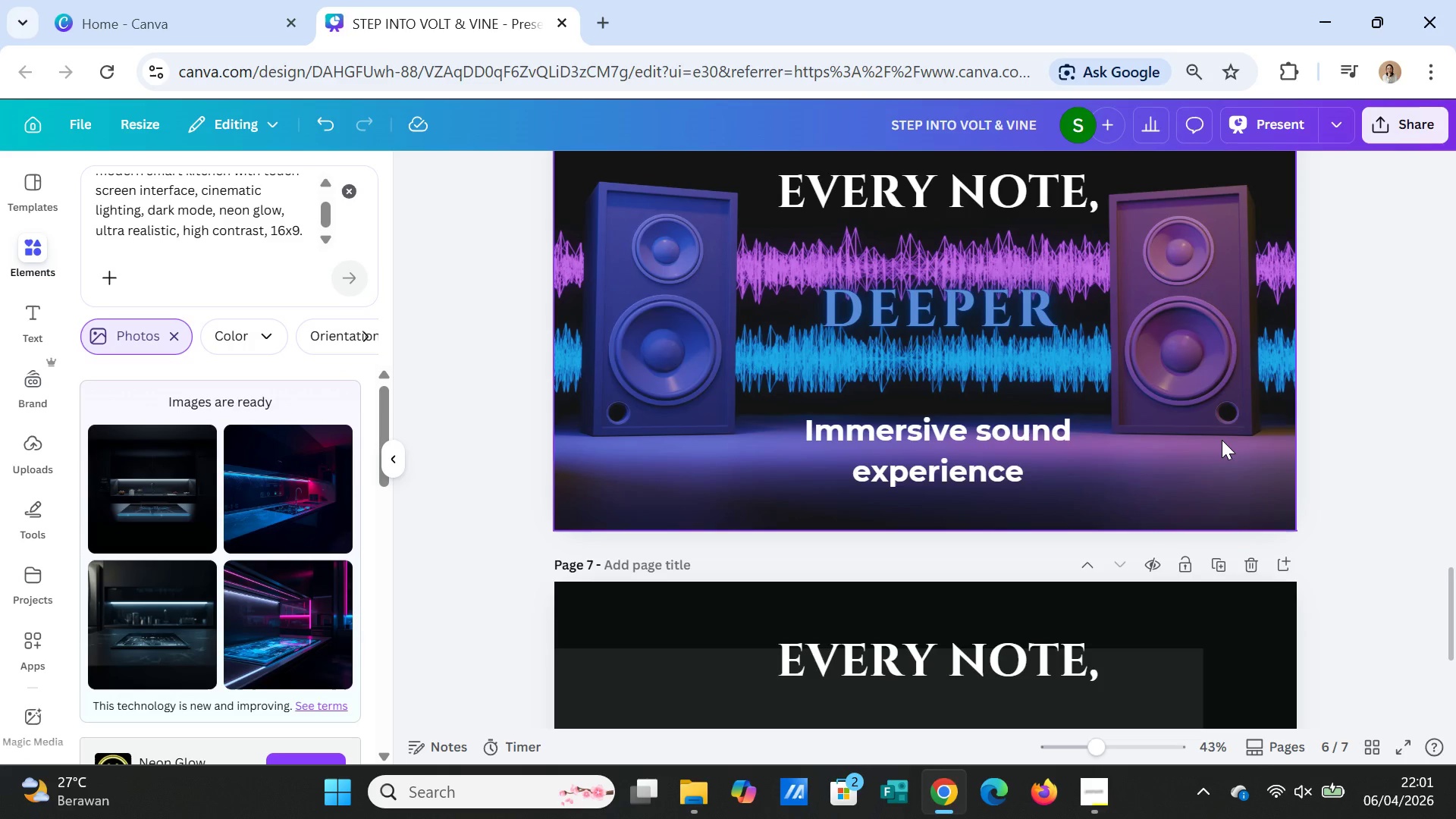 
scroll: coordinate [1215, 516], scroll_direction: down, amount: 3.0
 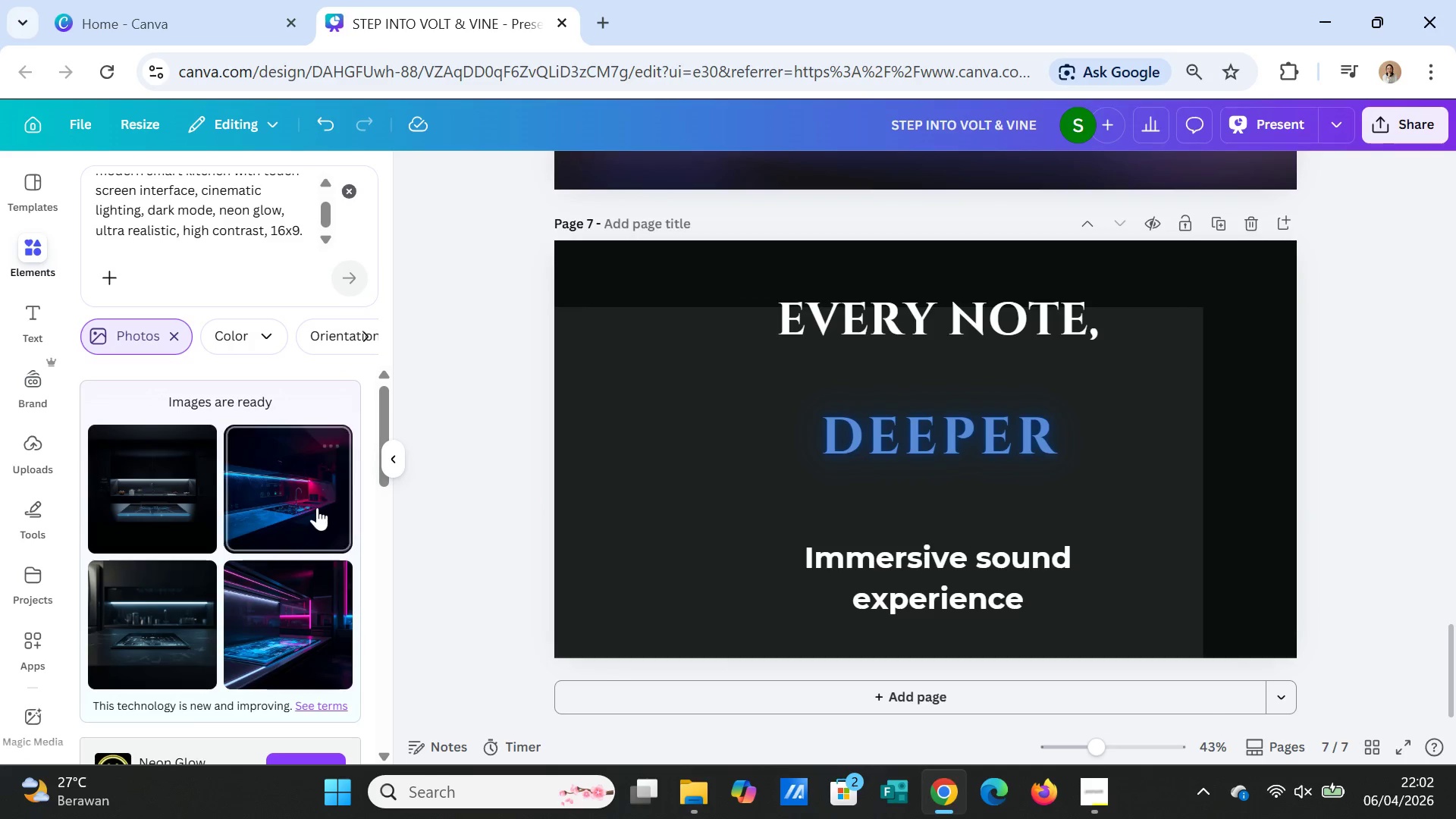 
left_click([298, 507])
 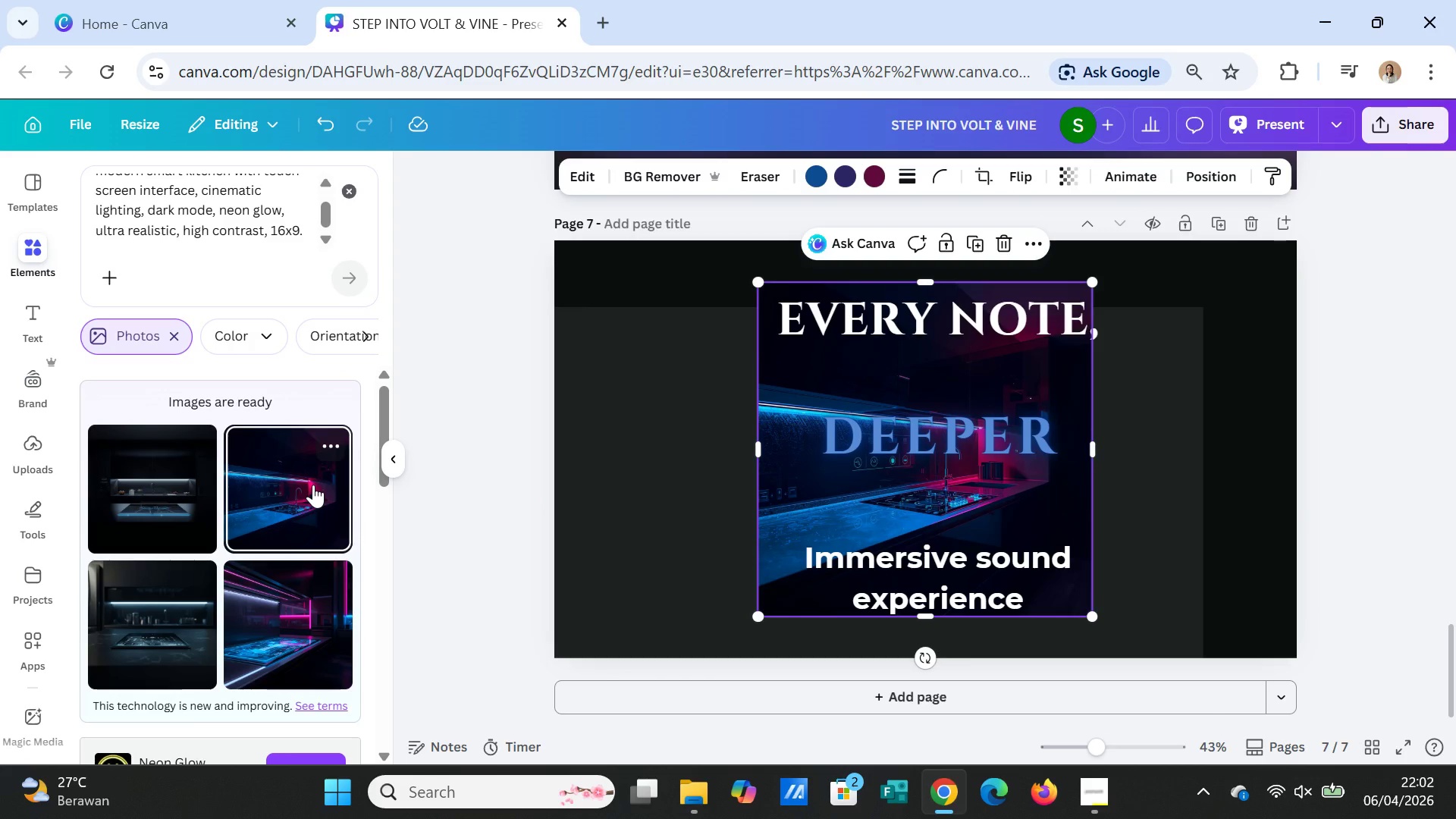 
key(Delete)
 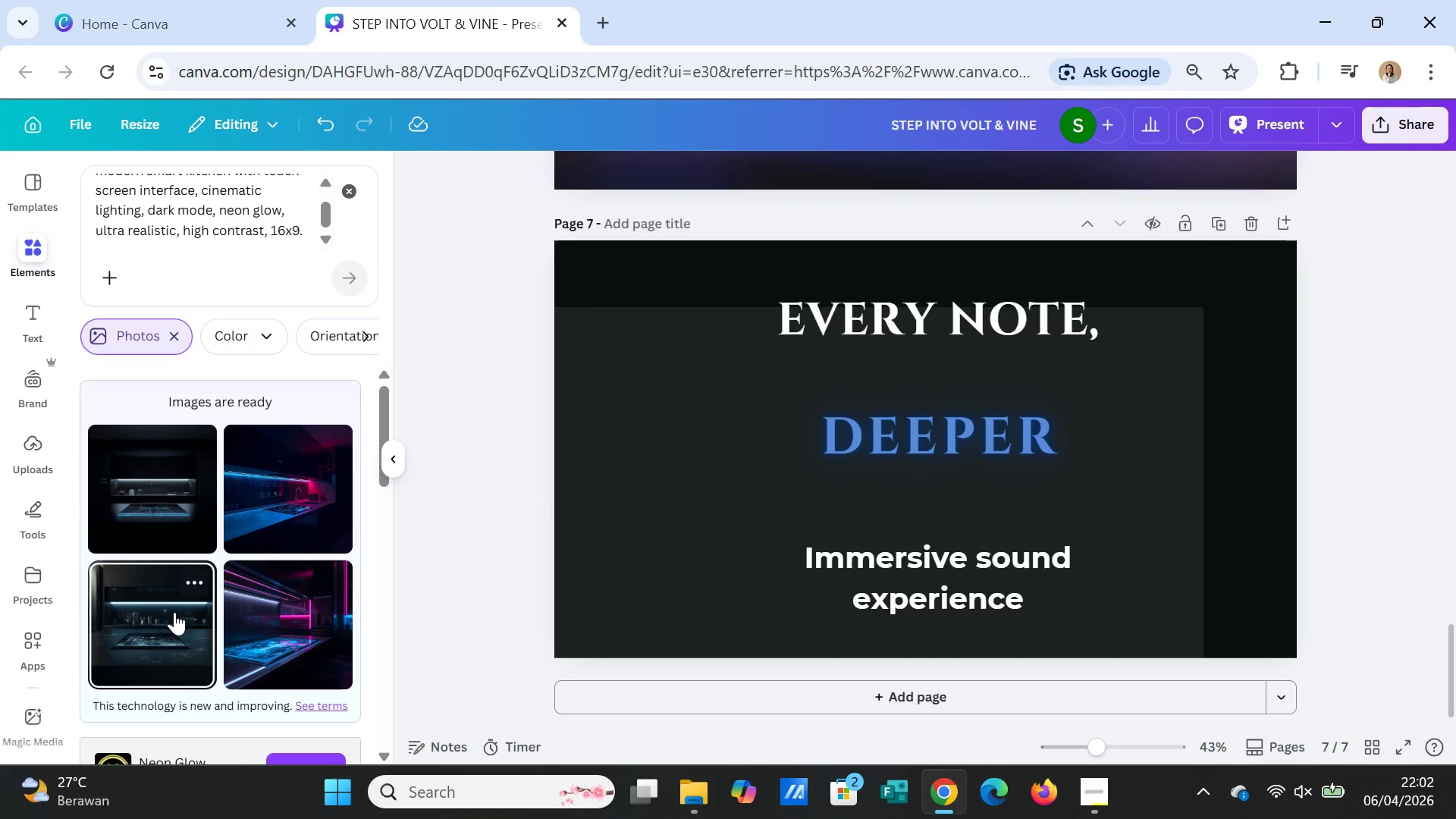 
left_click([174, 612])
 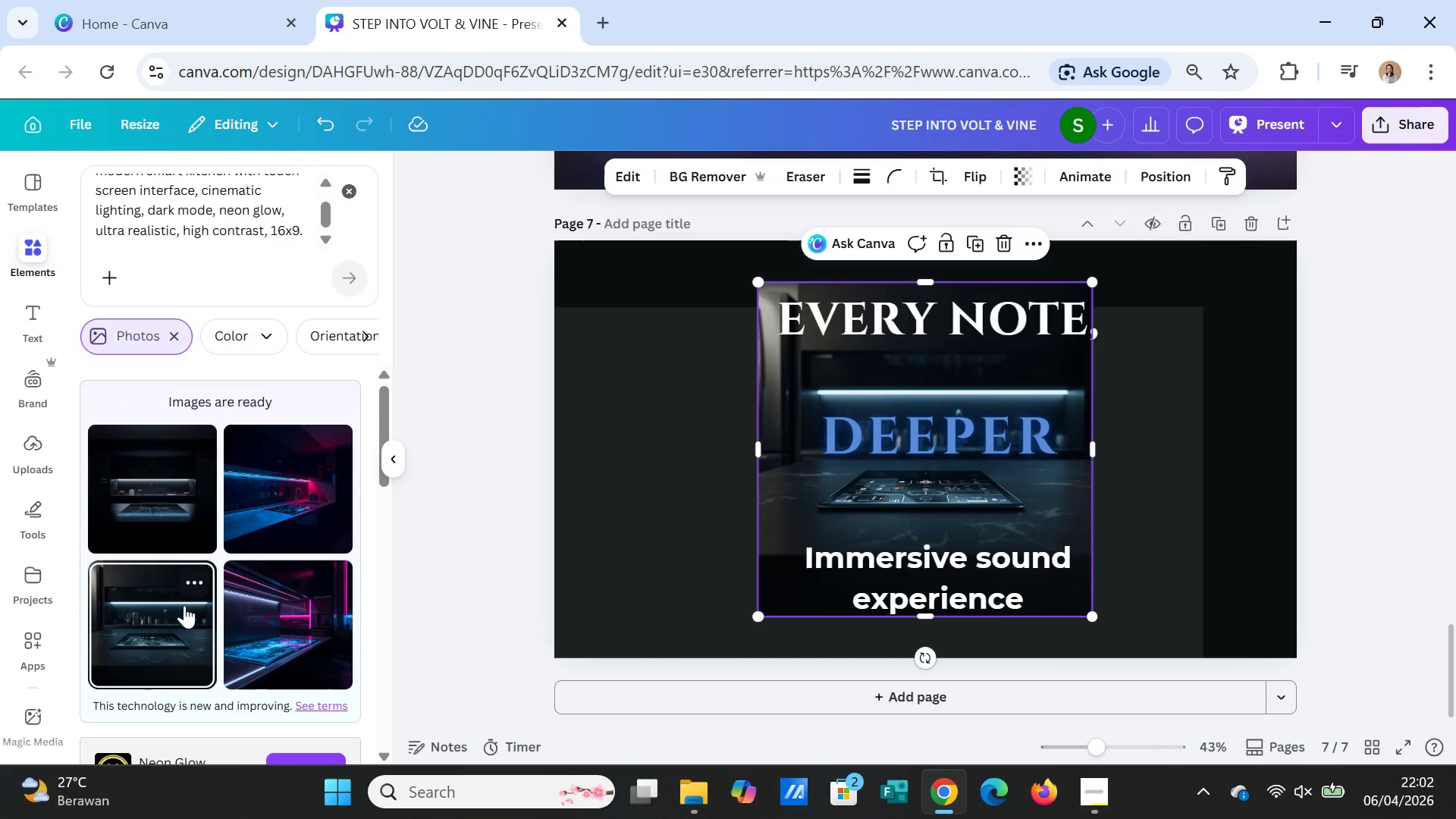 
key(Delete)
 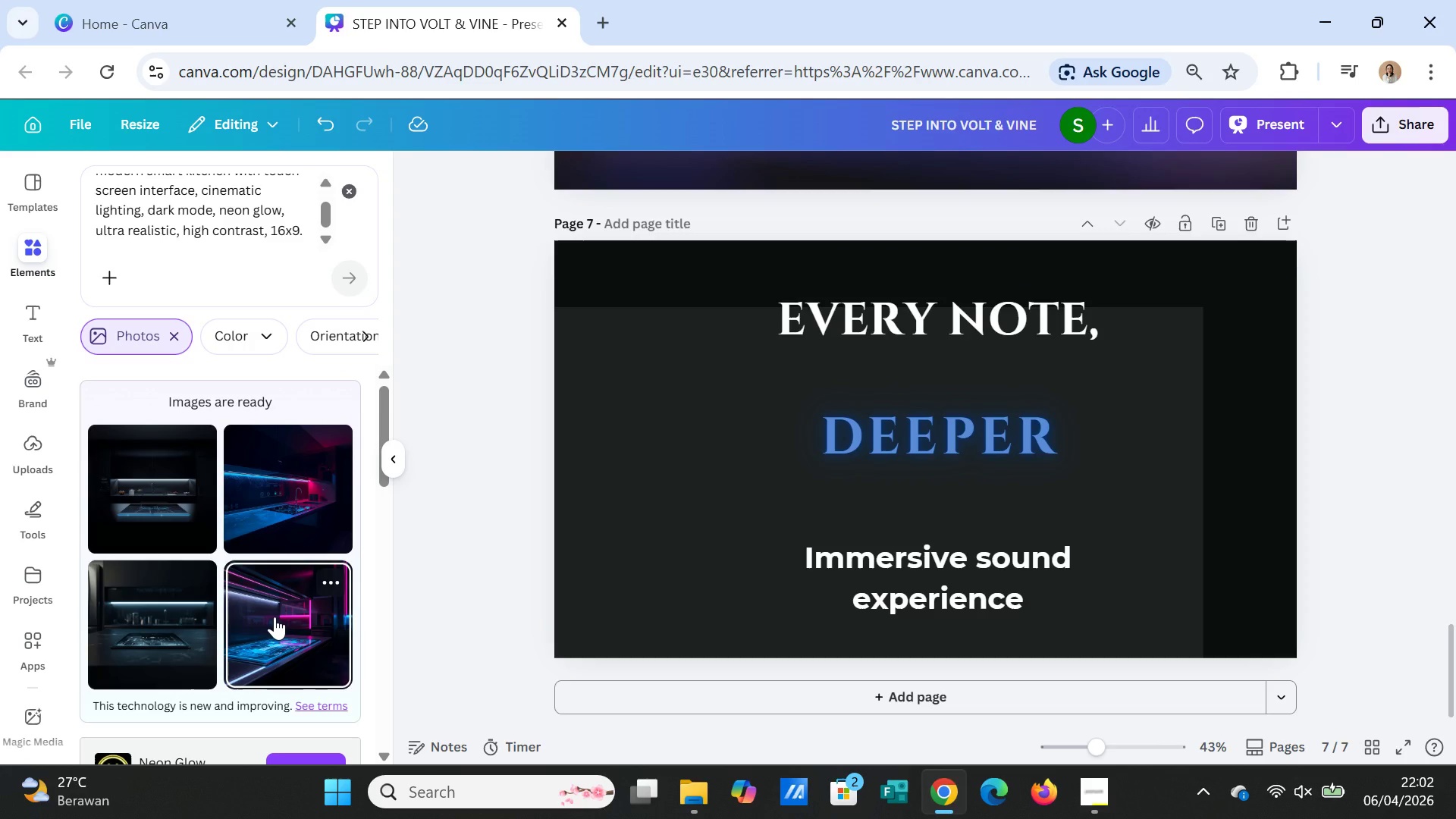 
left_click([275, 617])
 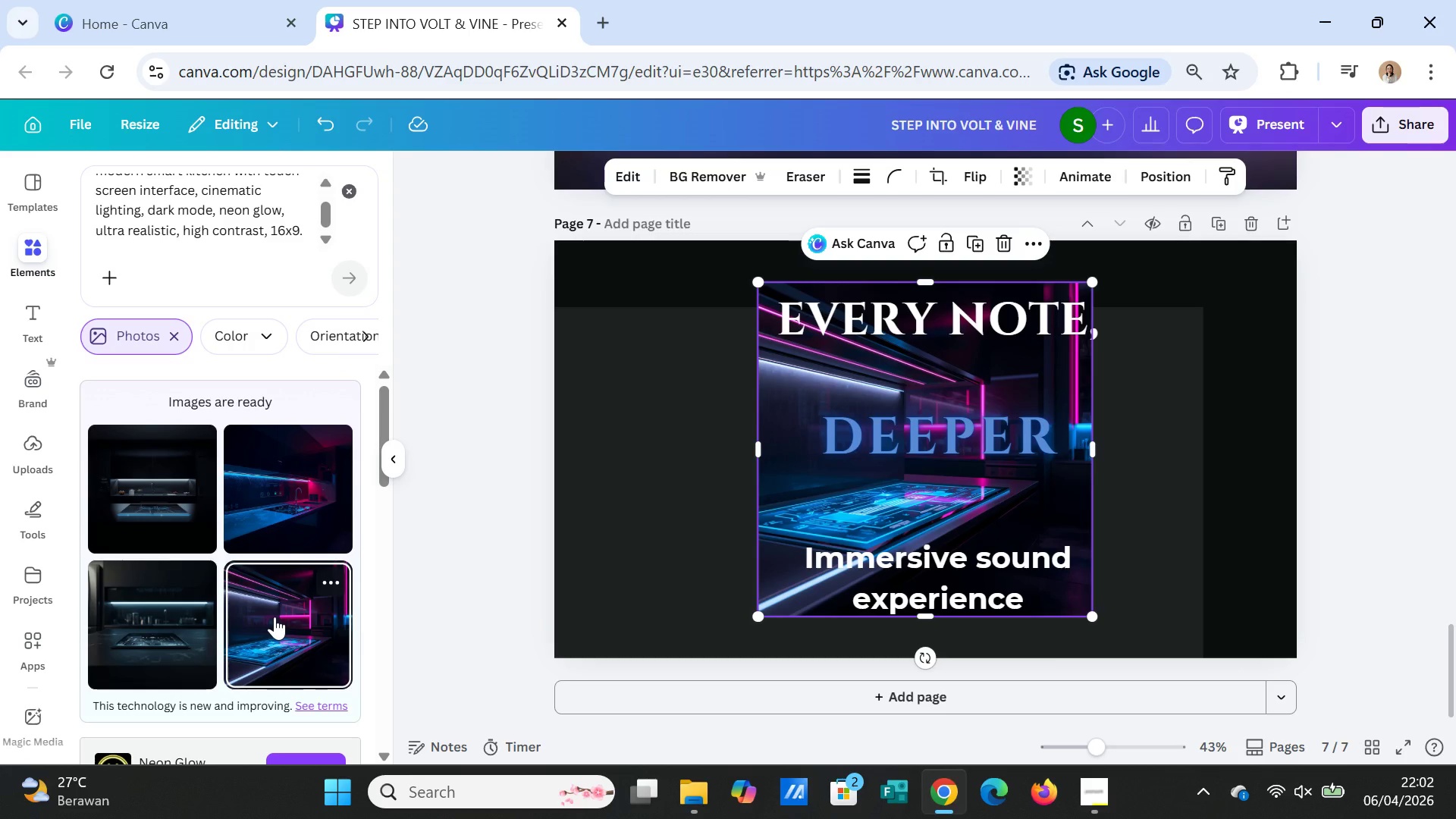 
key(Delete)
 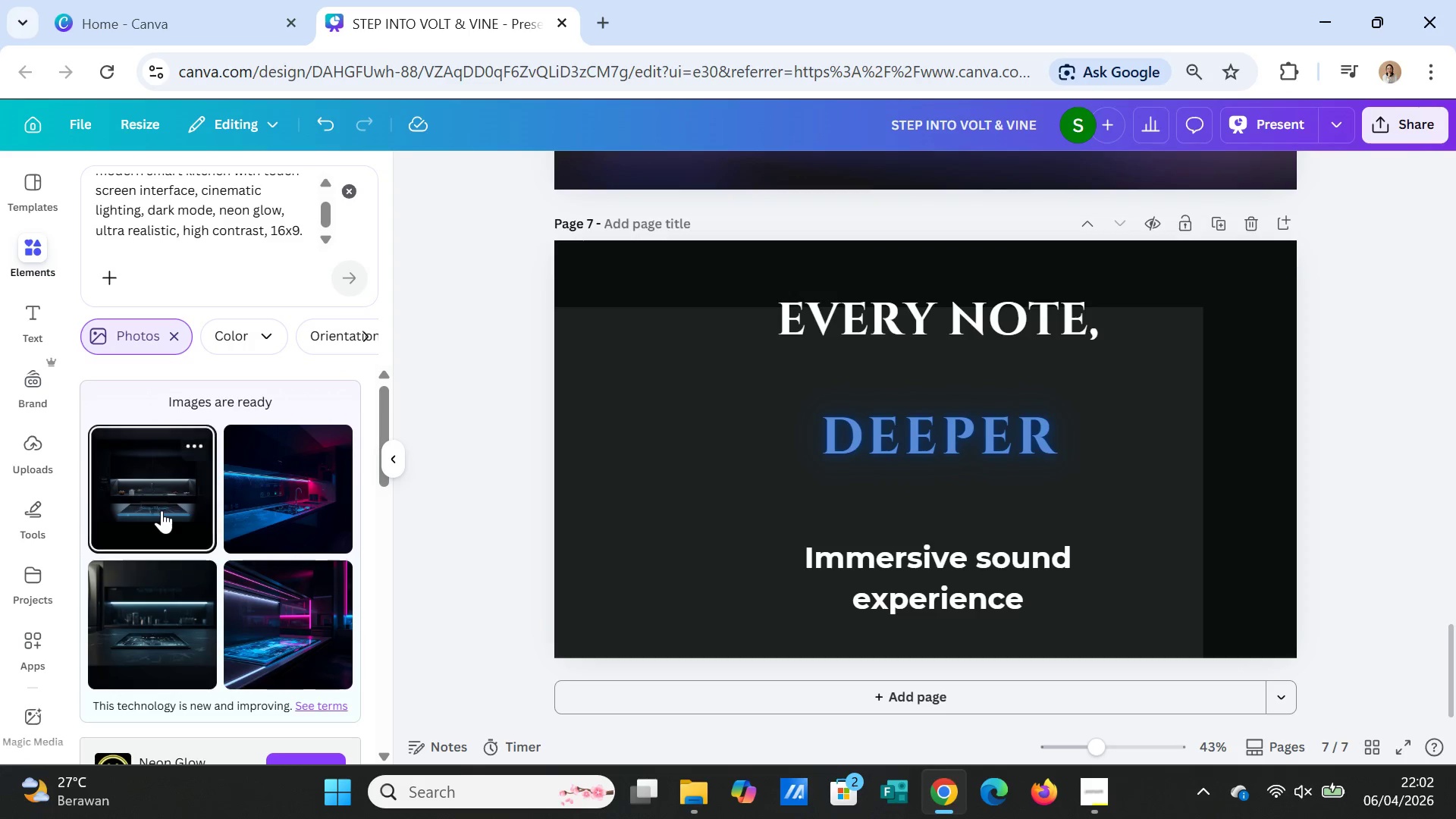 
left_click([162, 510])
 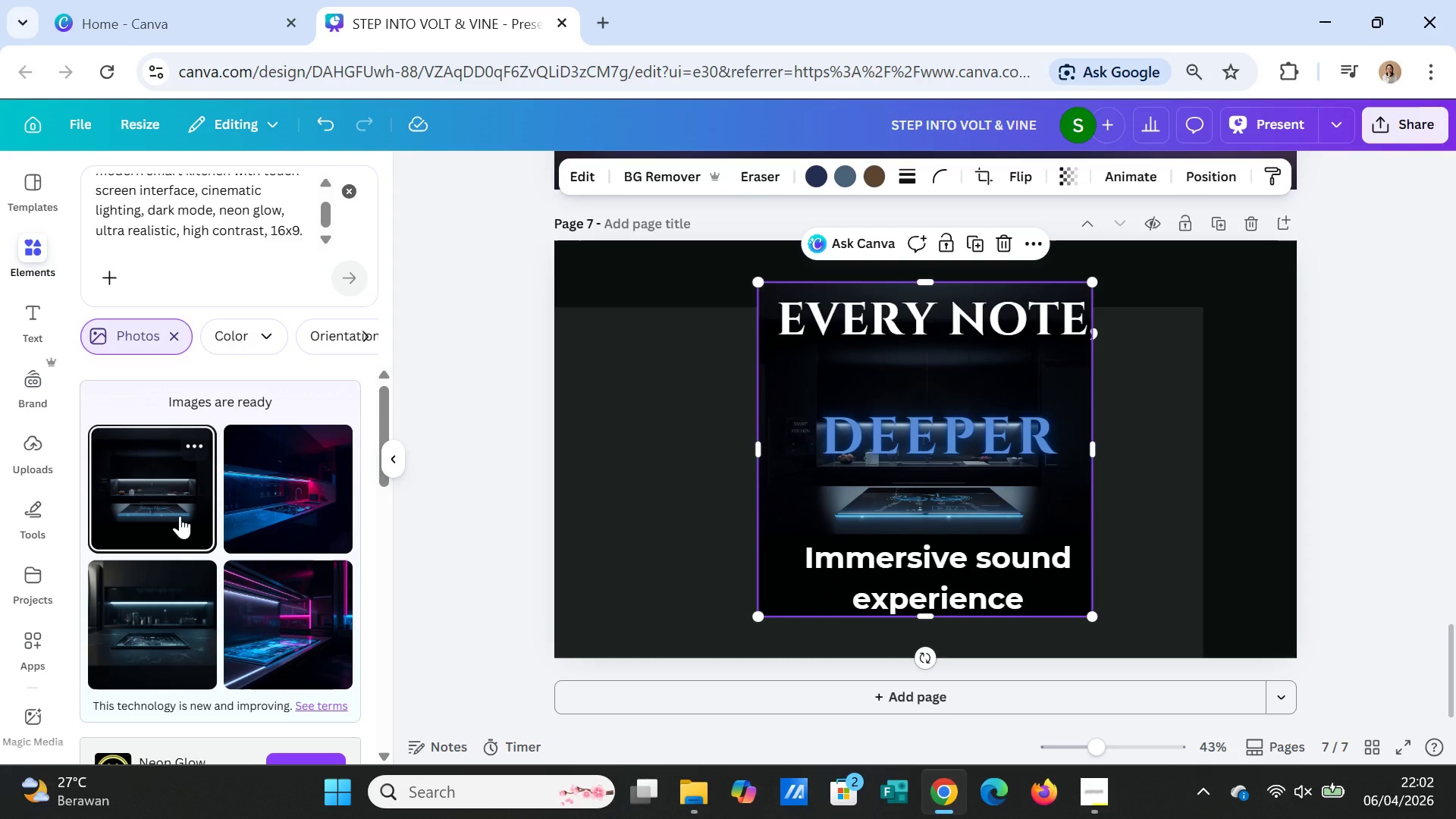 
key(Delete)
 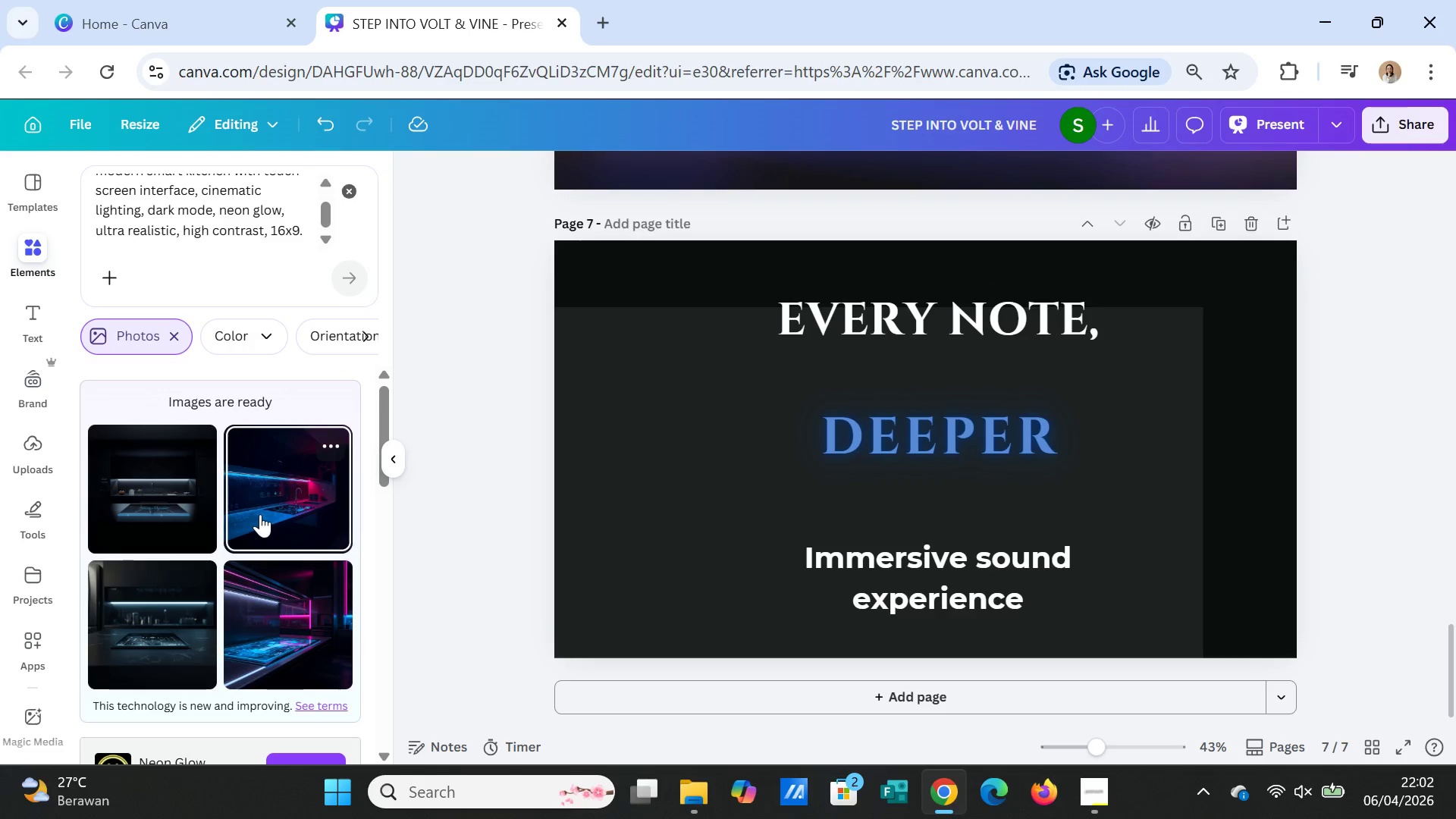 
left_click([260, 514])
 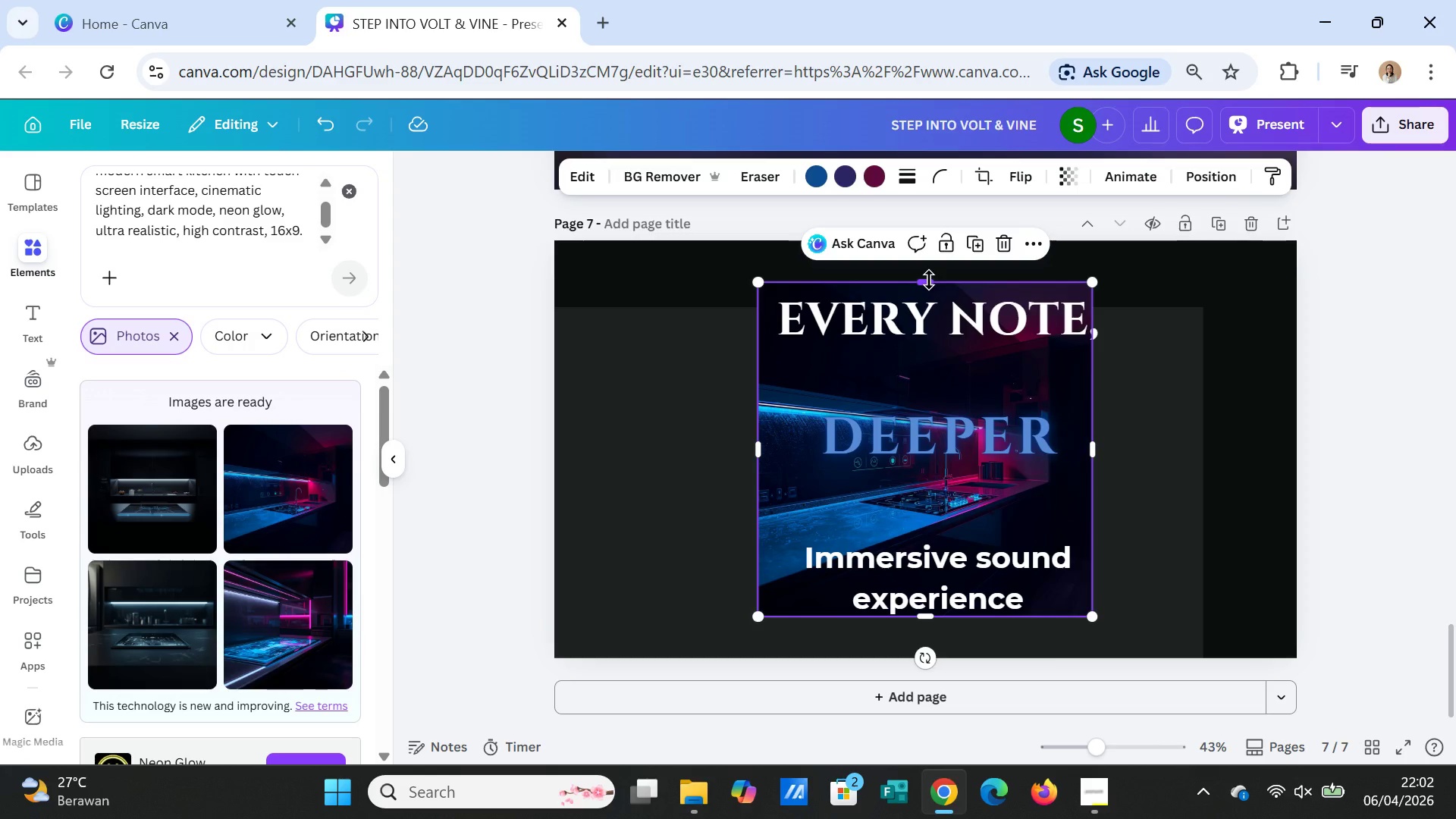 
left_click_drag(start_coordinate=[929, 280], to_coordinate=[930, 239])
 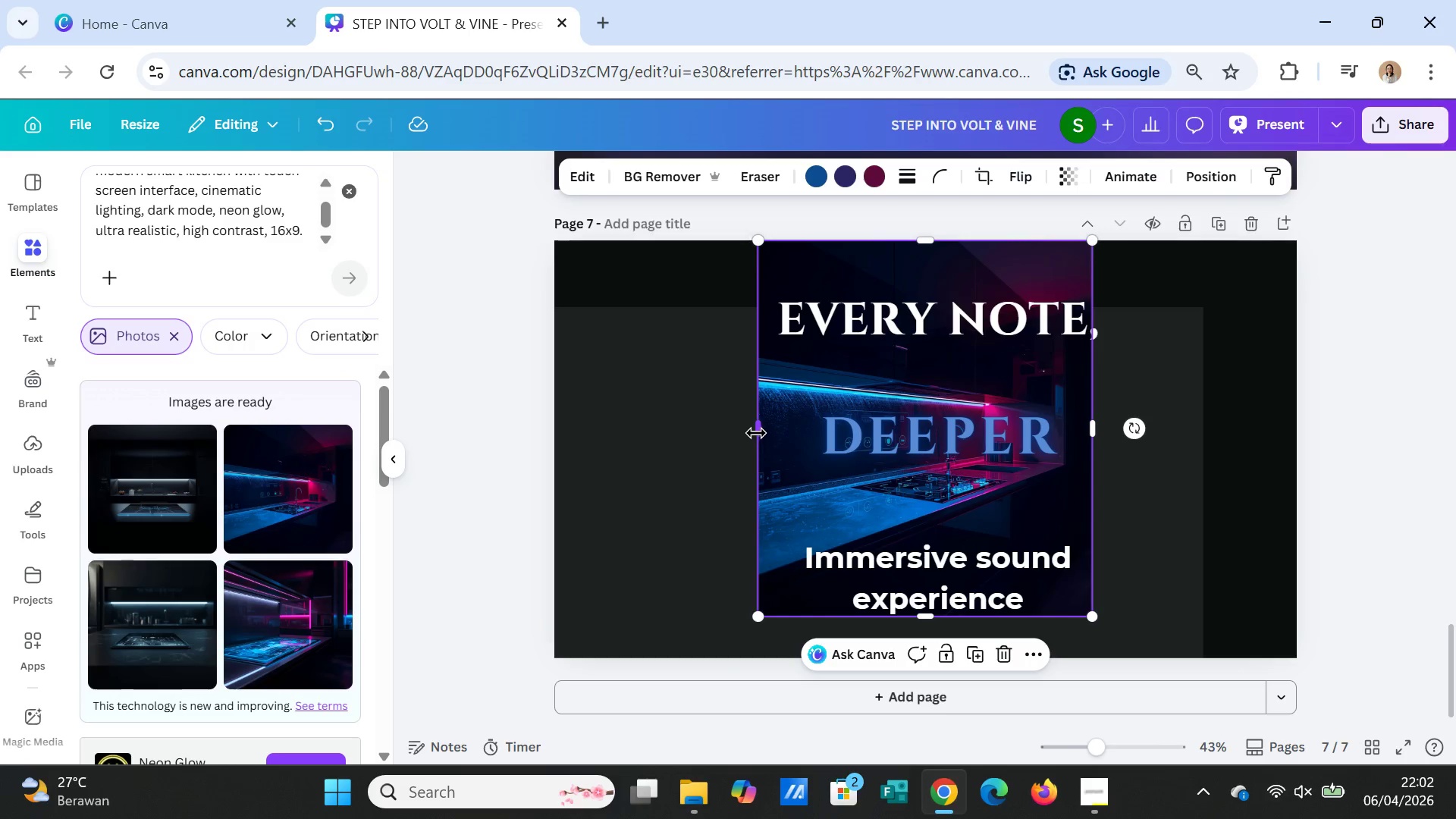 
left_click_drag(start_coordinate=[756, 433], to_coordinate=[598, 432])
 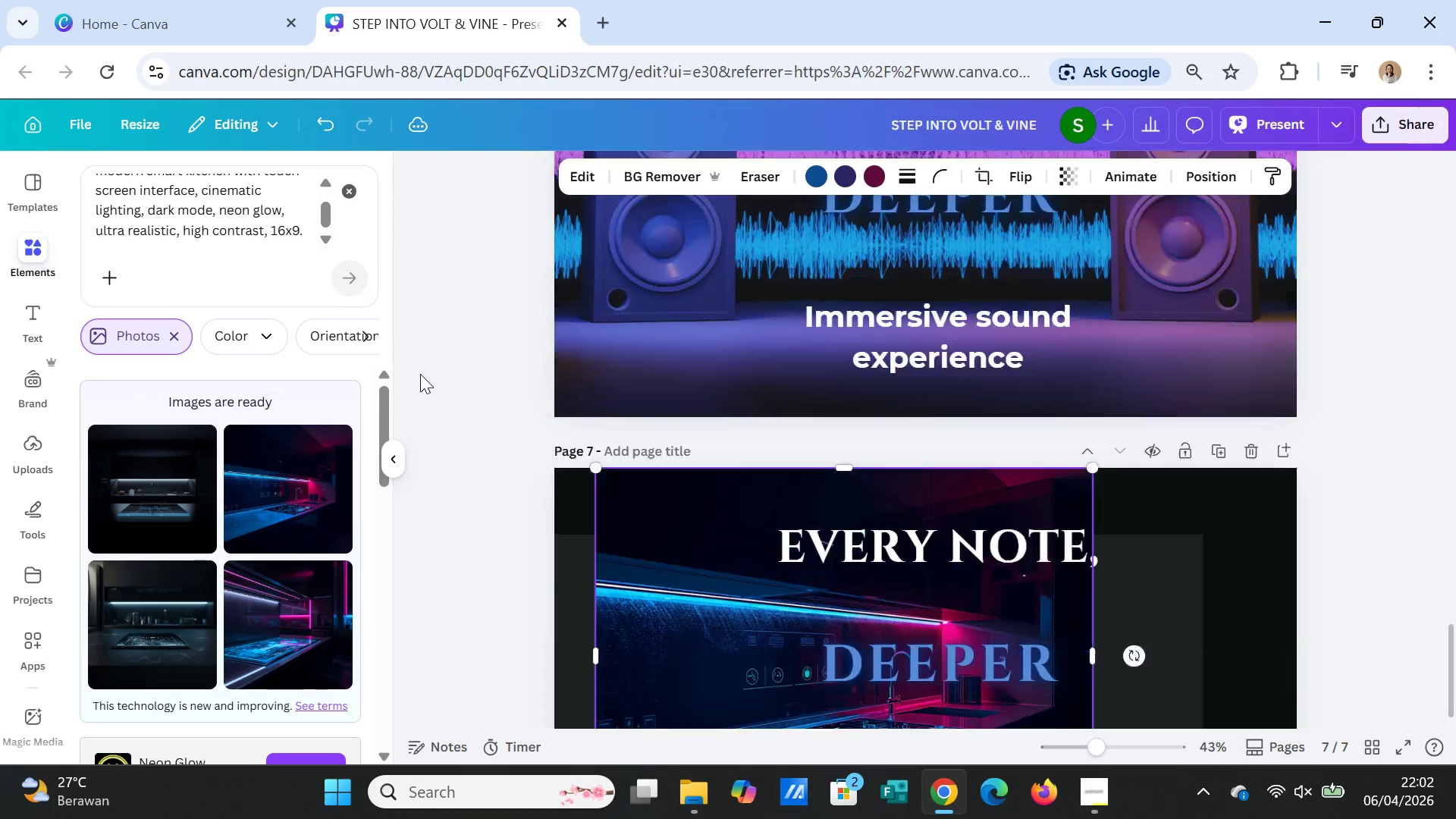 
scroll: coordinate [228, 231], scroll_direction: up, amount: 6.0
 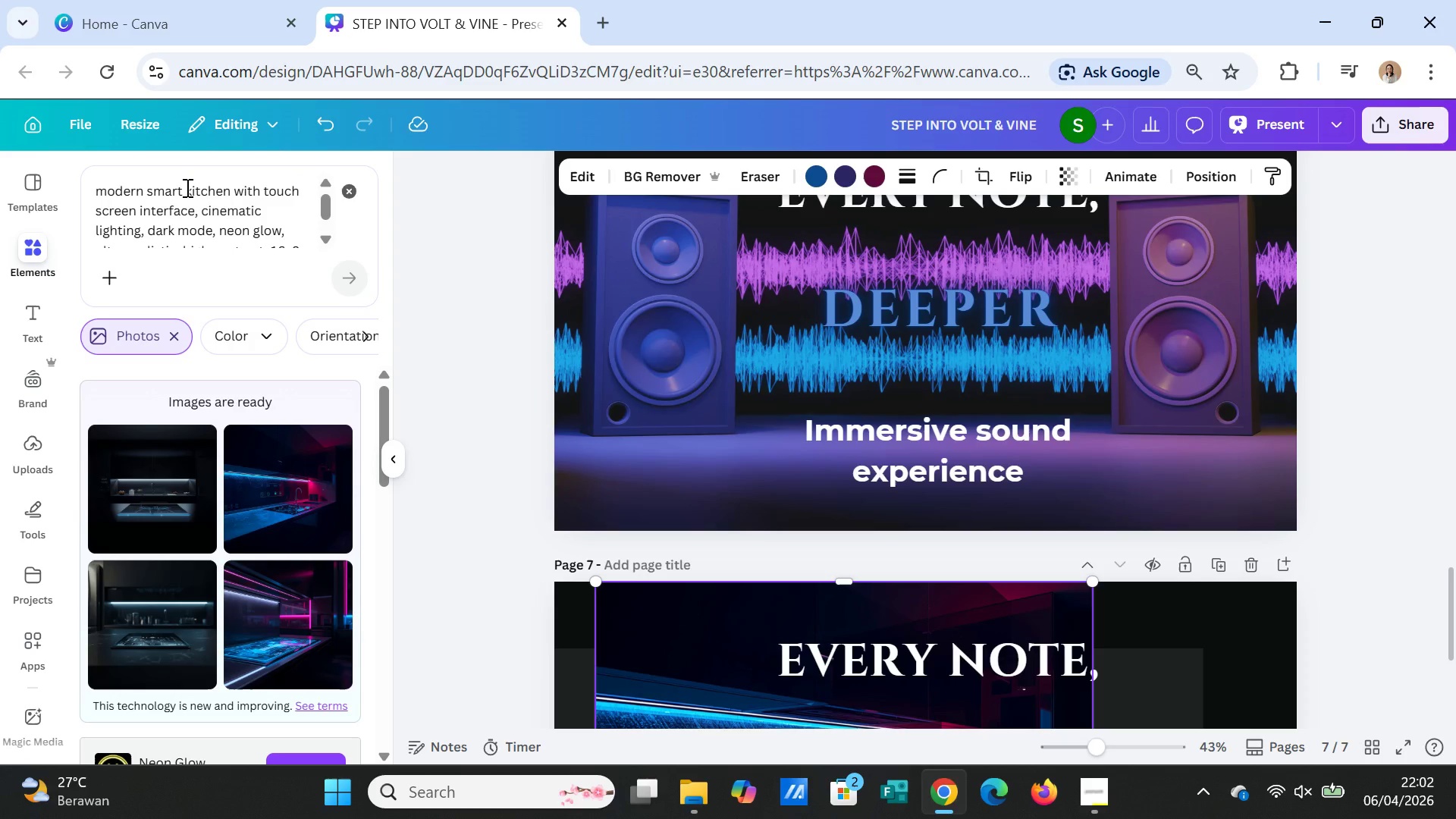 
left_click([186, 187])
 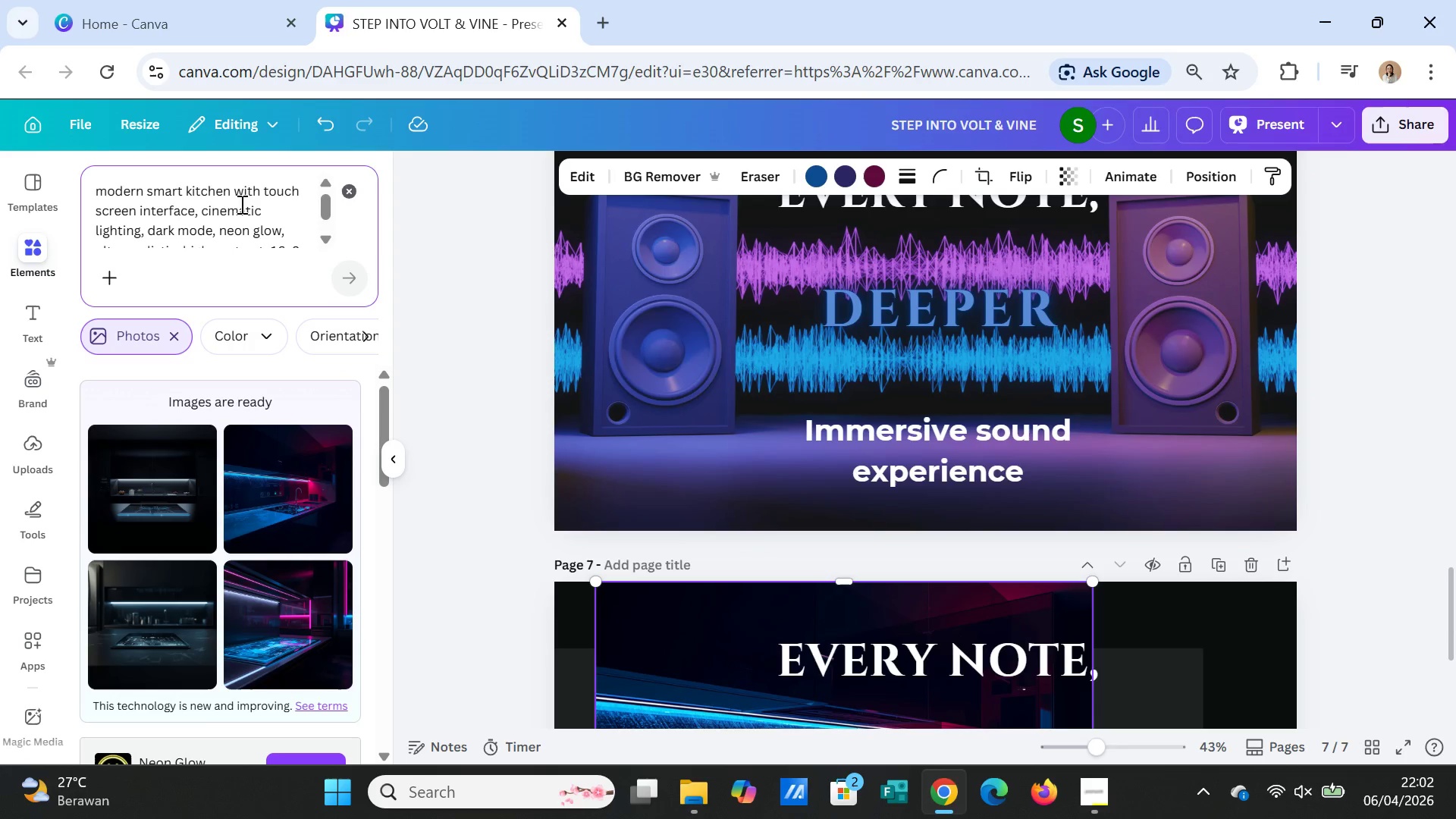 
left_click([231, 190])
 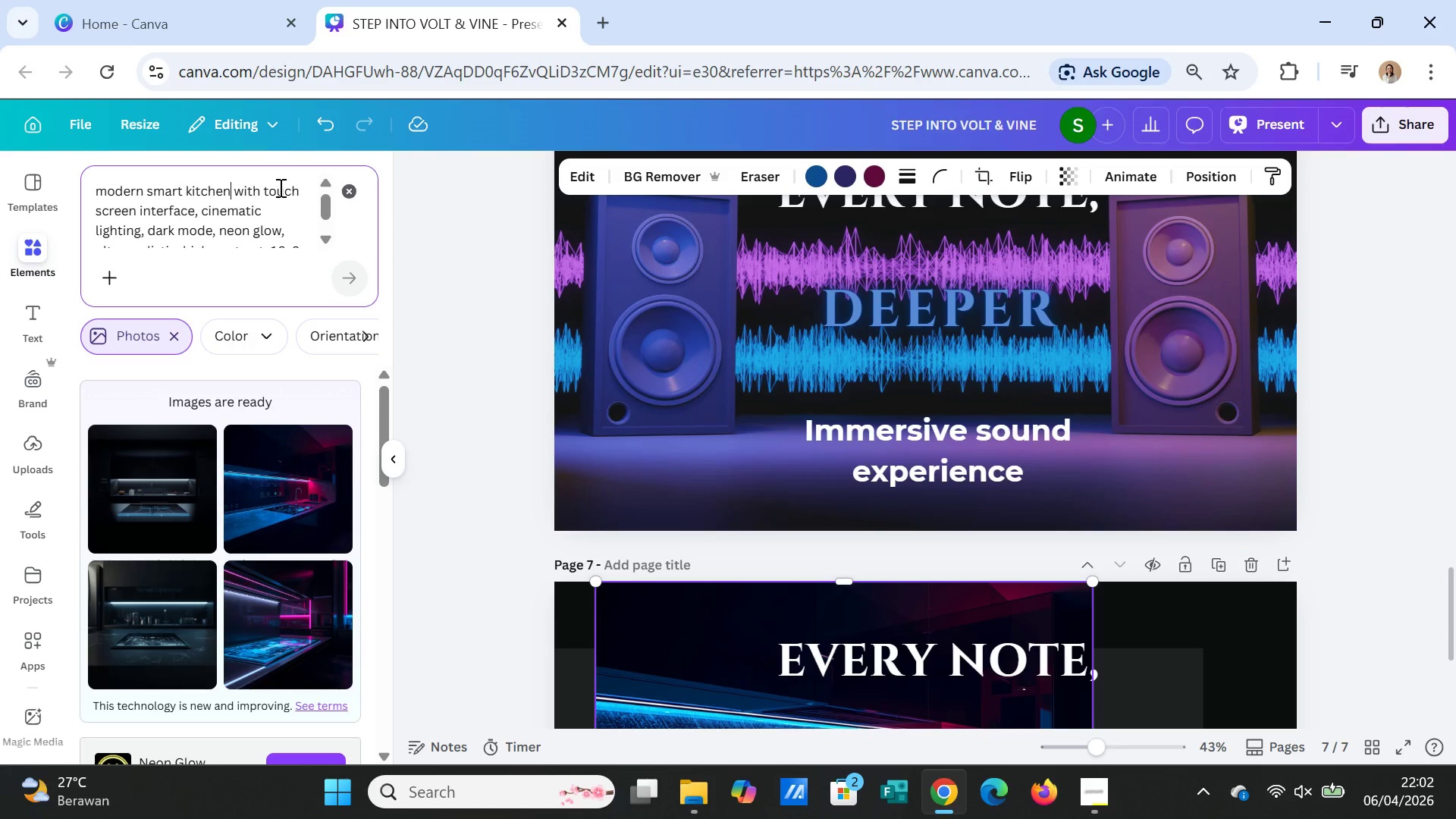 
type( room)
 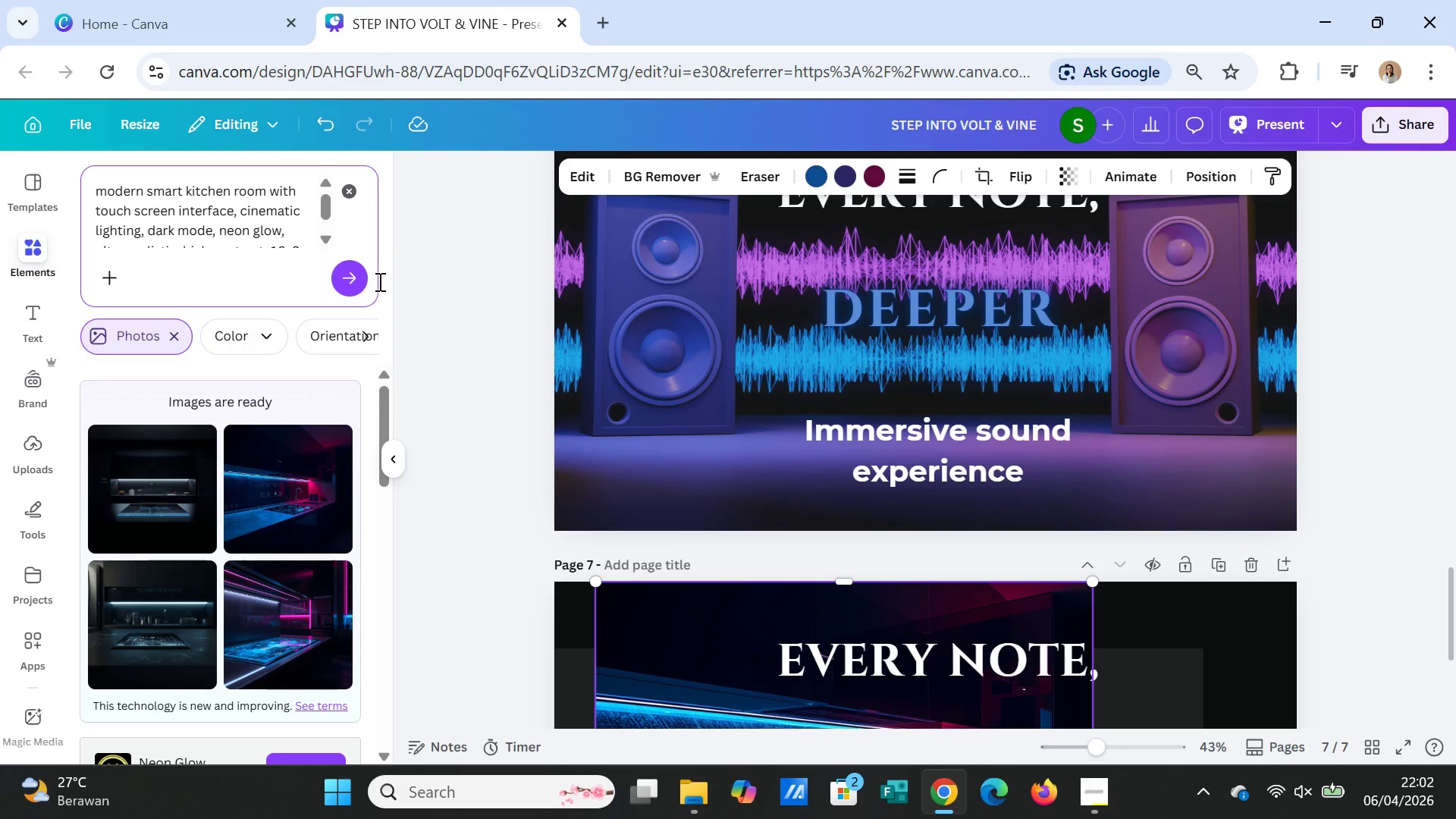 
left_click([352, 278])
 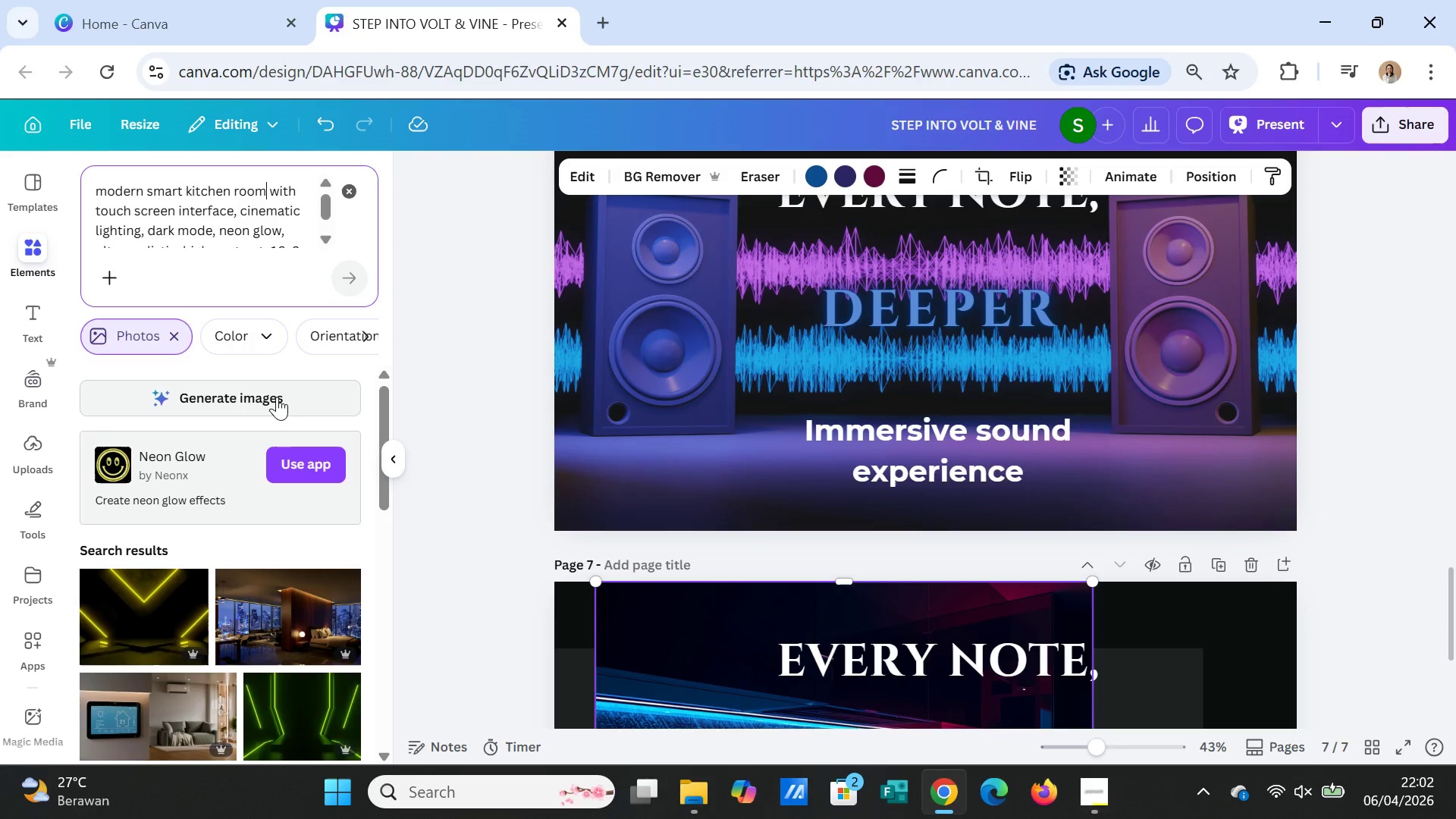 
scroll: coordinate [271, 203], scroll_direction: down, amount: 1.0
 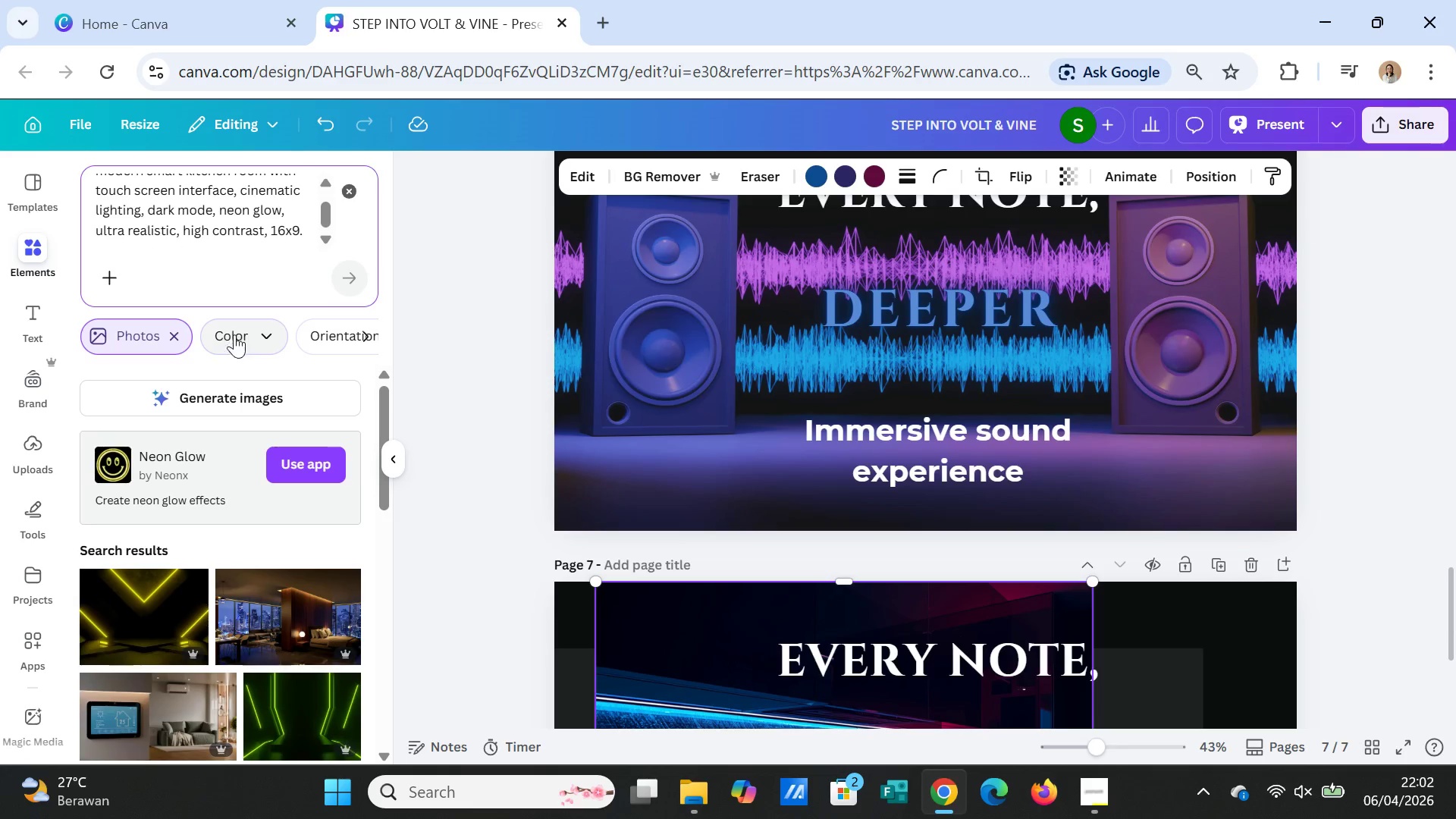 
left_click([223, 390])
 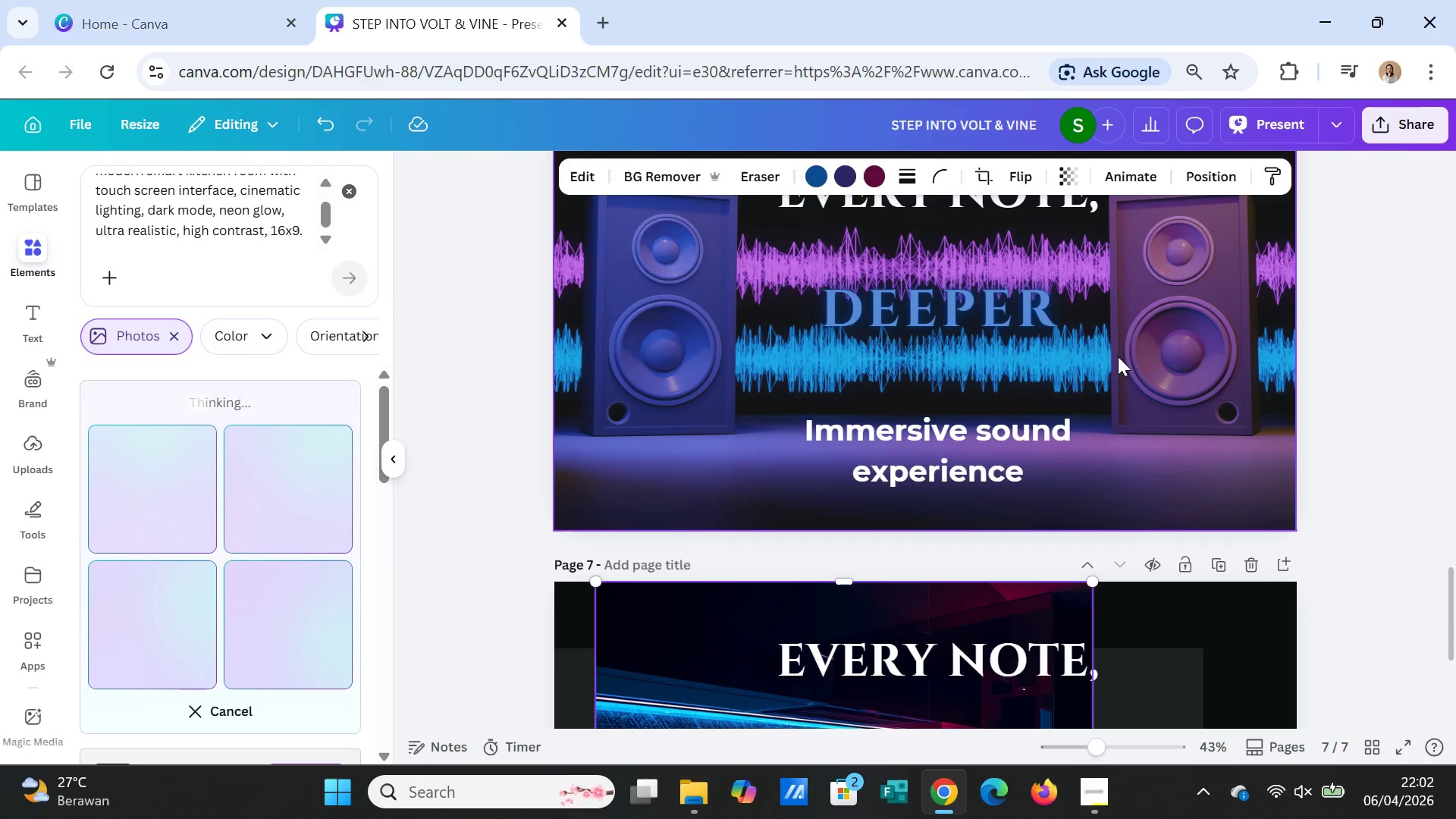 
scroll: coordinate [1128, 384], scroll_direction: down, amount: 3.0
 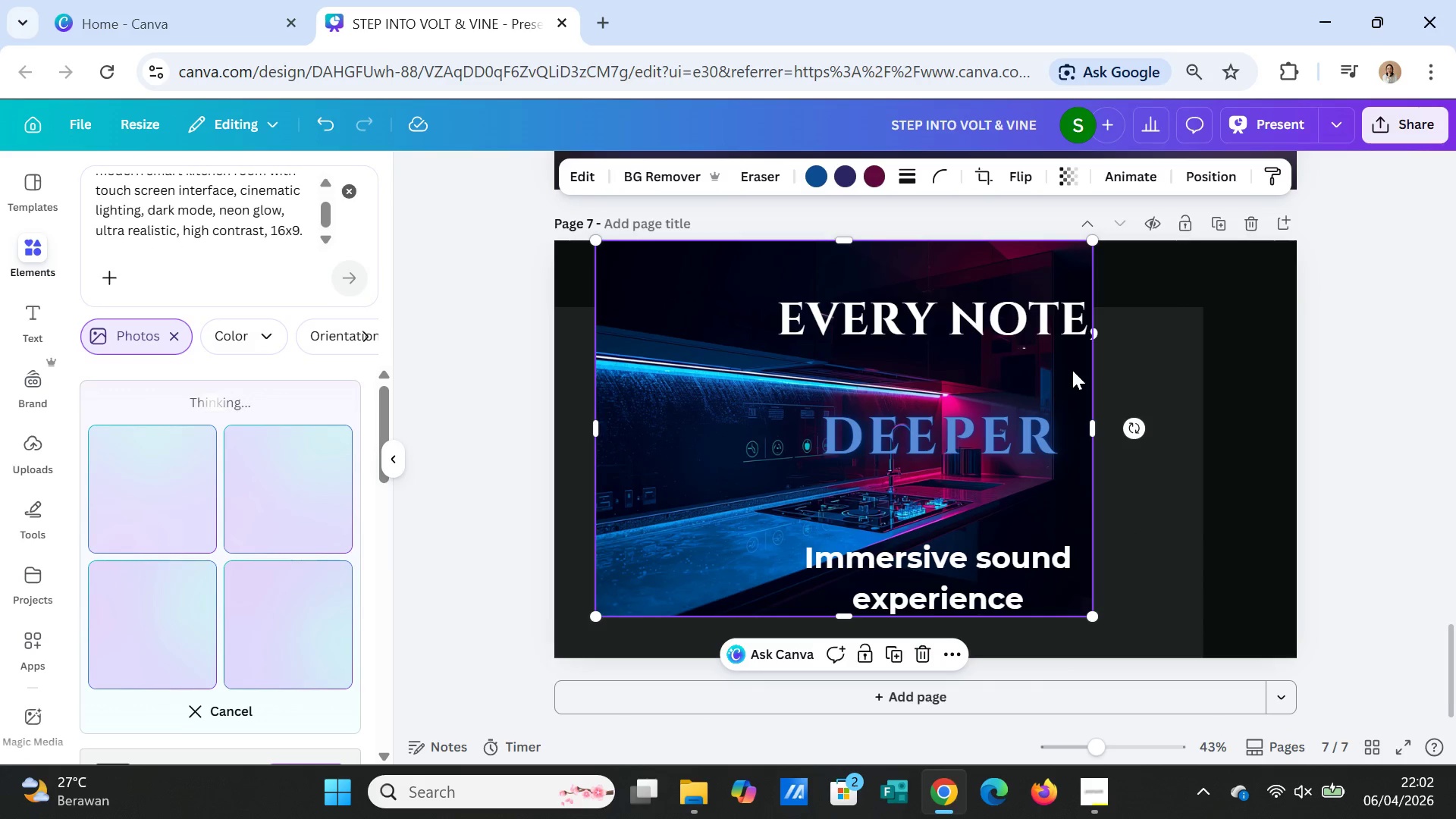 
left_click([1072, 370])
 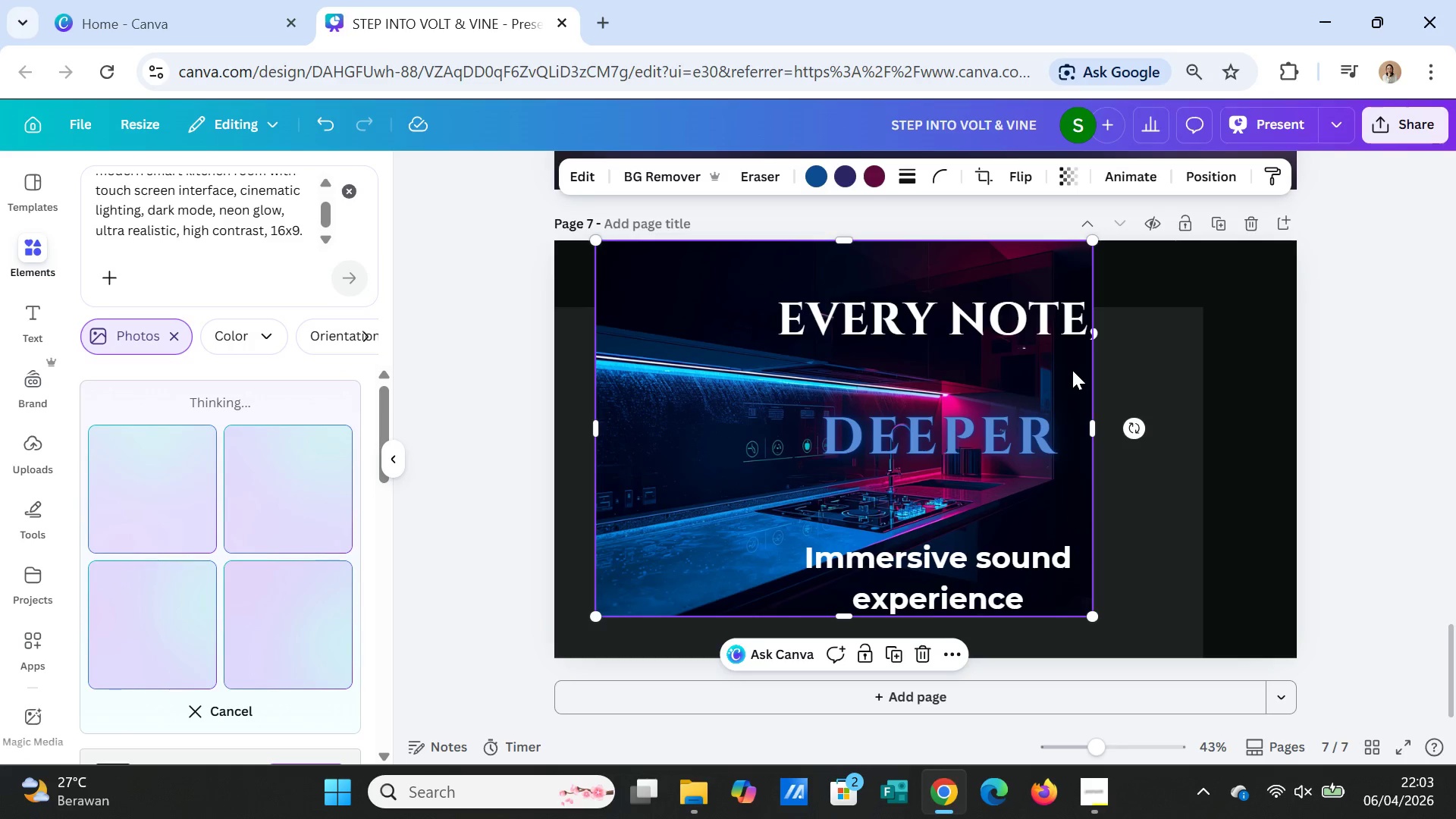 
key(Delete)
 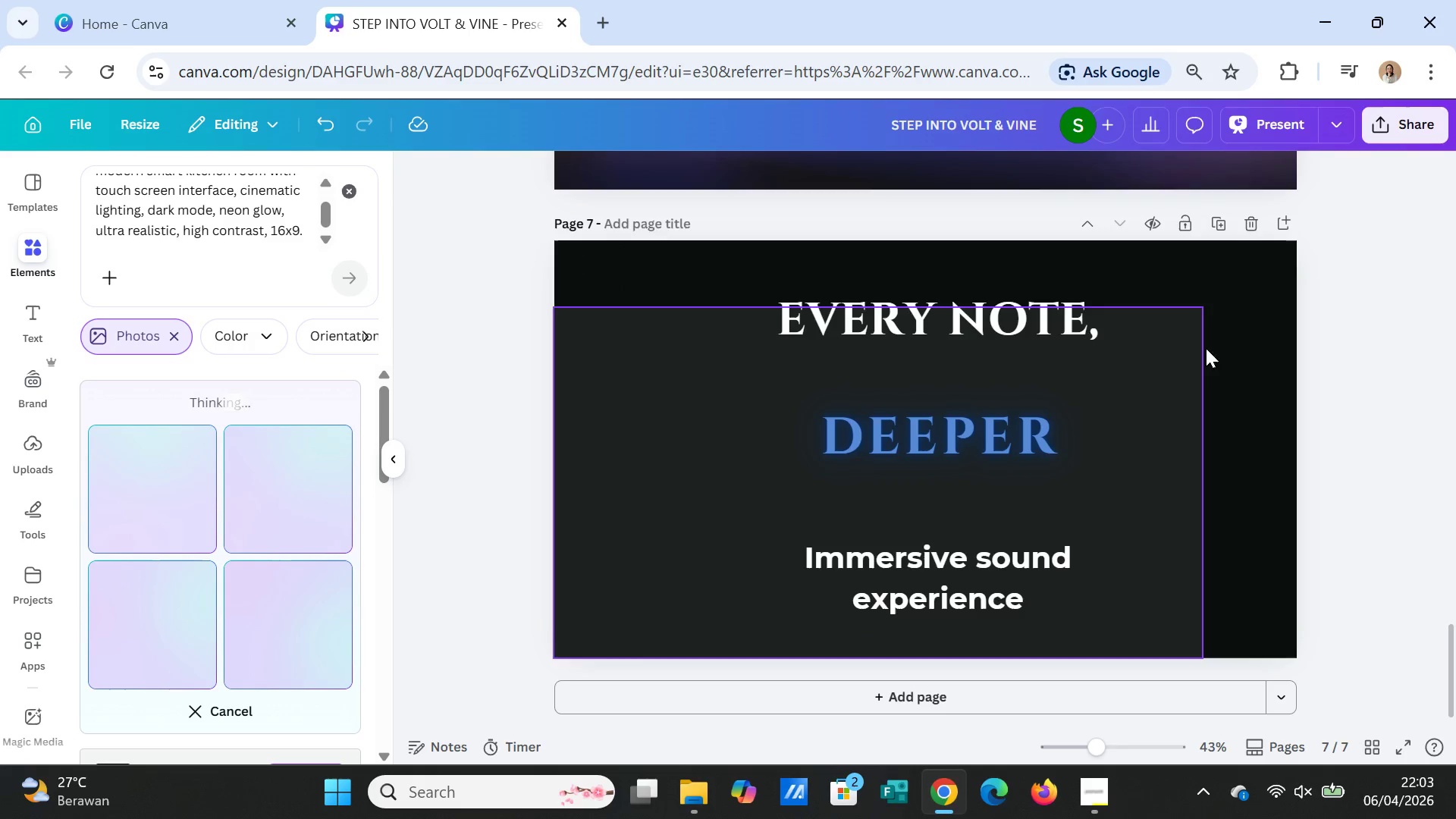 
scroll: coordinate [1241, 447], scroll_direction: down, amount: 2.0
 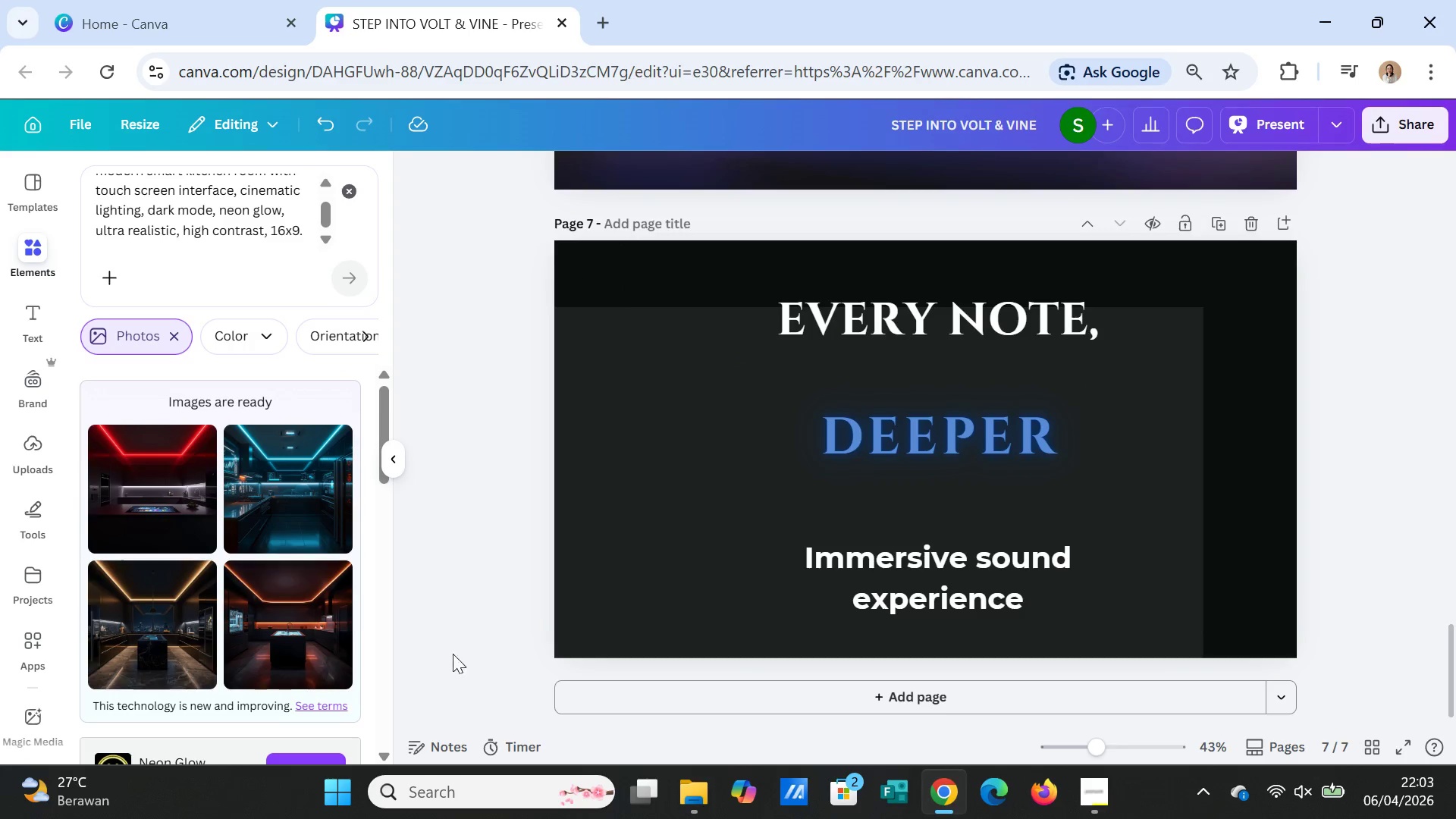 
left_click([175, 508])
 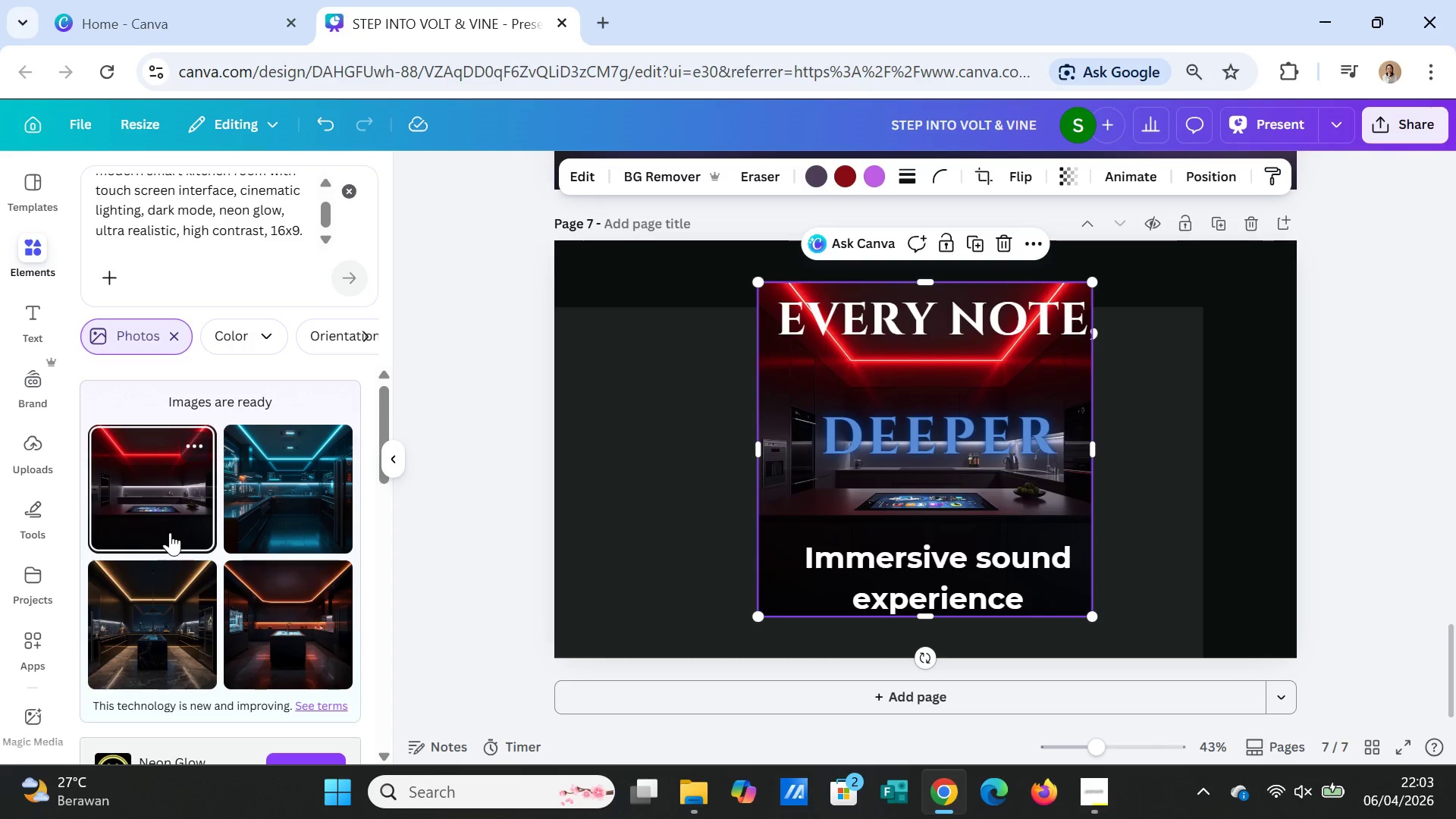 
wait(6.33)
 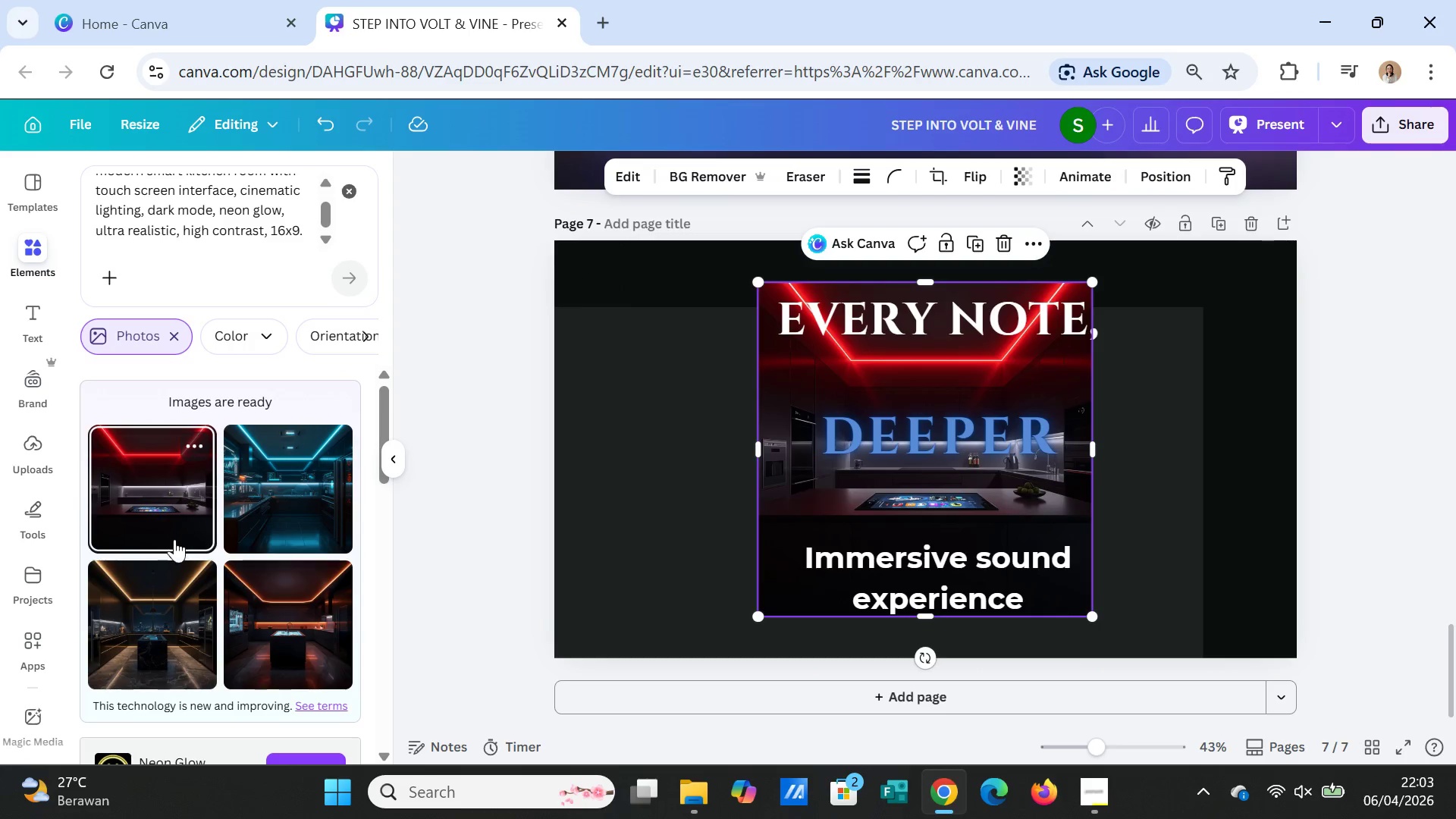 
key(Delete)
 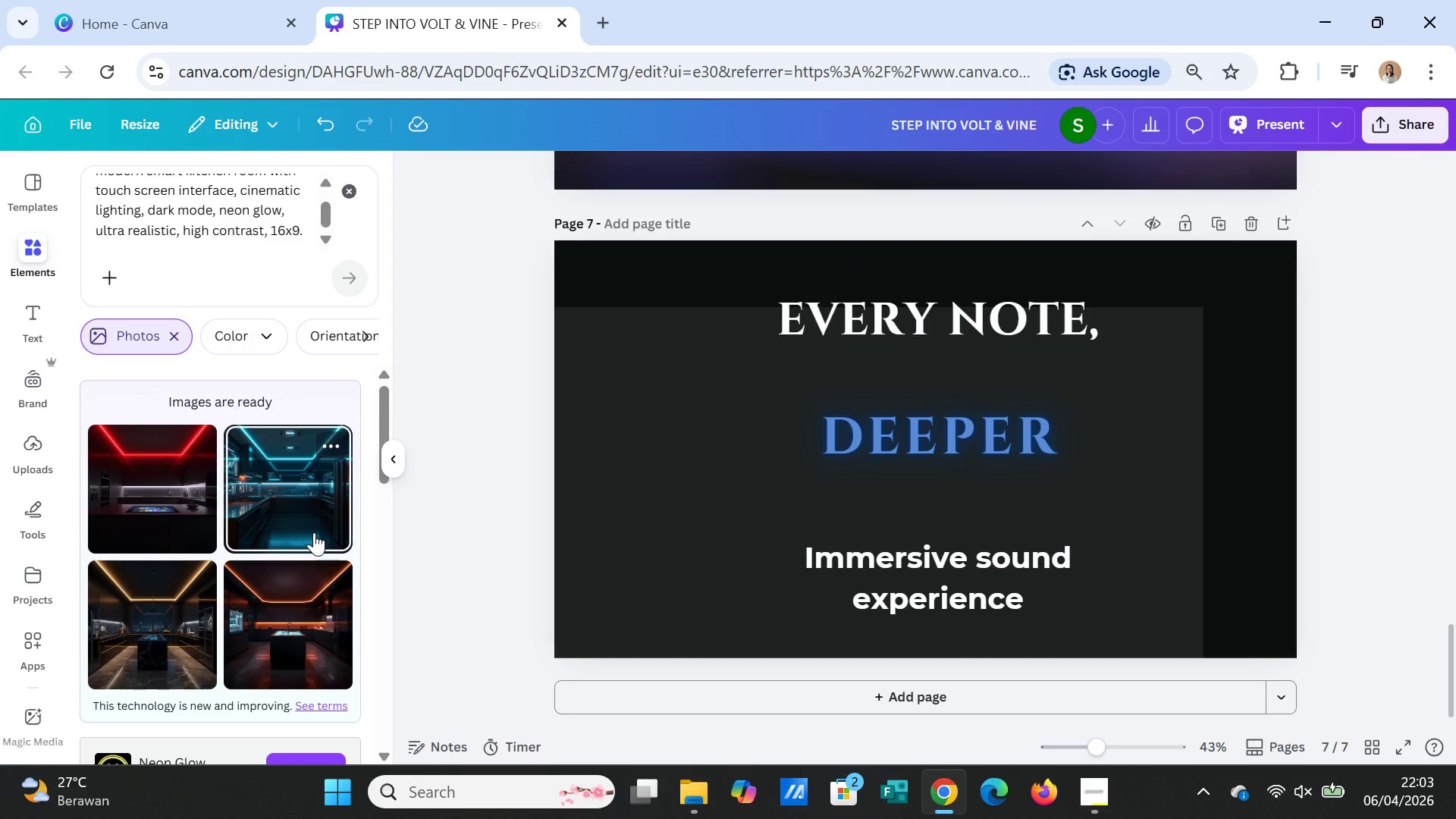 
left_click([314, 532])
 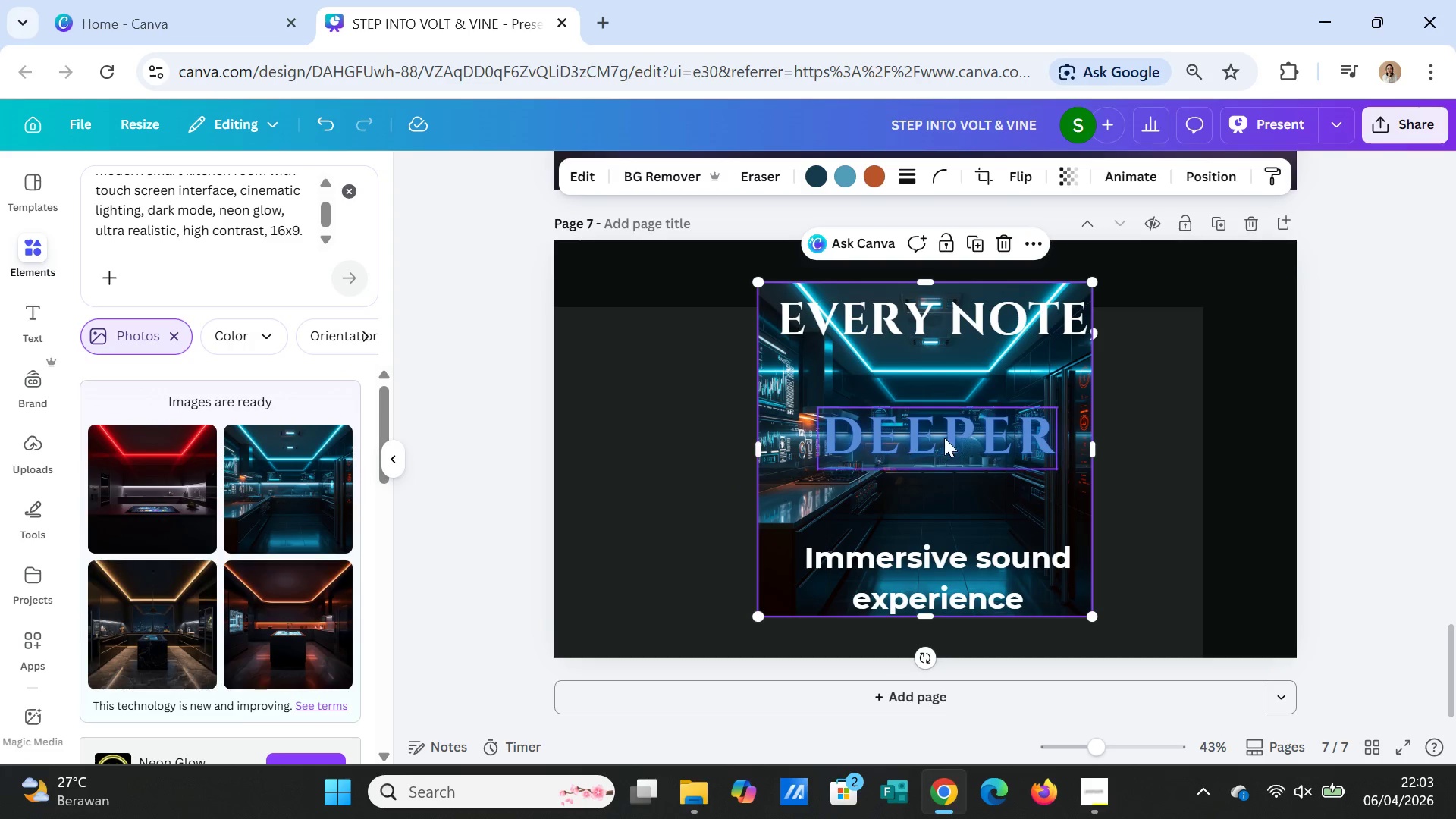 
wait(5.48)
 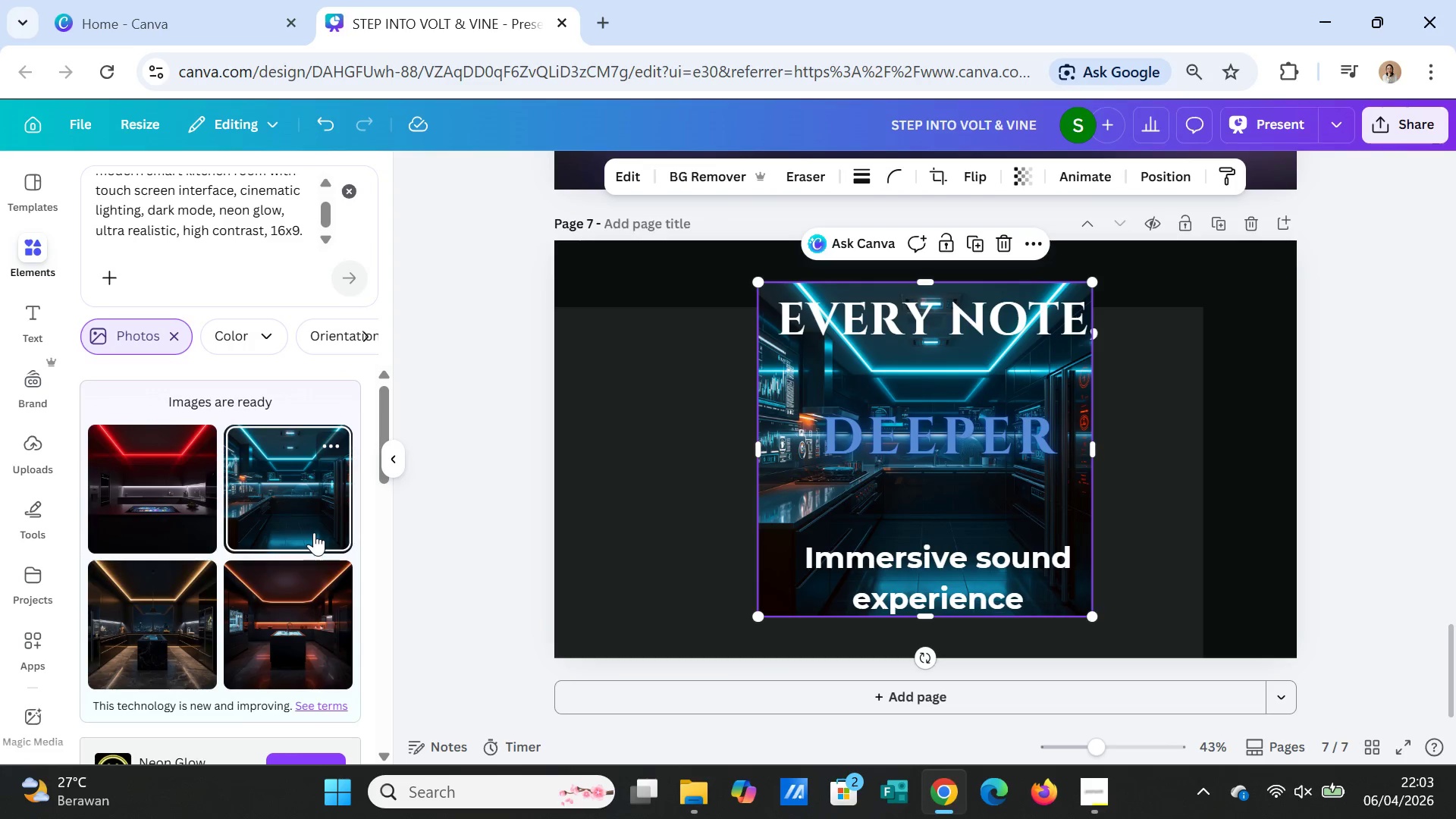 
left_click_drag(start_coordinate=[922, 277], to_coordinate=[923, 242])
 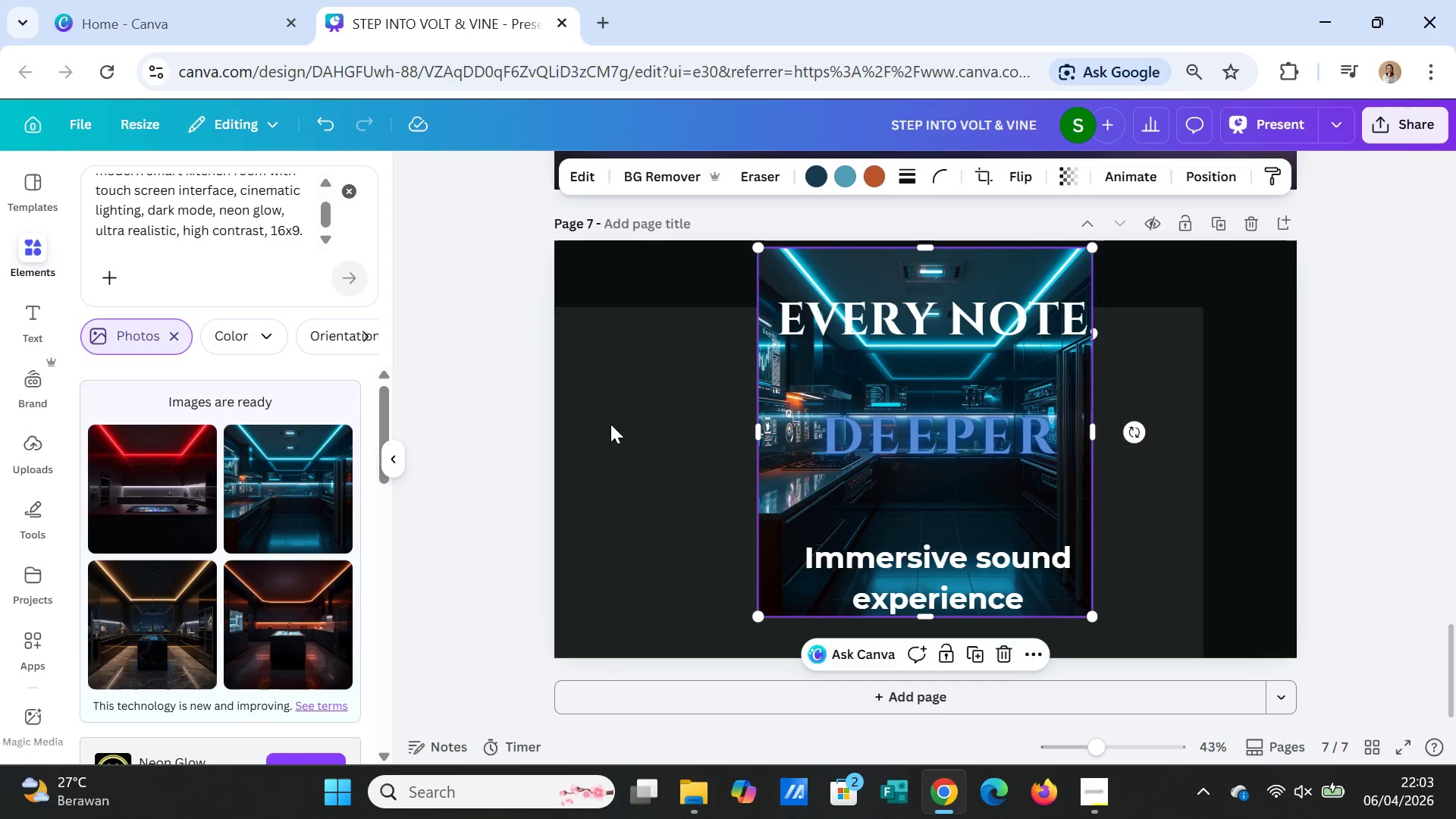 
key(Delete)
 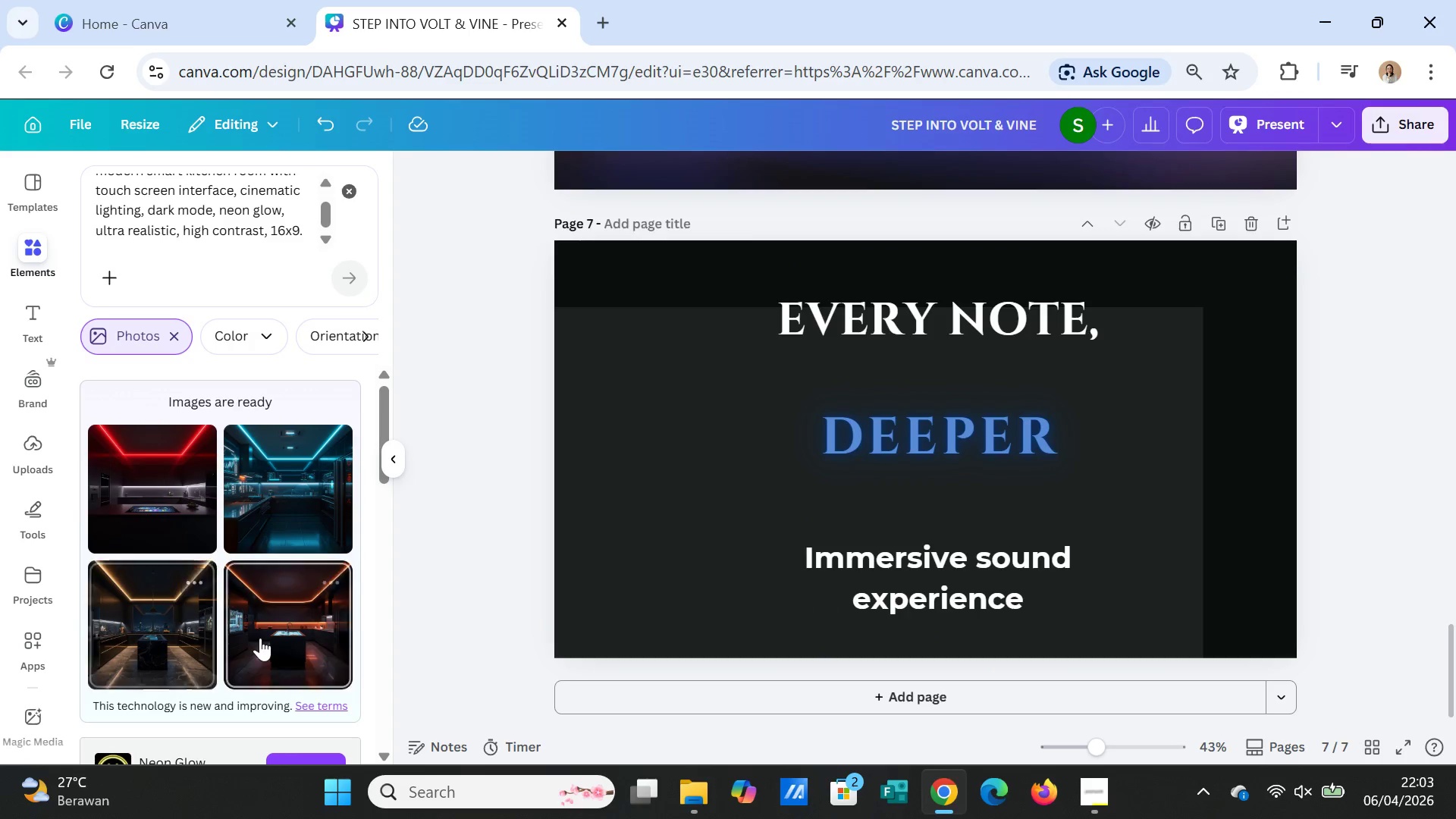 
left_click([260, 638])
 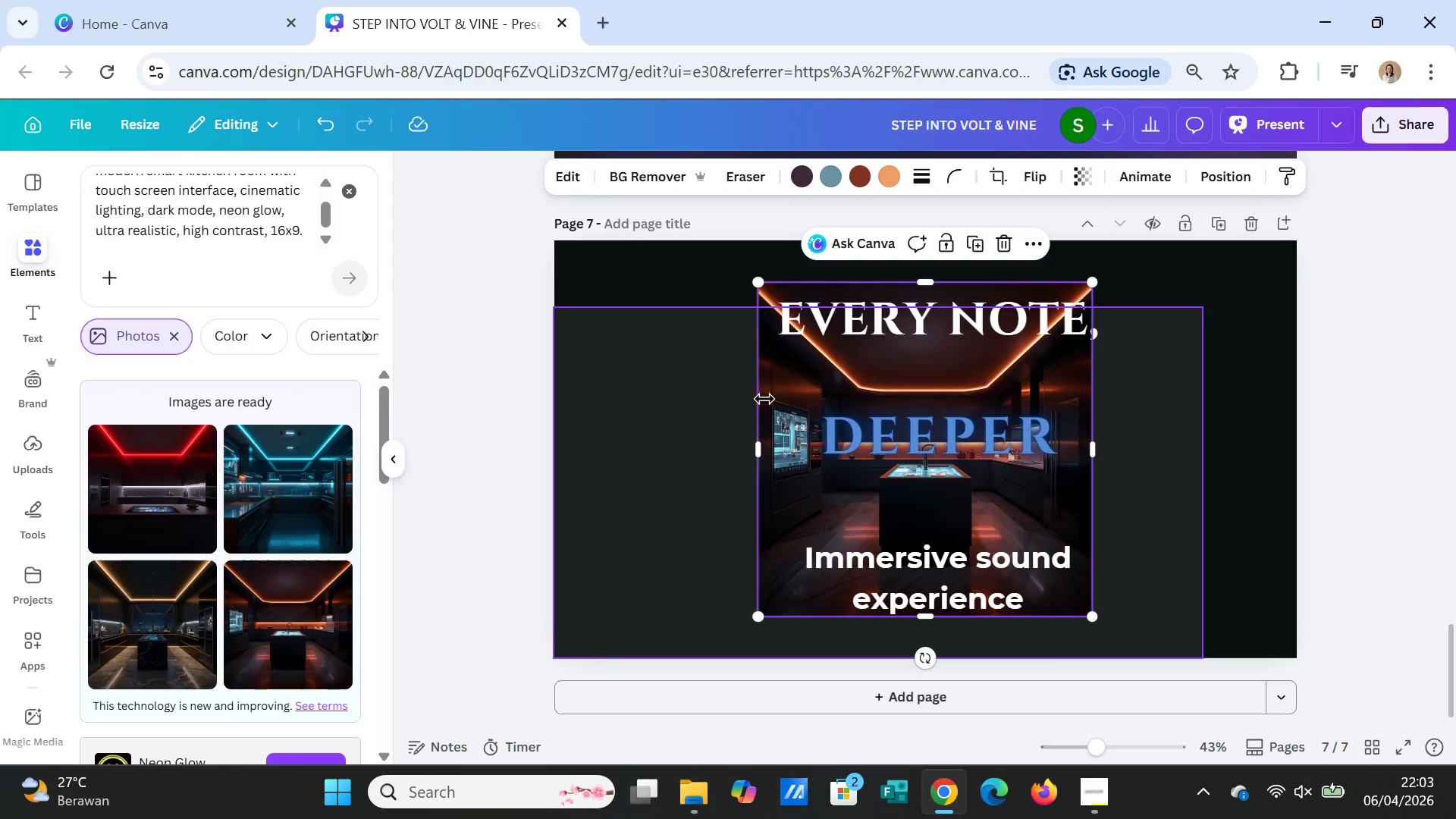 
wait(7.2)
 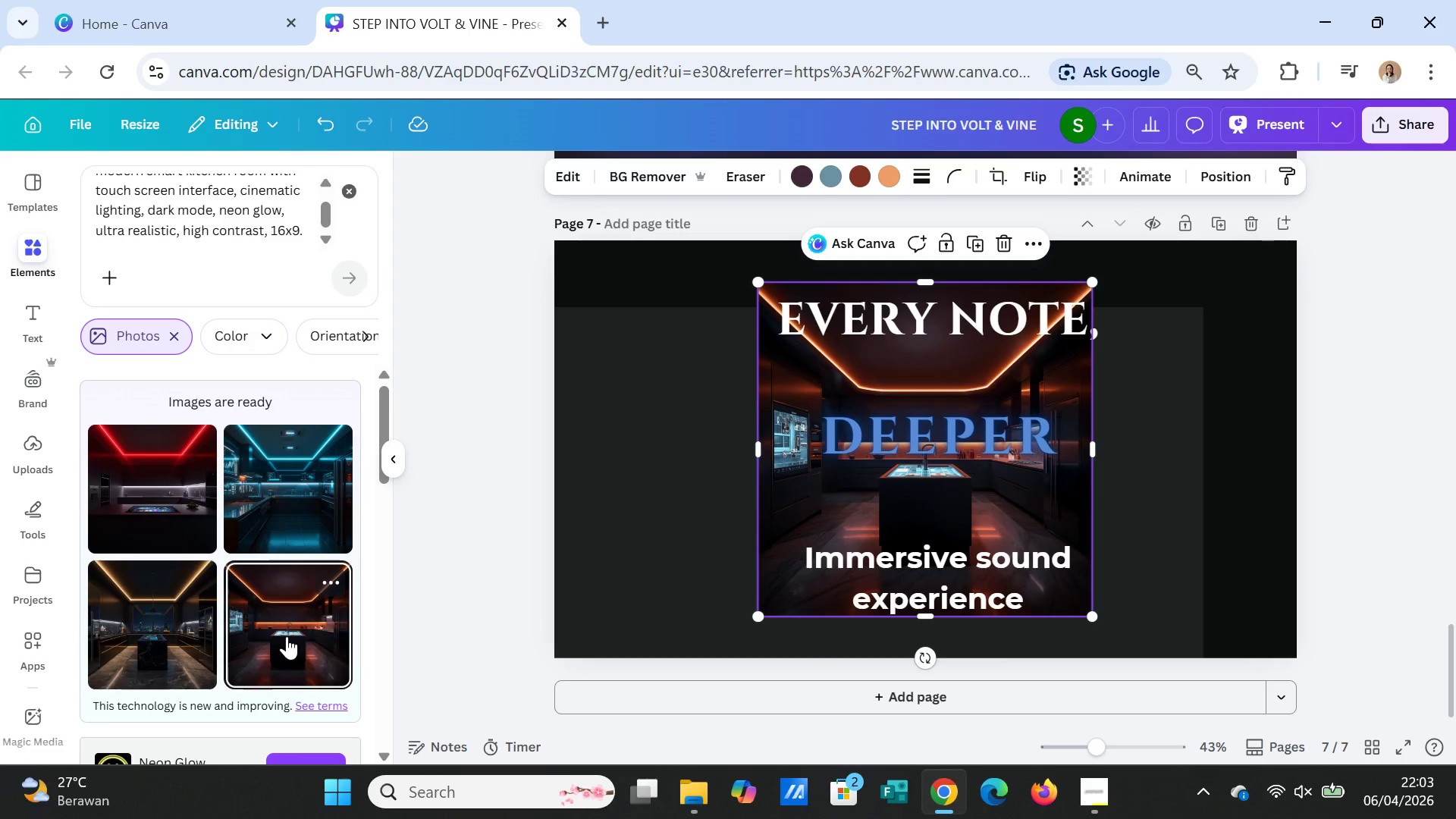 
left_click_drag(start_coordinate=[927, 278], to_coordinate=[941, 237])
 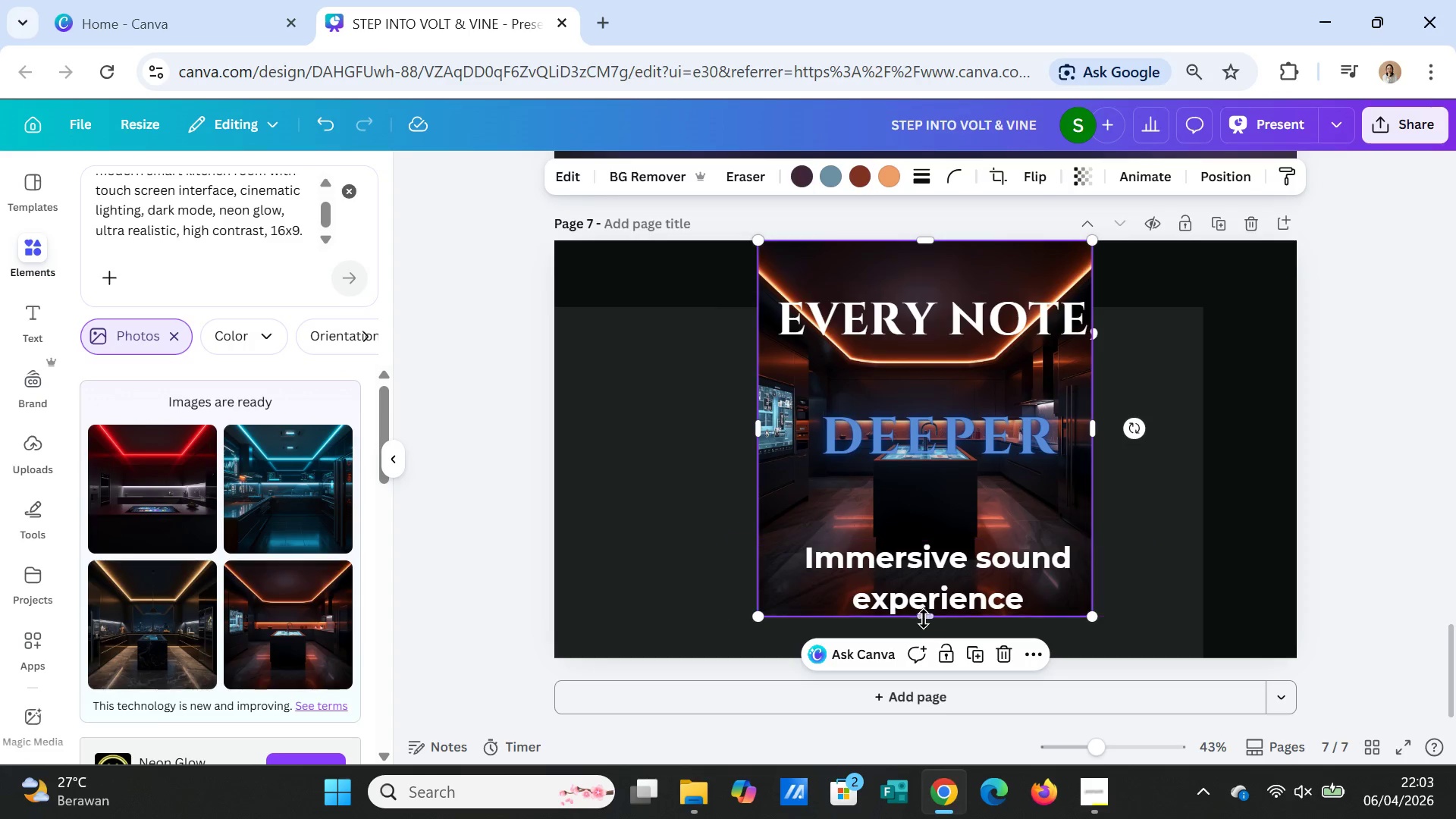 
left_click_drag(start_coordinate=[924, 620], to_coordinate=[919, 666])
 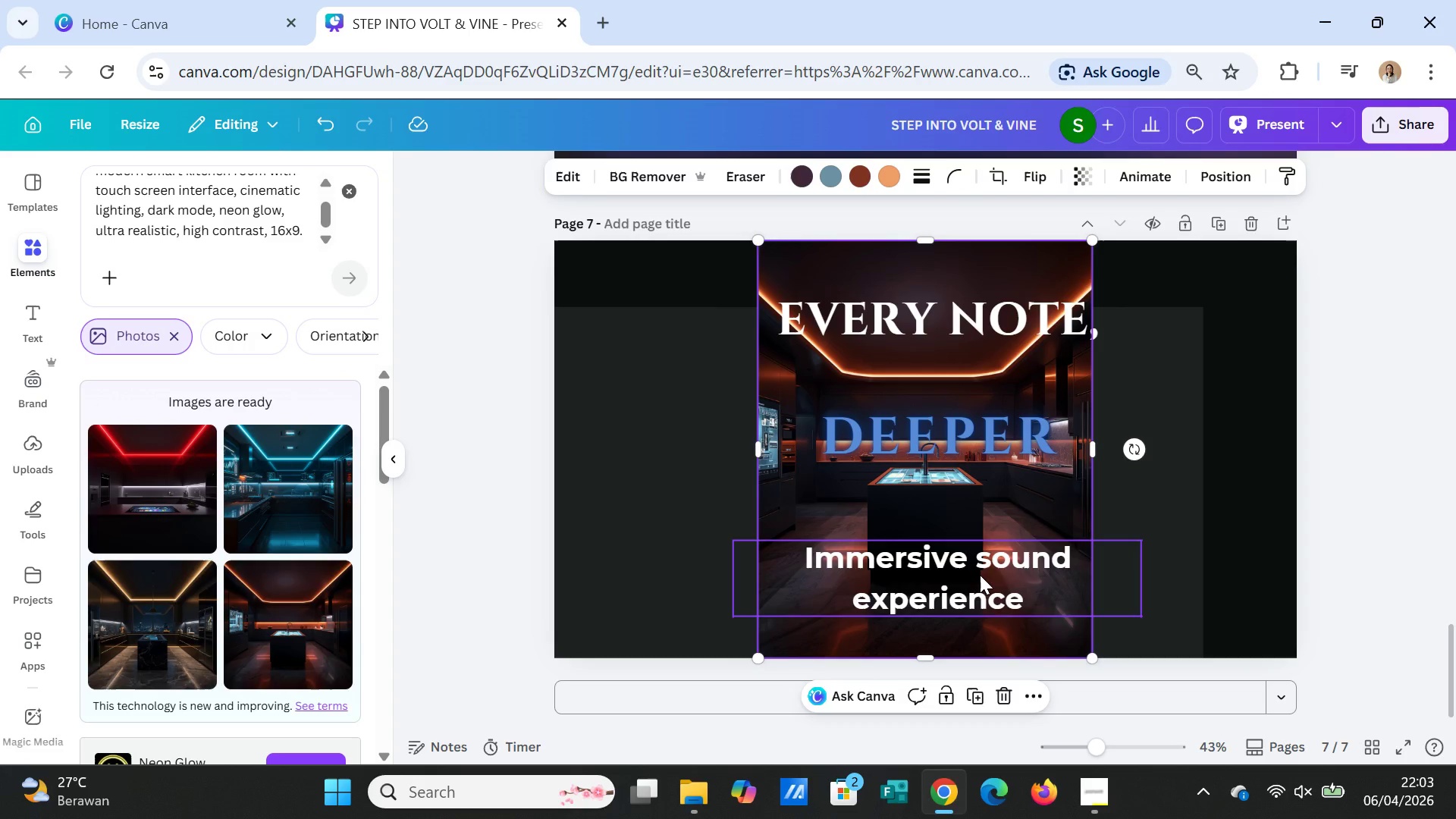 
key(Delete)
 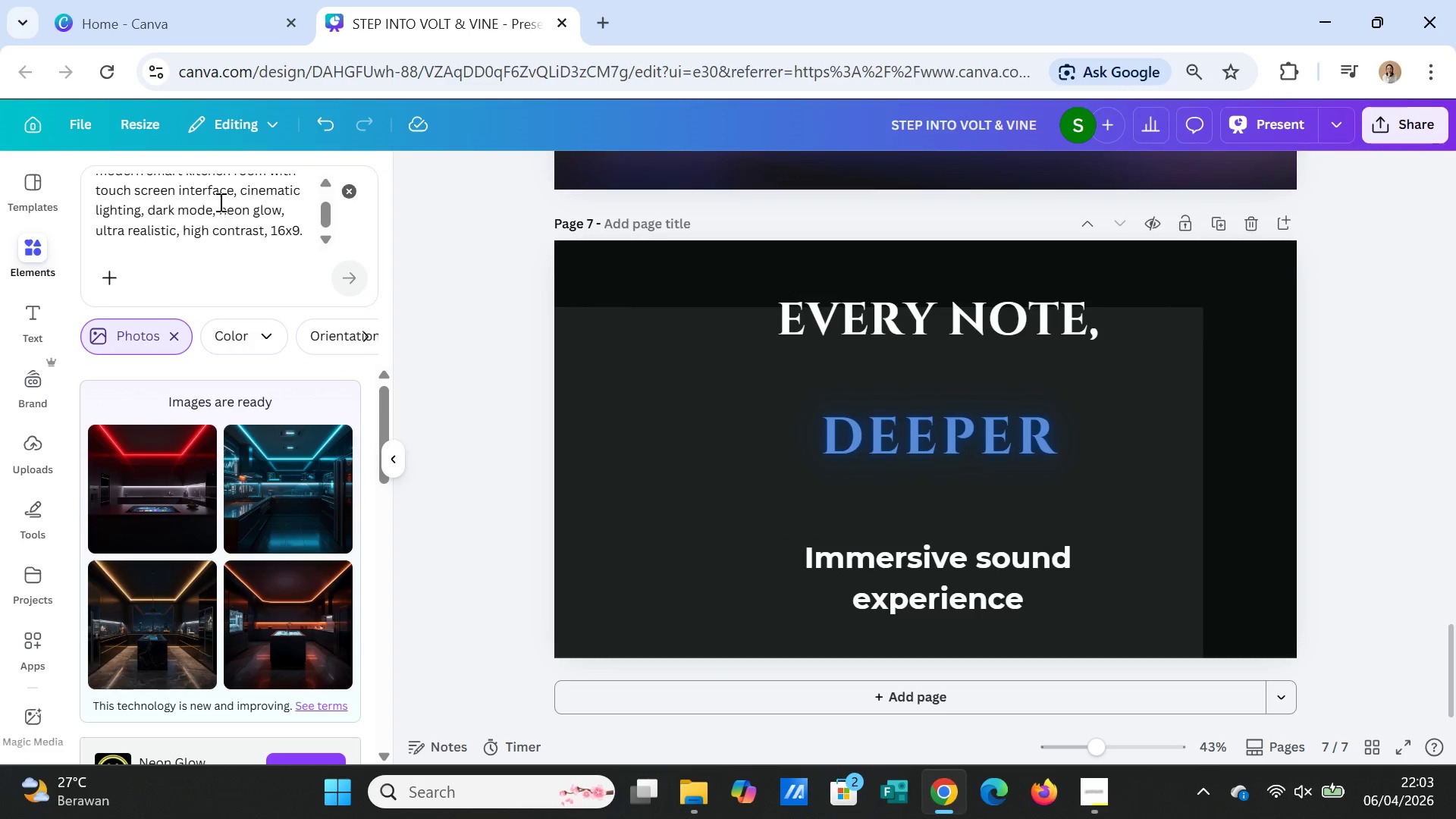 
scroll: coordinate [219, 202], scroll_direction: up, amount: 3.0
 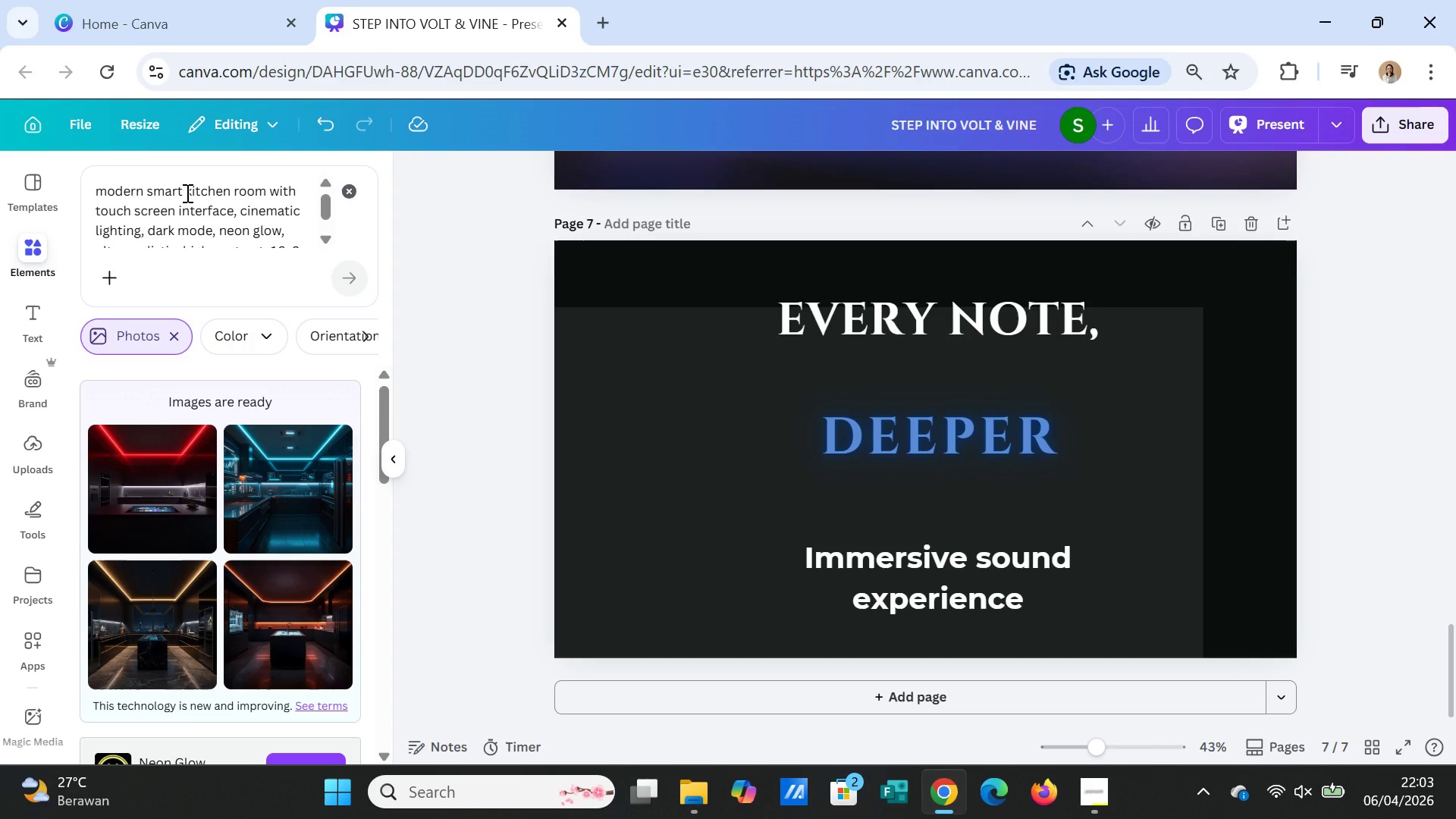 
wait(11.52)
 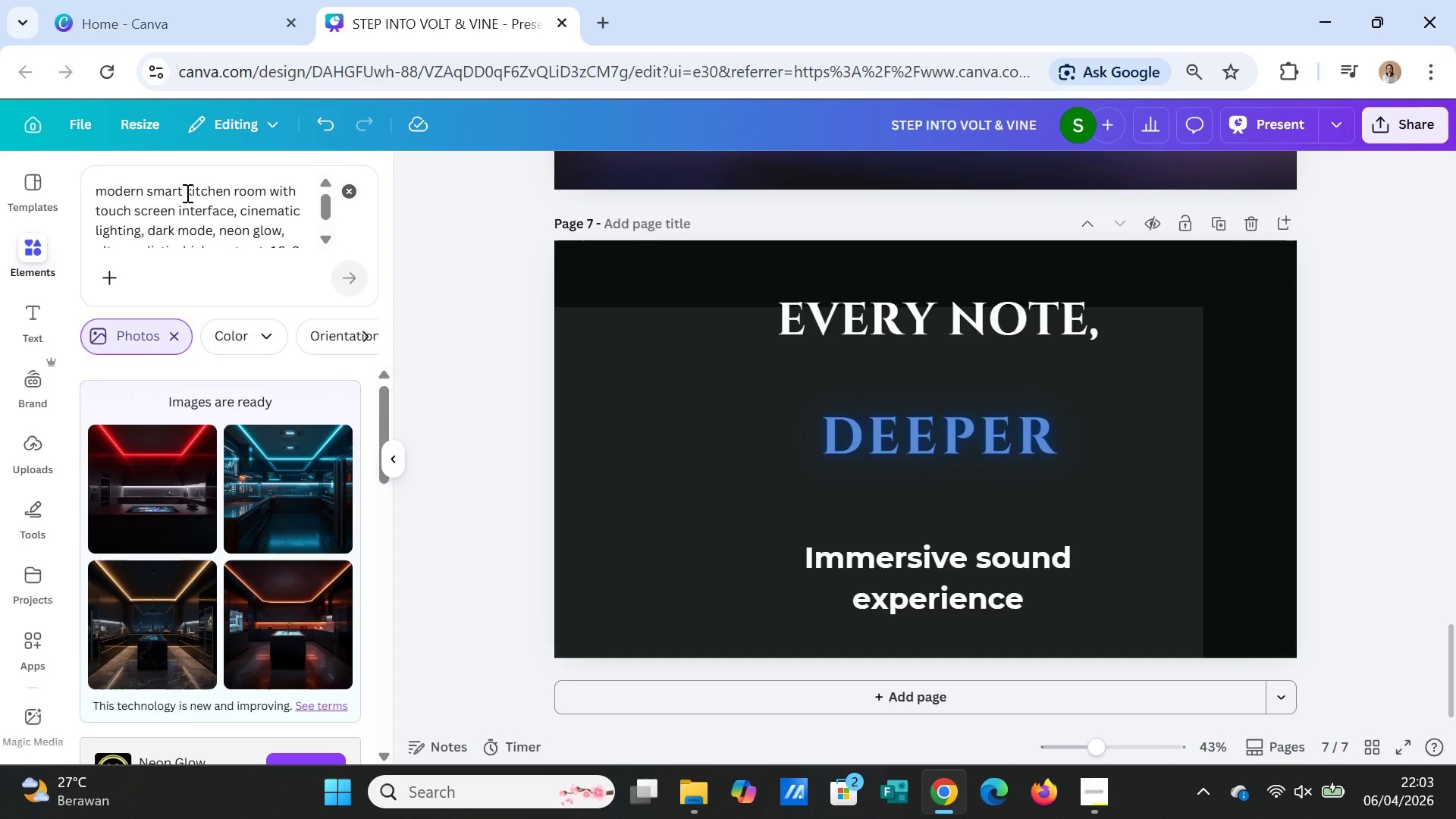 
left_click([236, 208])
 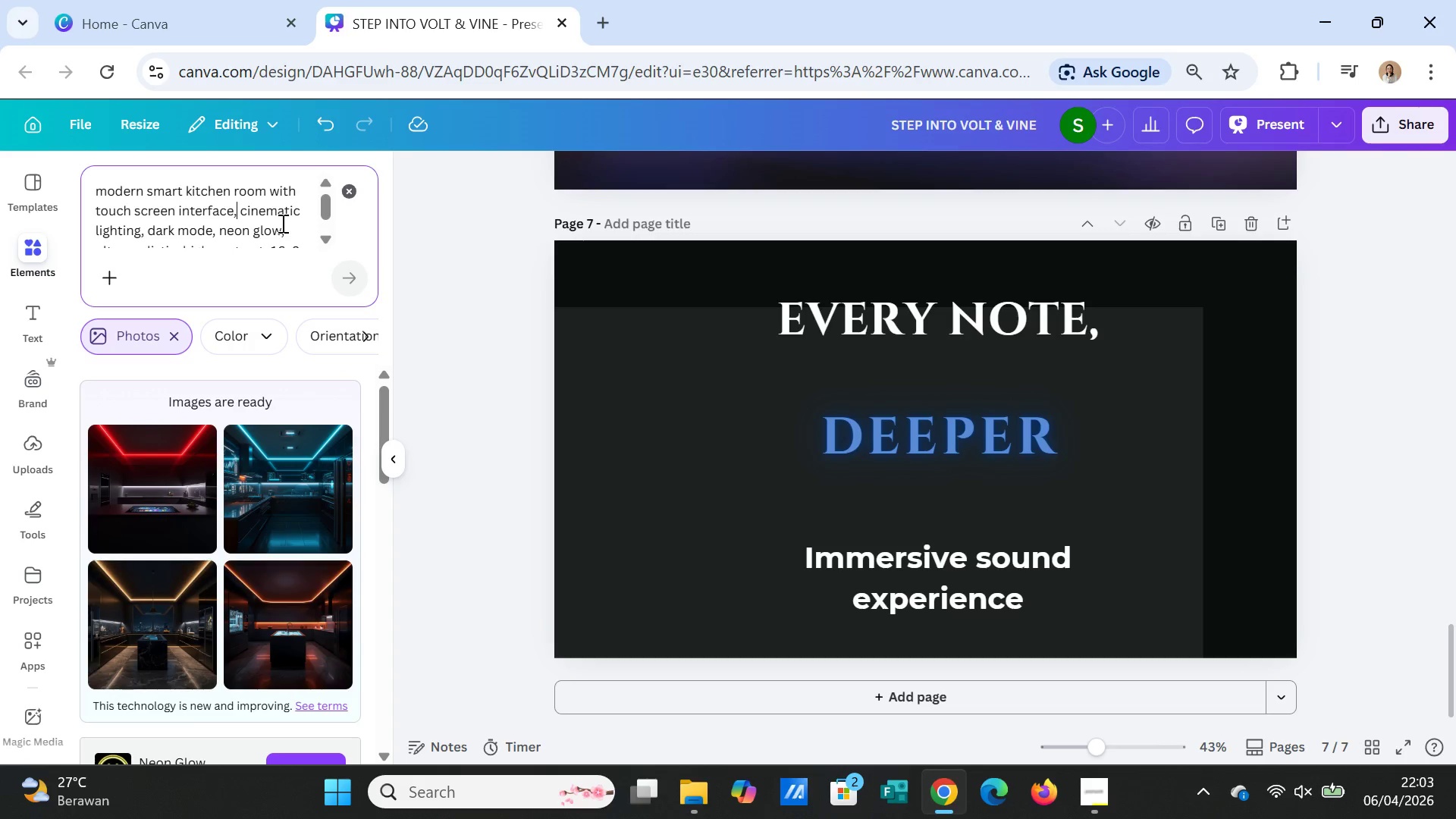 
type(at )
 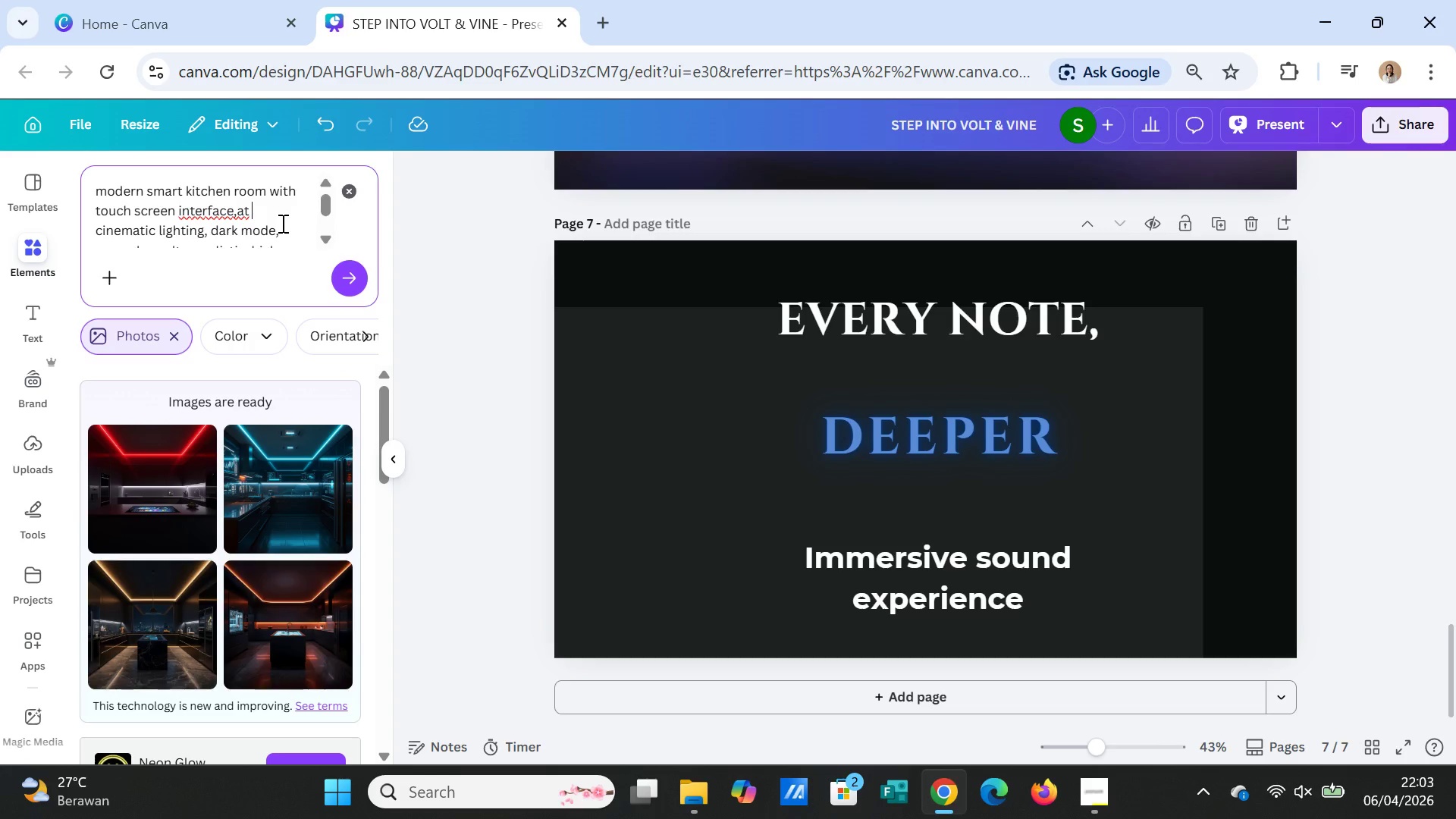 
key(Backspace)
key(Backspace)
key(Backspace)
key(Backspace)
type( at kitchen ste)
key(Backspace)
key(Backspace)
type(et,)
 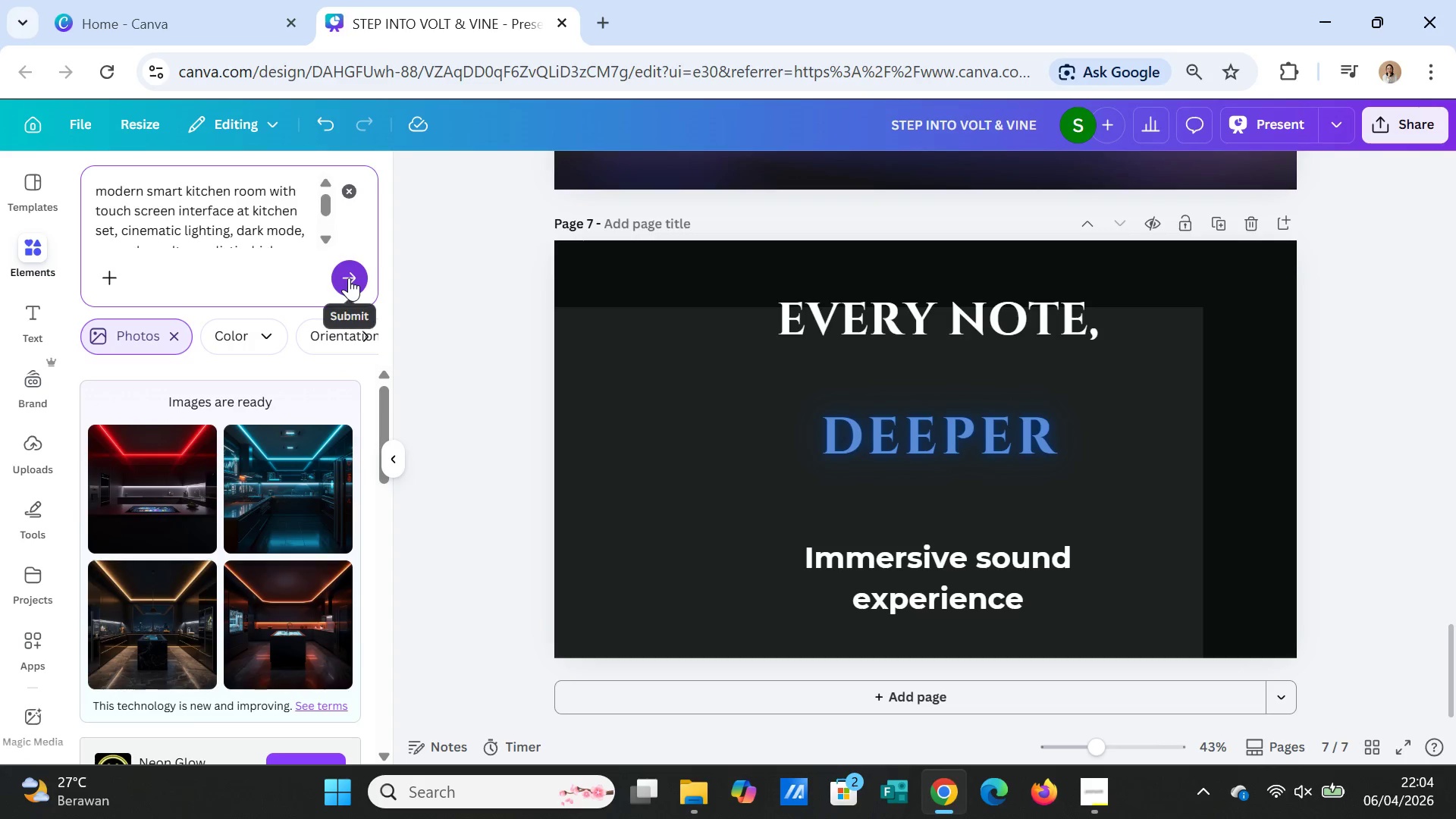 
left_click([349, 278])
 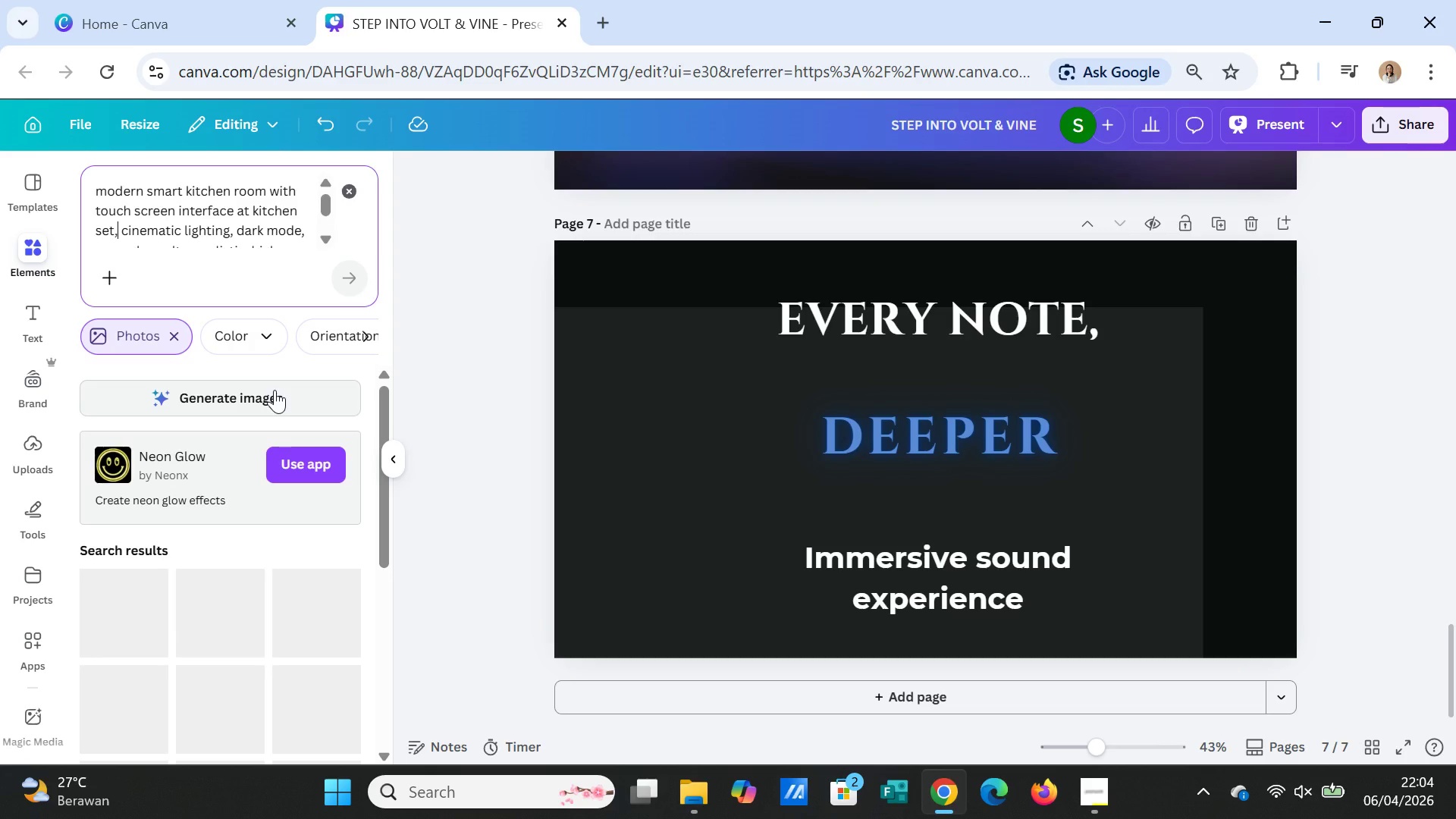 
left_click([275, 390])
 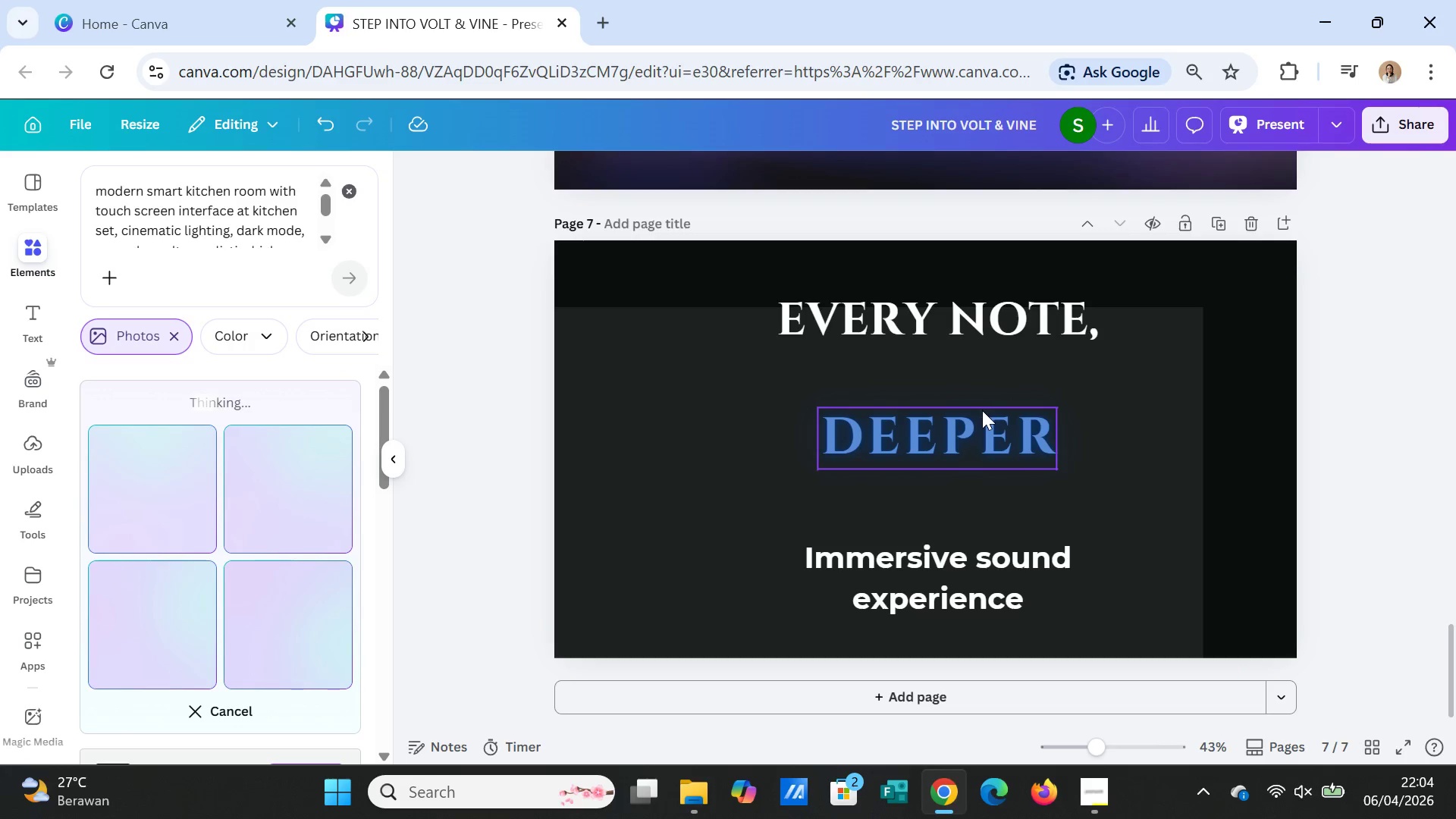 
wait(12.25)
 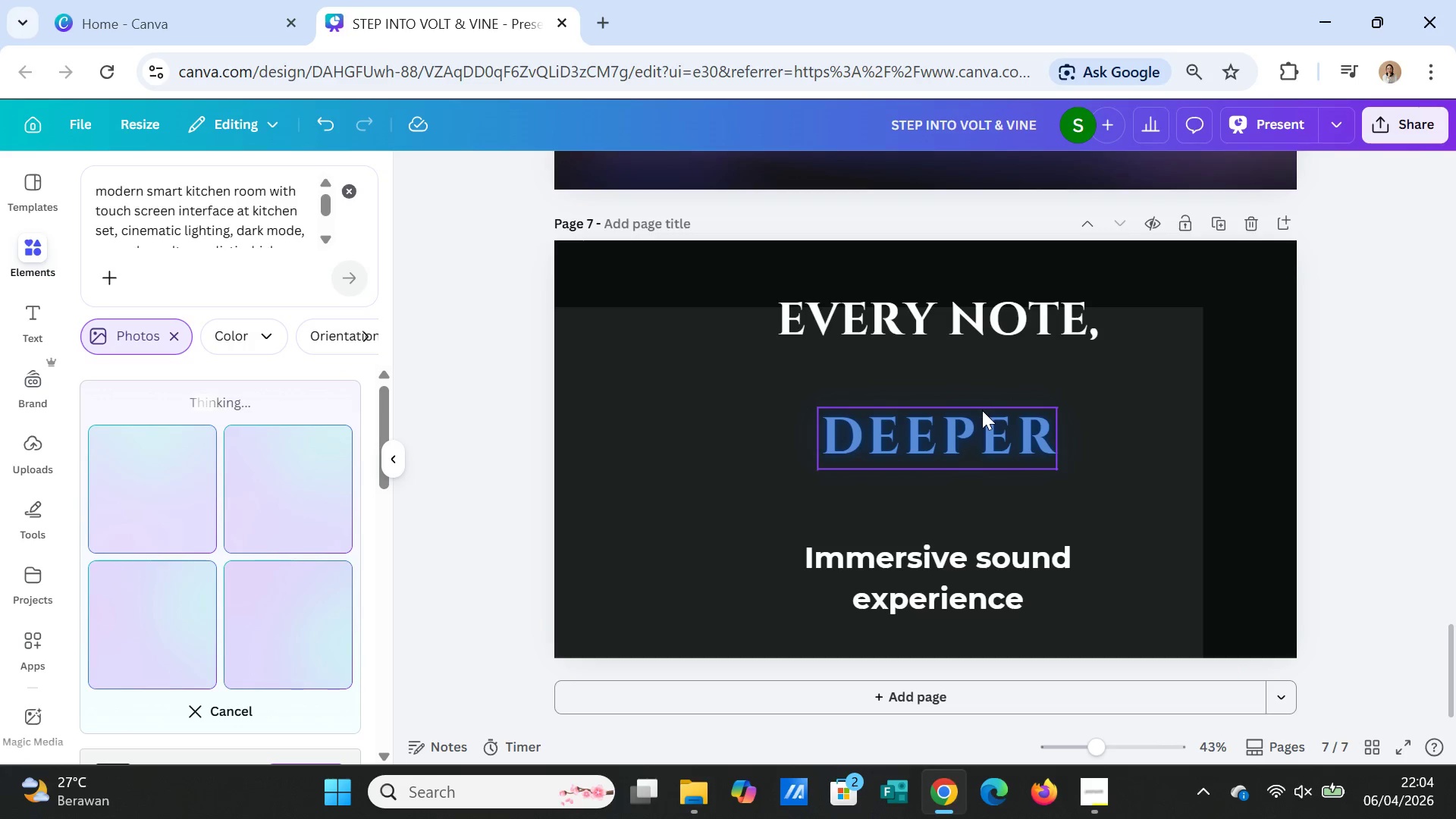 
left_click([171, 607])
 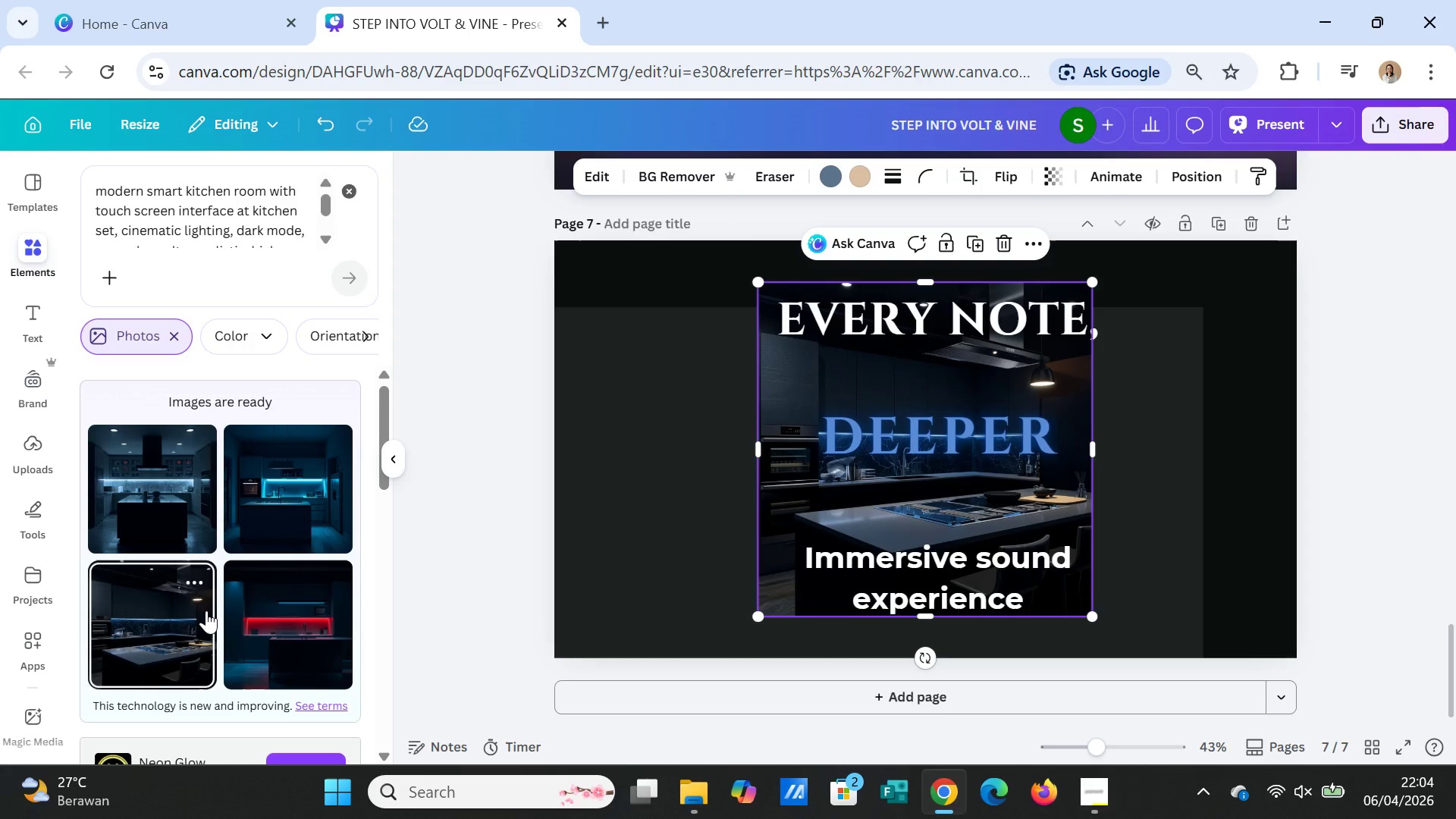 
wait(7.92)
 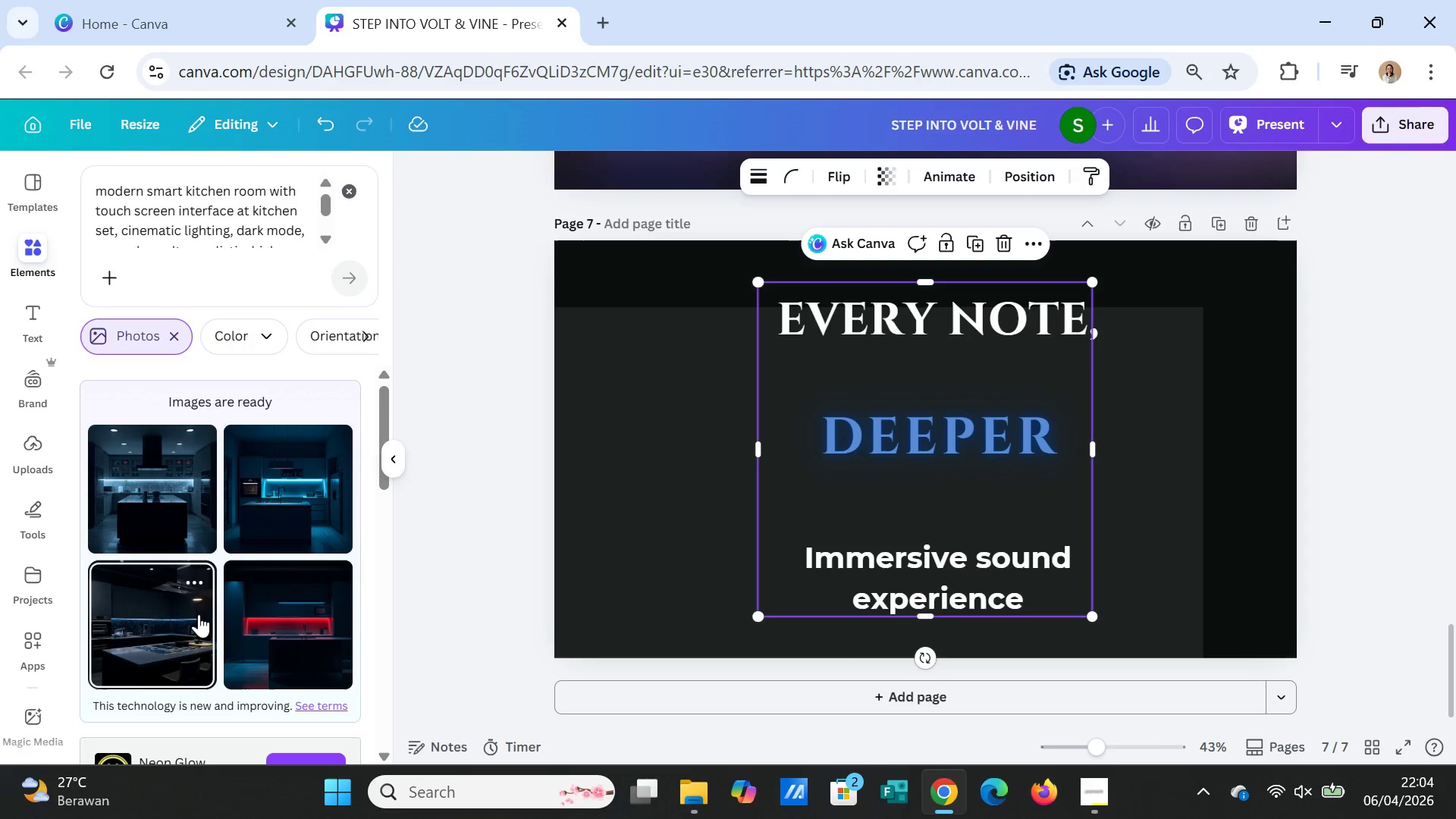 
key(Delete)
 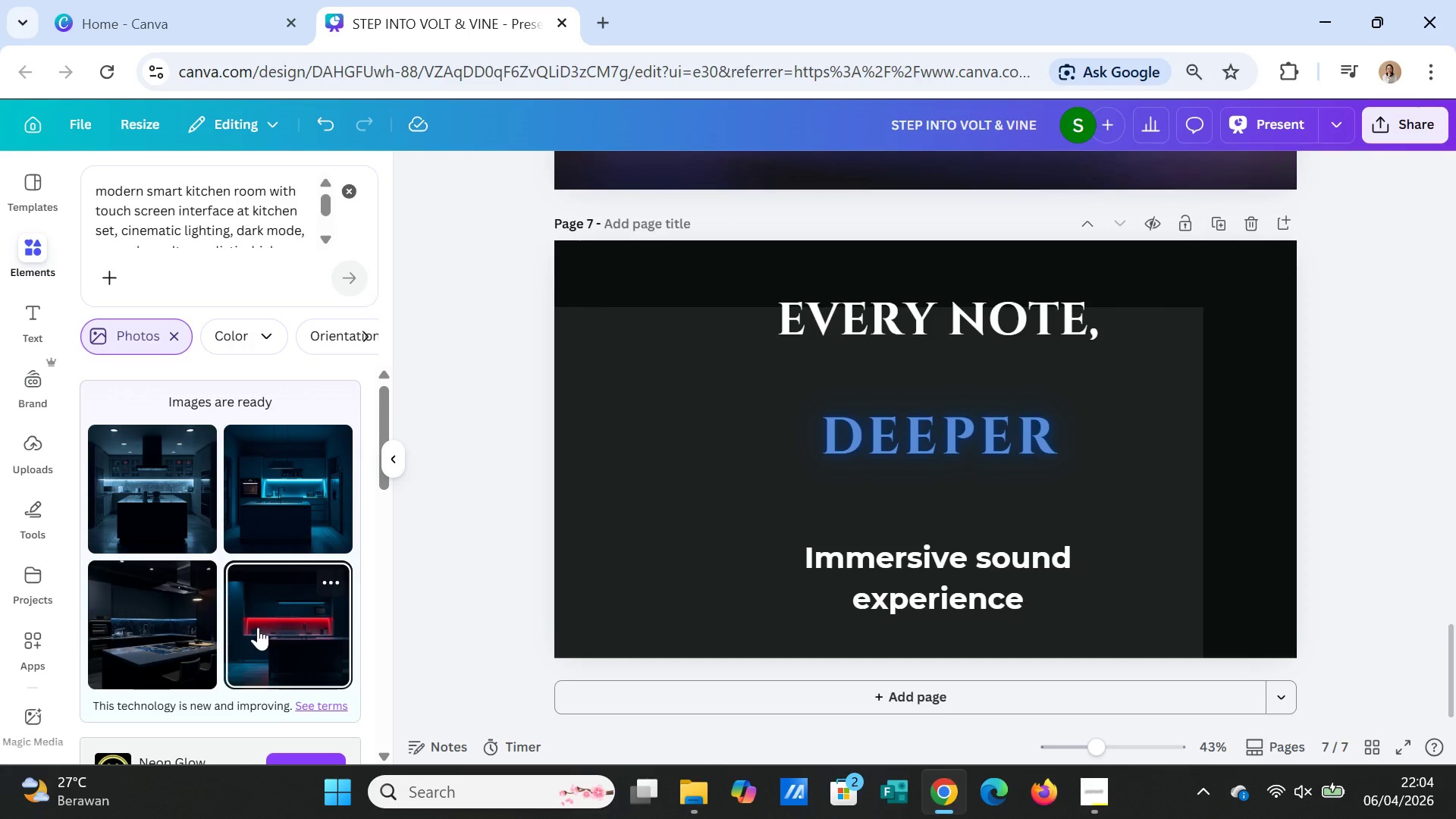 
left_click([258, 627])
 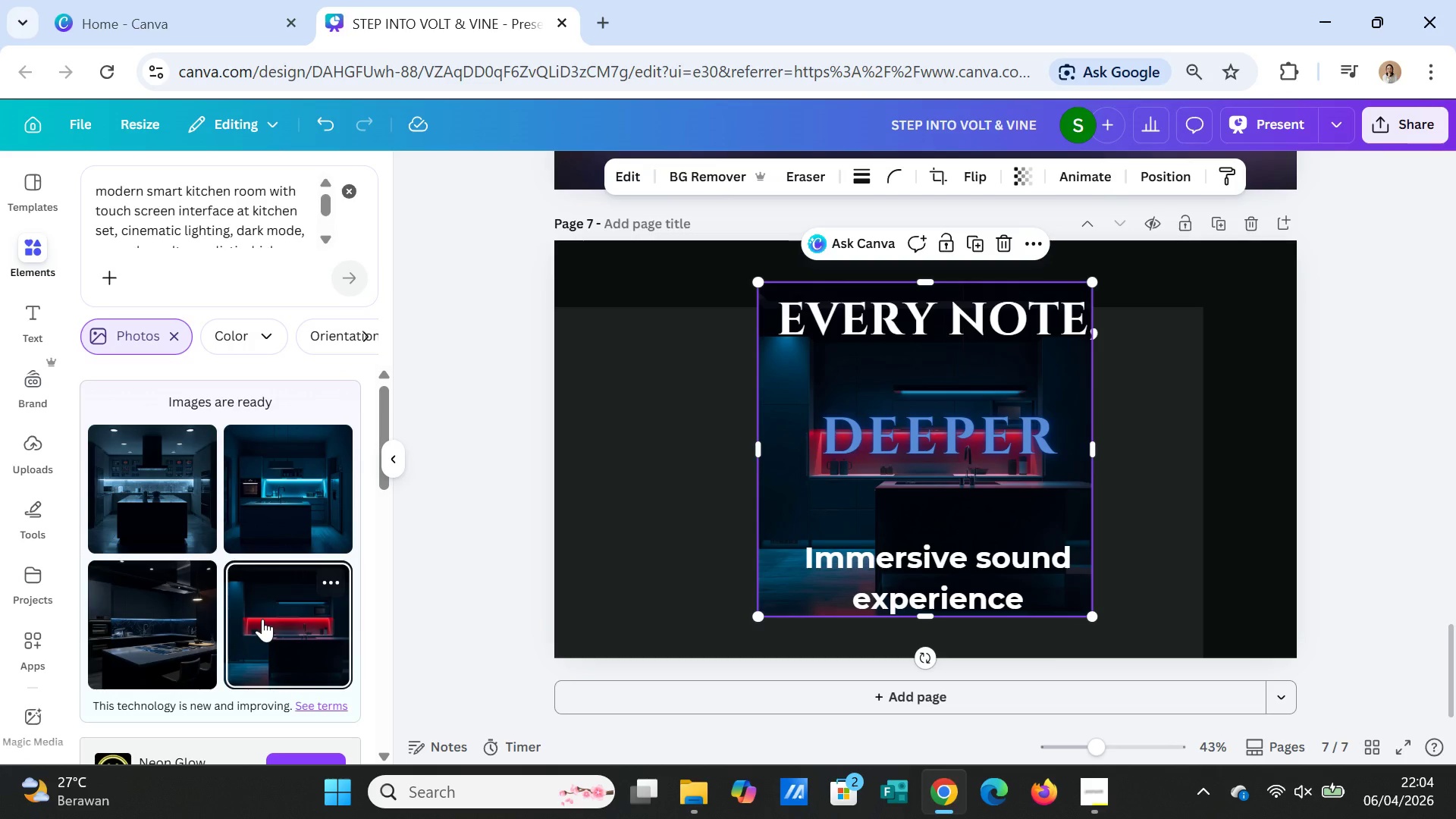 
key(Delete)
 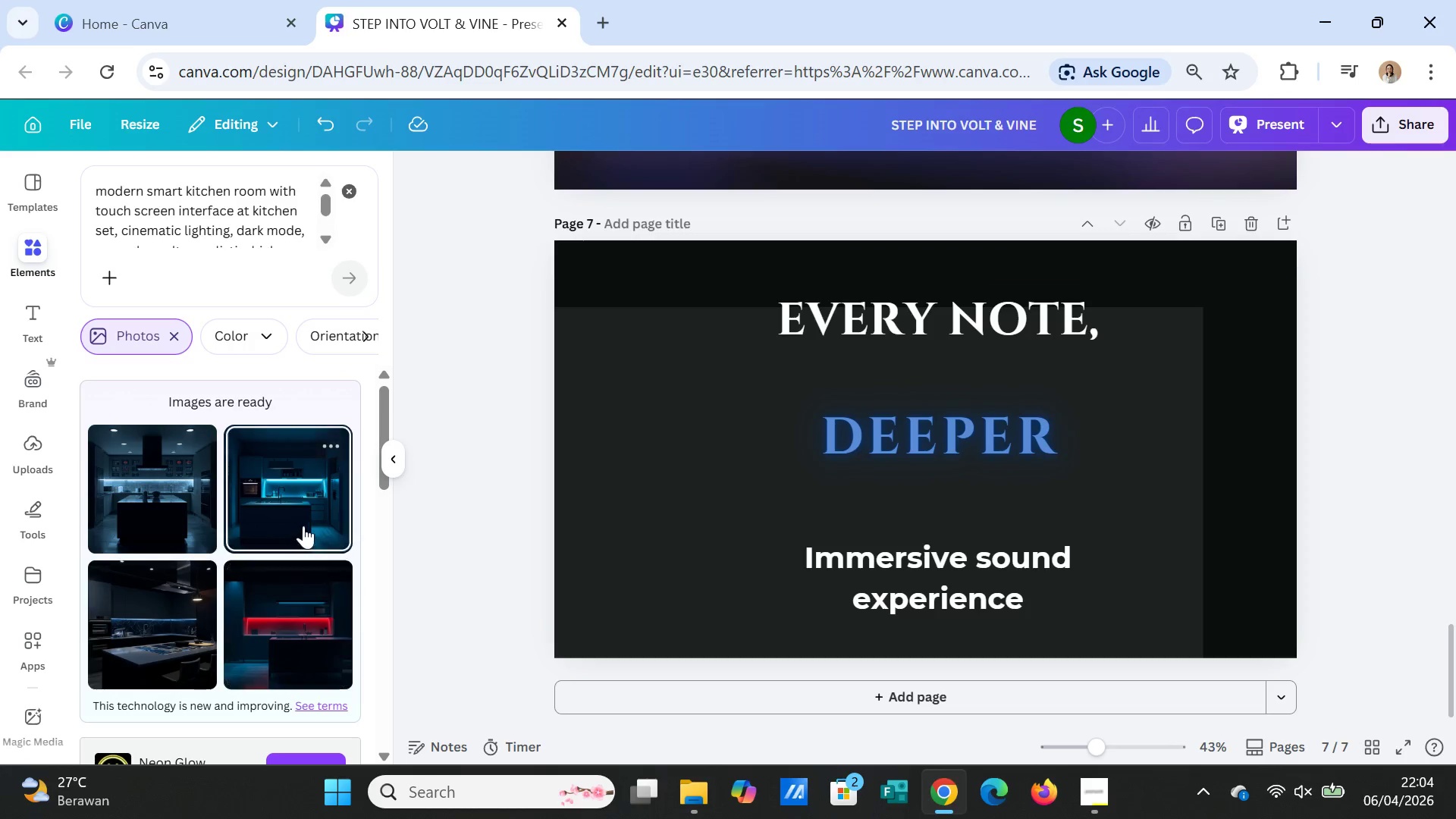 
left_click([303, 525])
 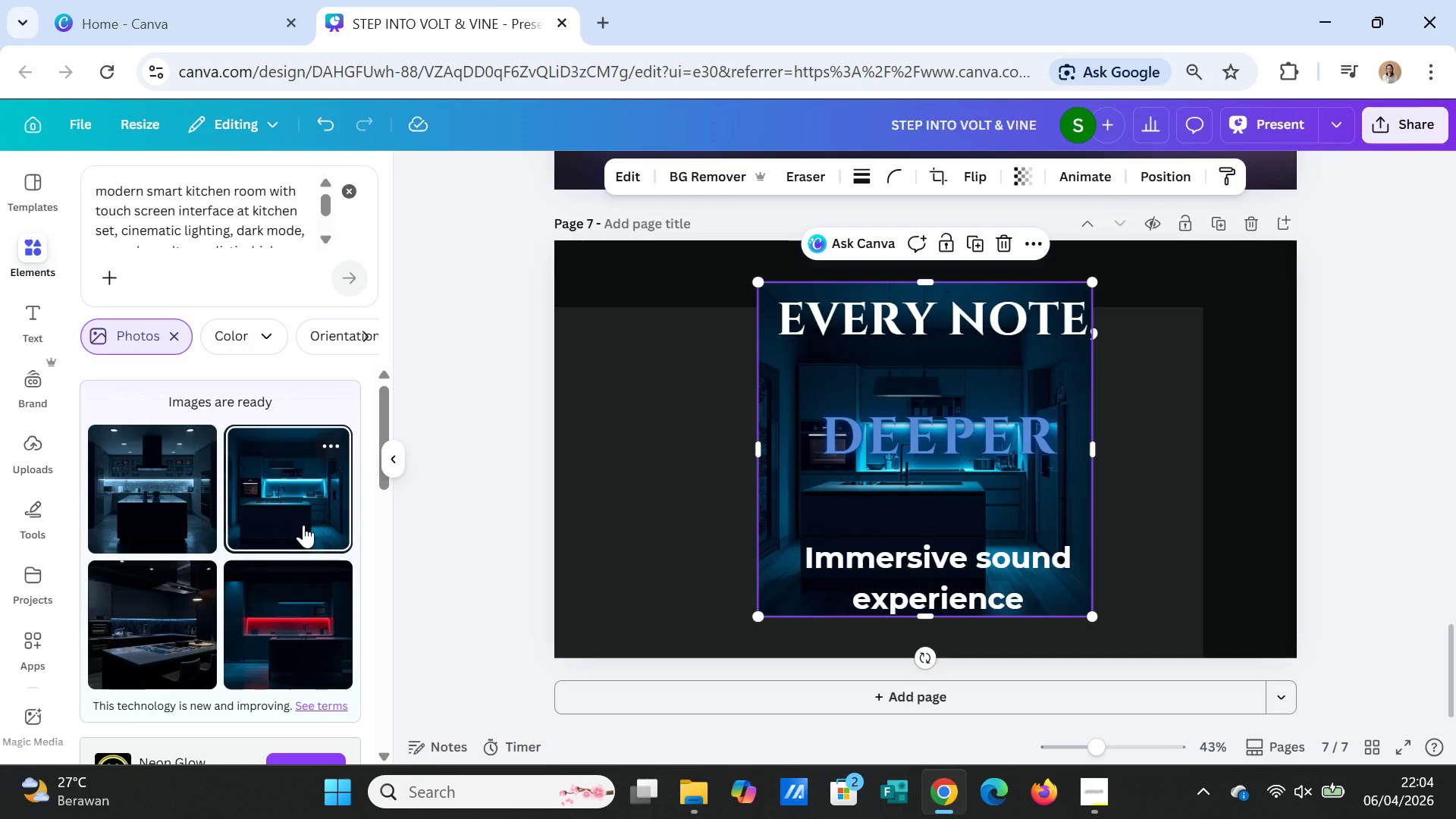 
key(Delete)
 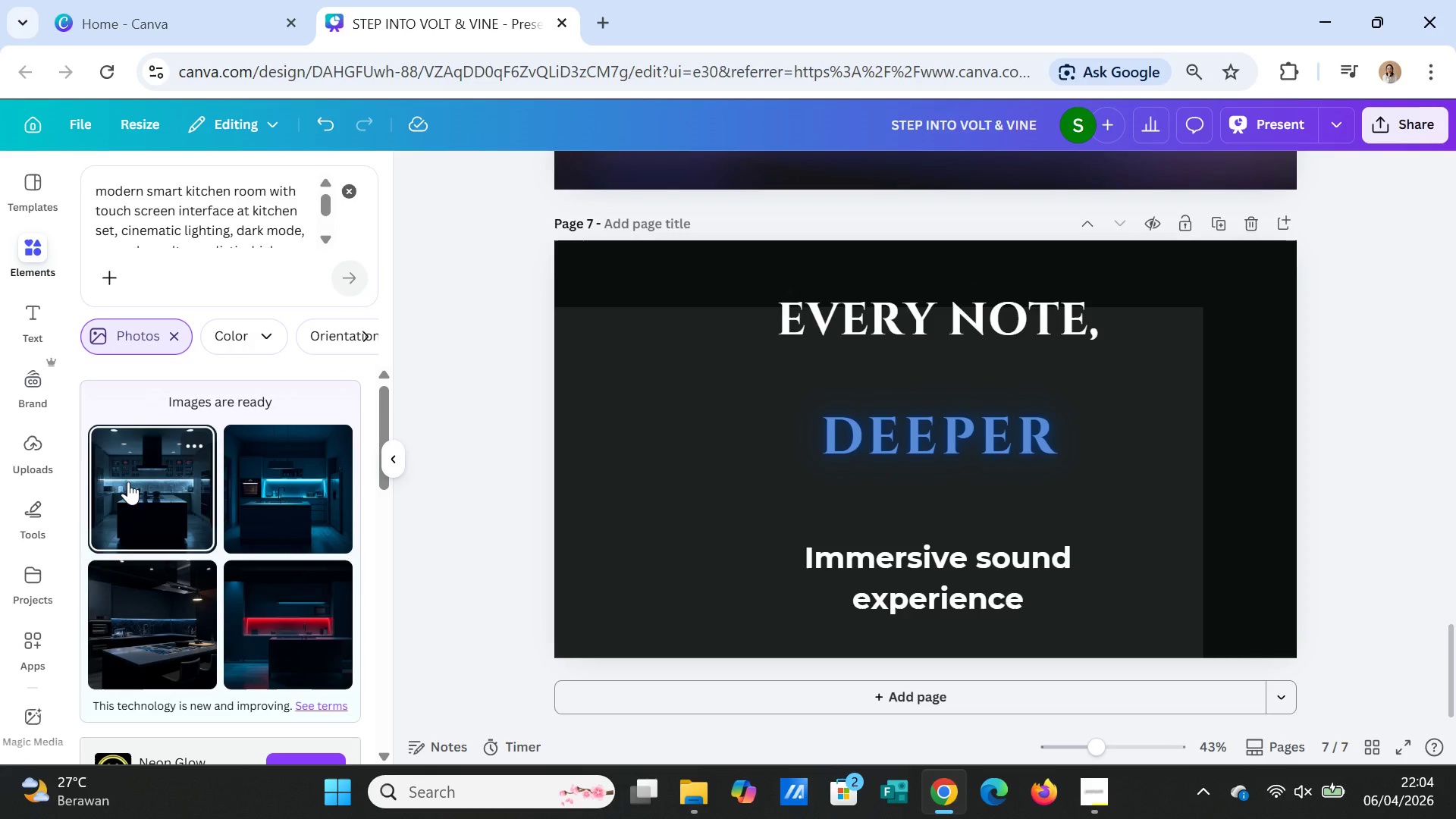 
left_click([128, 482])
 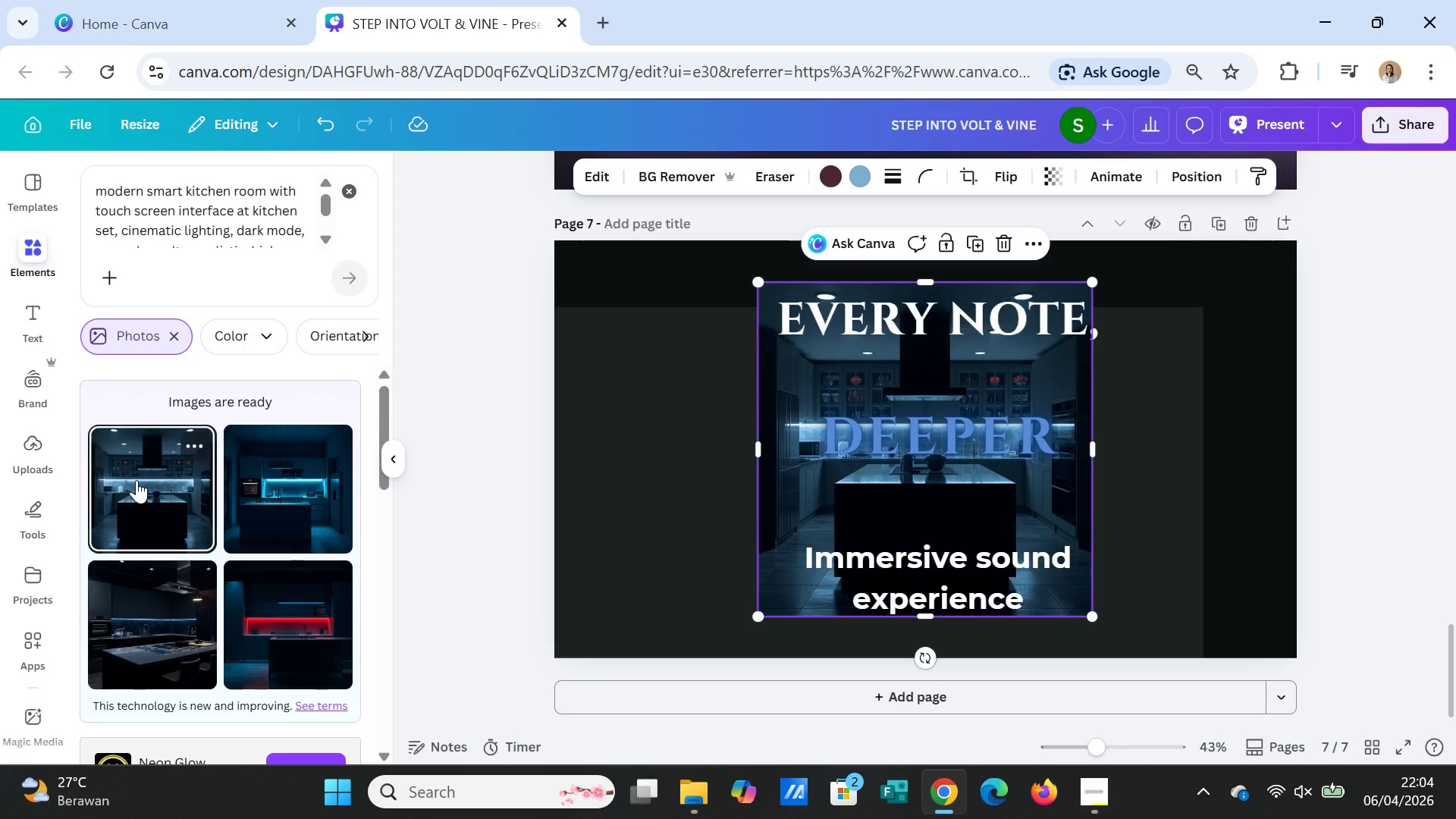 
wait(6.34)
 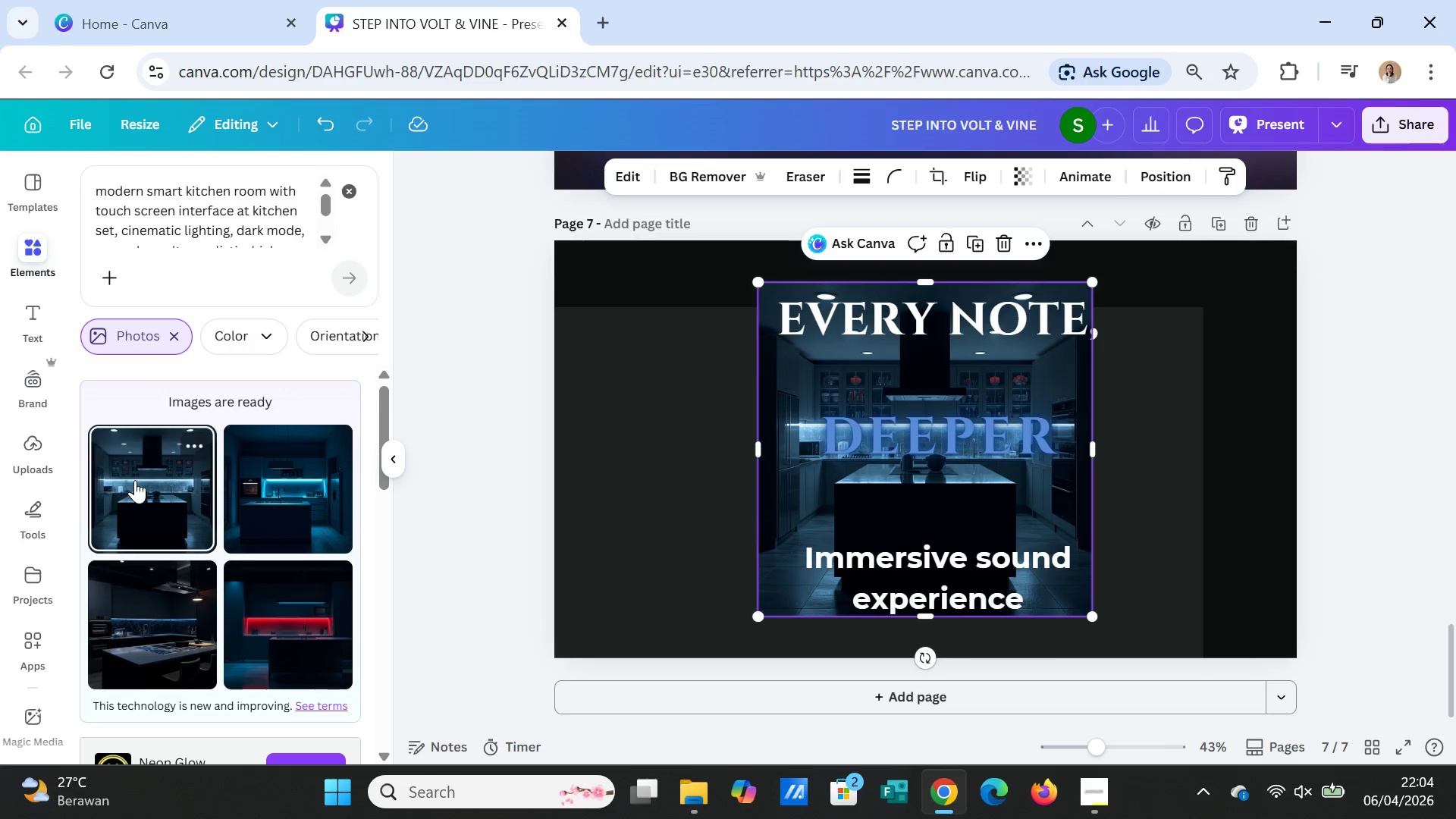 
key(Delete)
 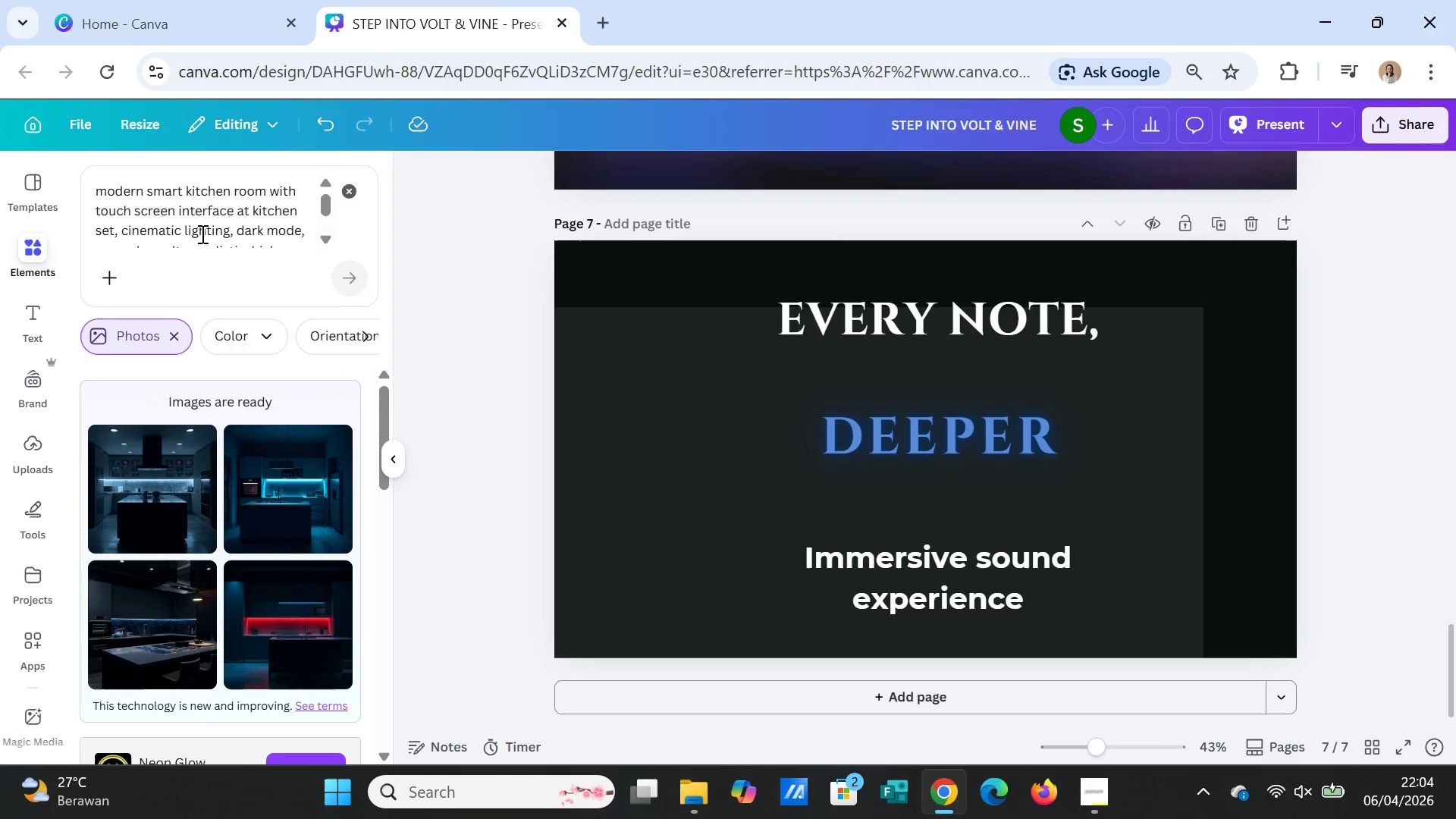 
left_click_drag(start_coordinate=[114, 229], to_coordinate=[95, 227])
 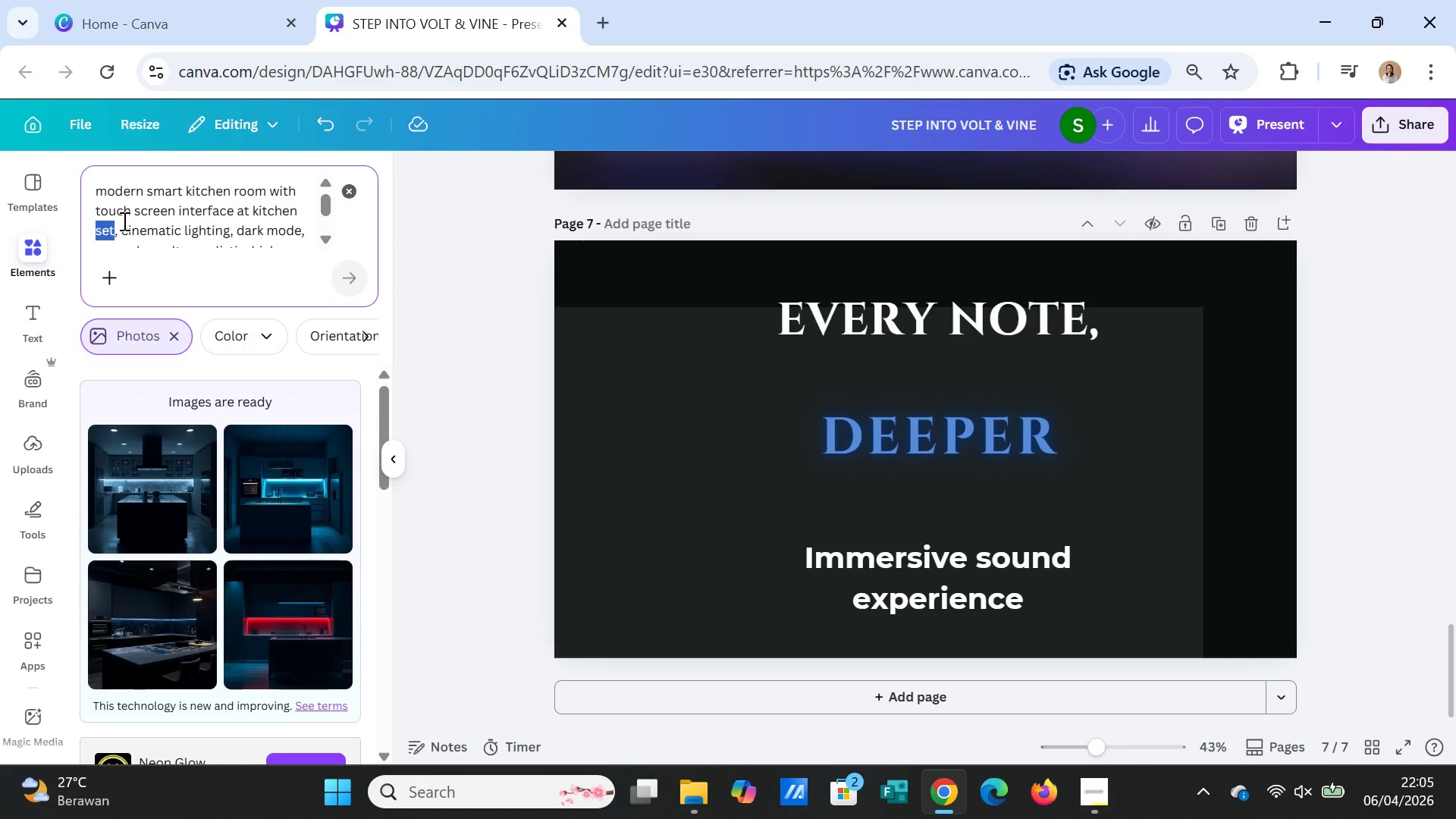 
wait(6.73)
 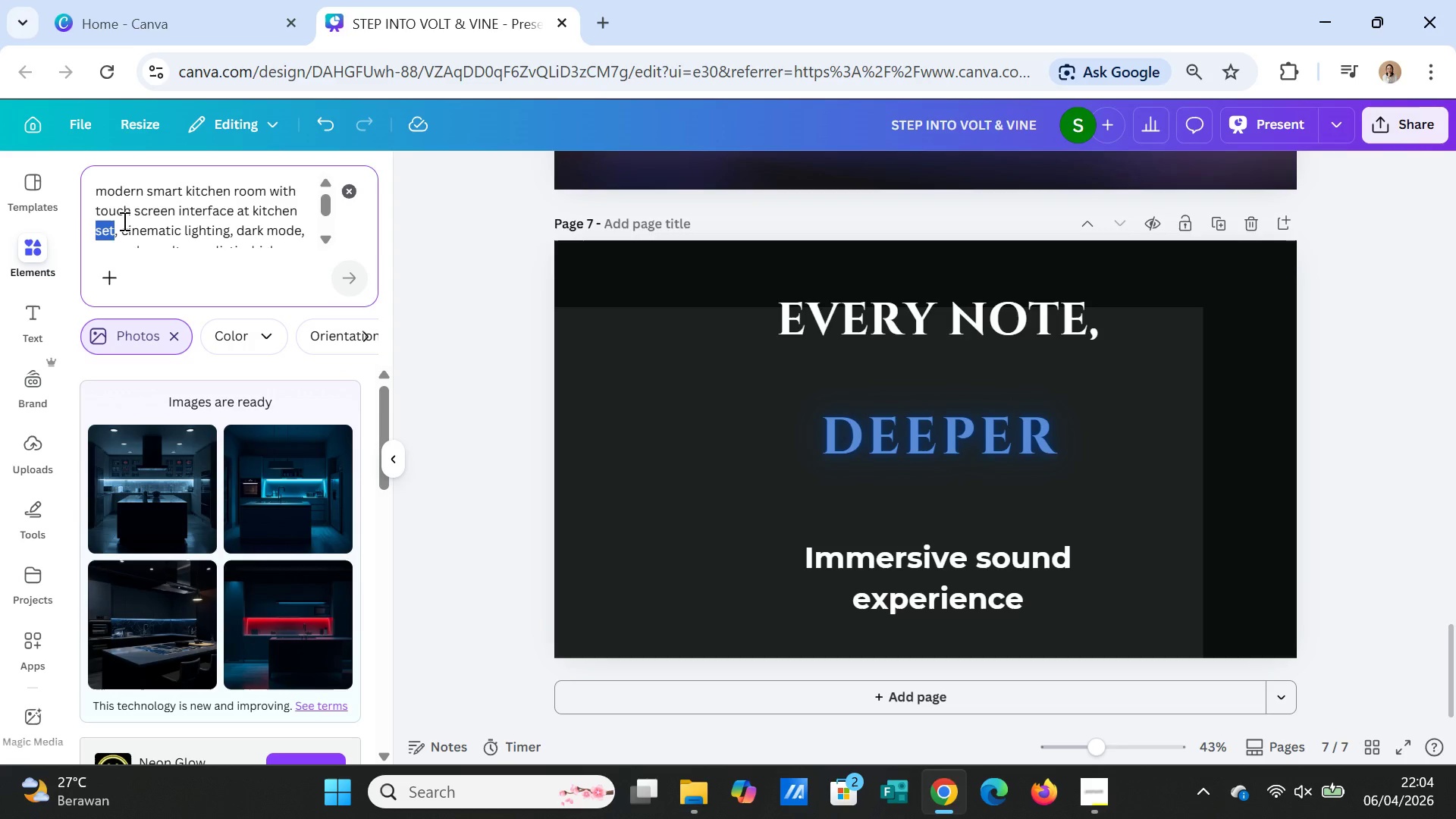 
key(Backspace)
 